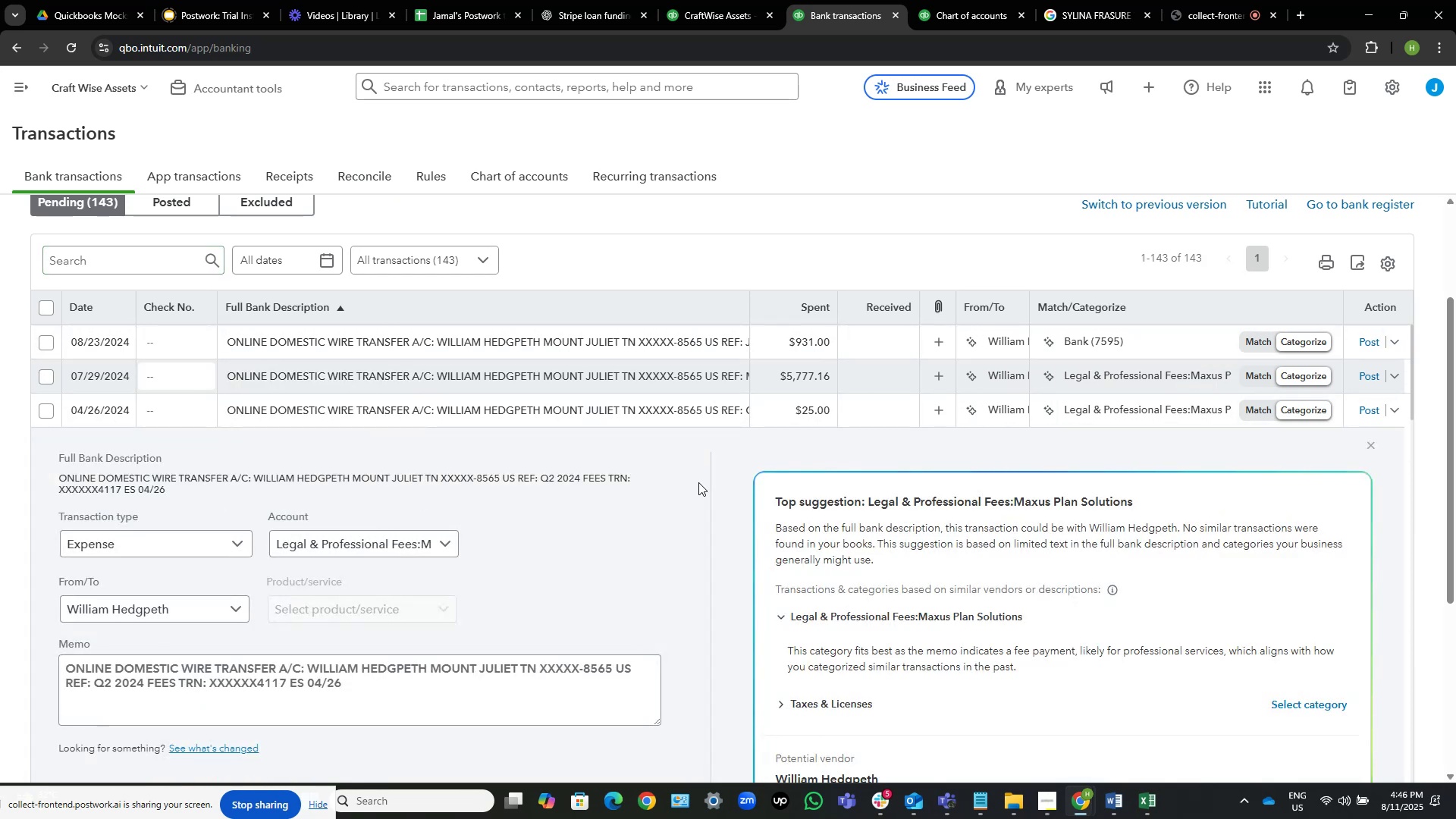 
scroll: coordinate [711, 476], scroll_direction: down, amount: 3.0
 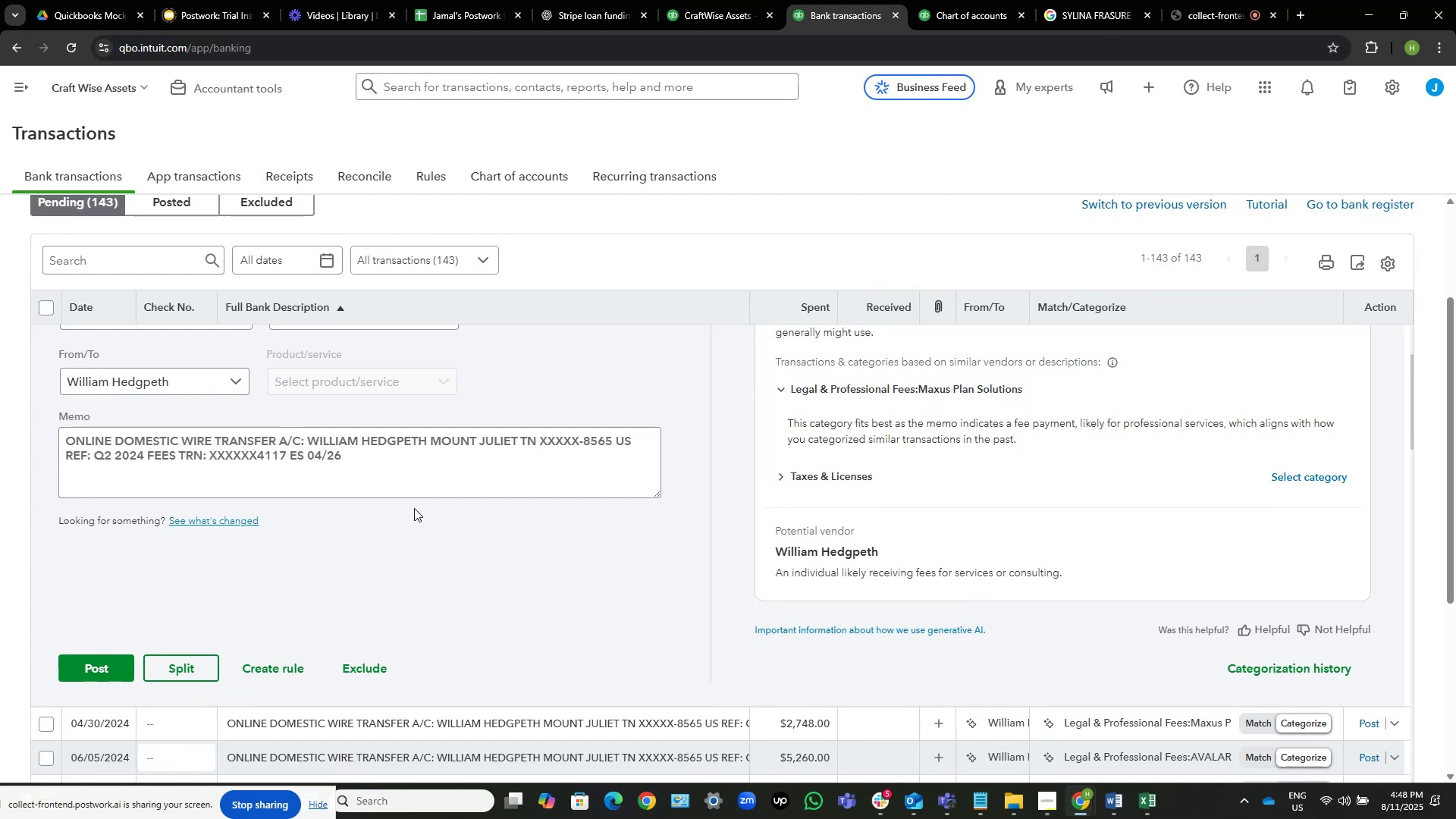 
wait(140.31)
 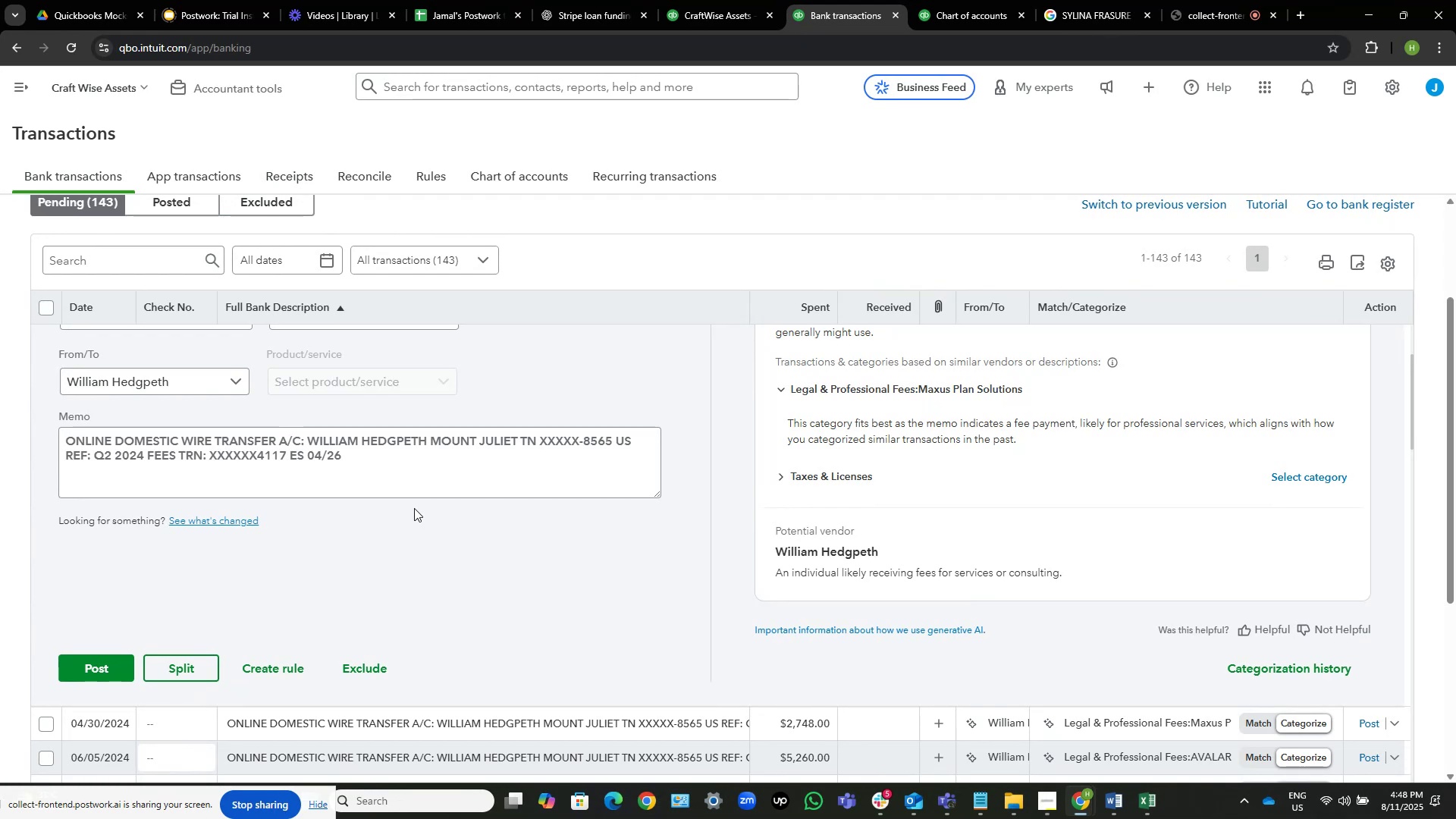 
scroll: coordinate [513, 407], scroll_direction: up, amount: 3.0
 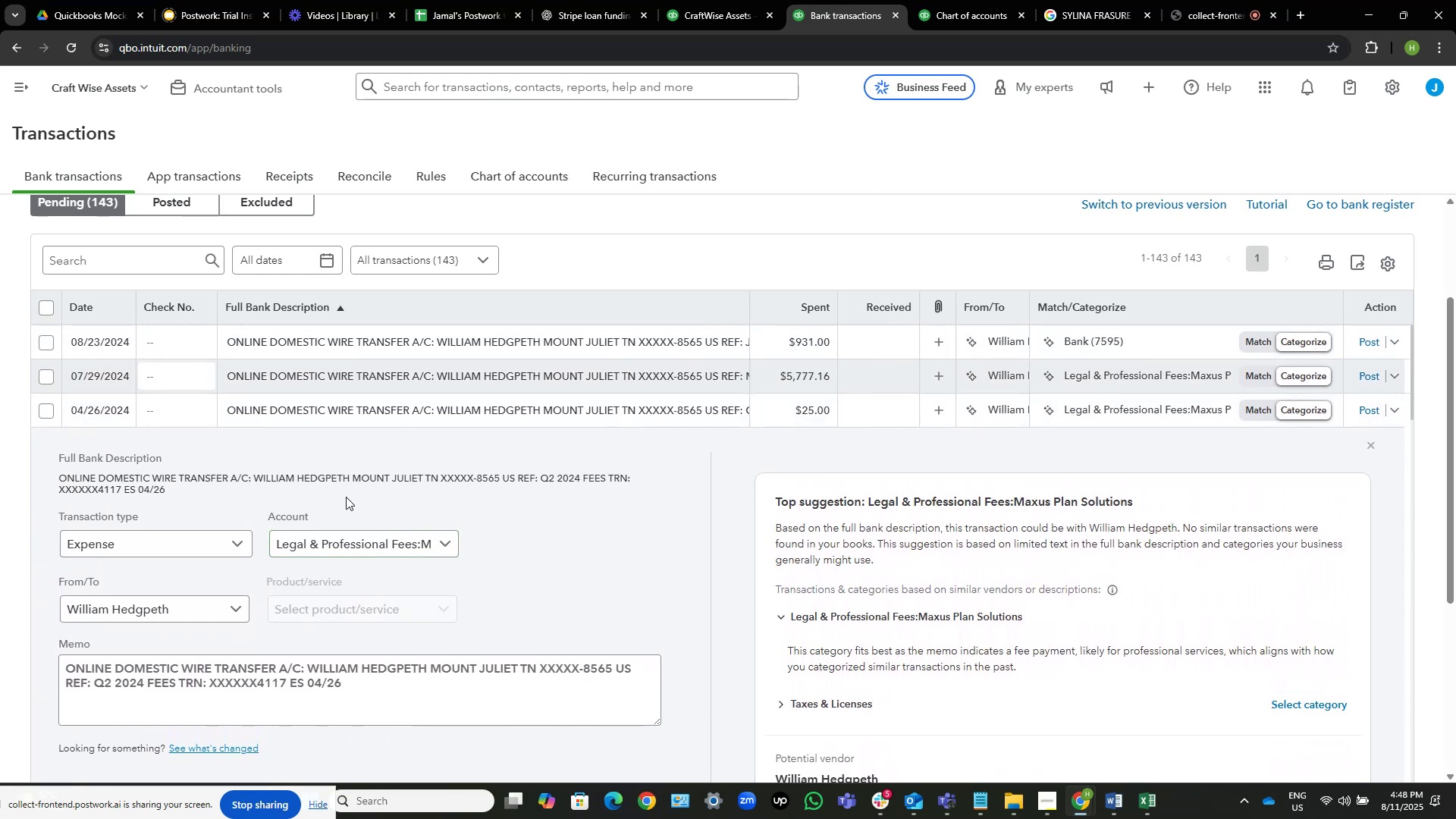 
left_click_drag(start_coordinate=[347, 472], to_coordinate=[256, 473])
 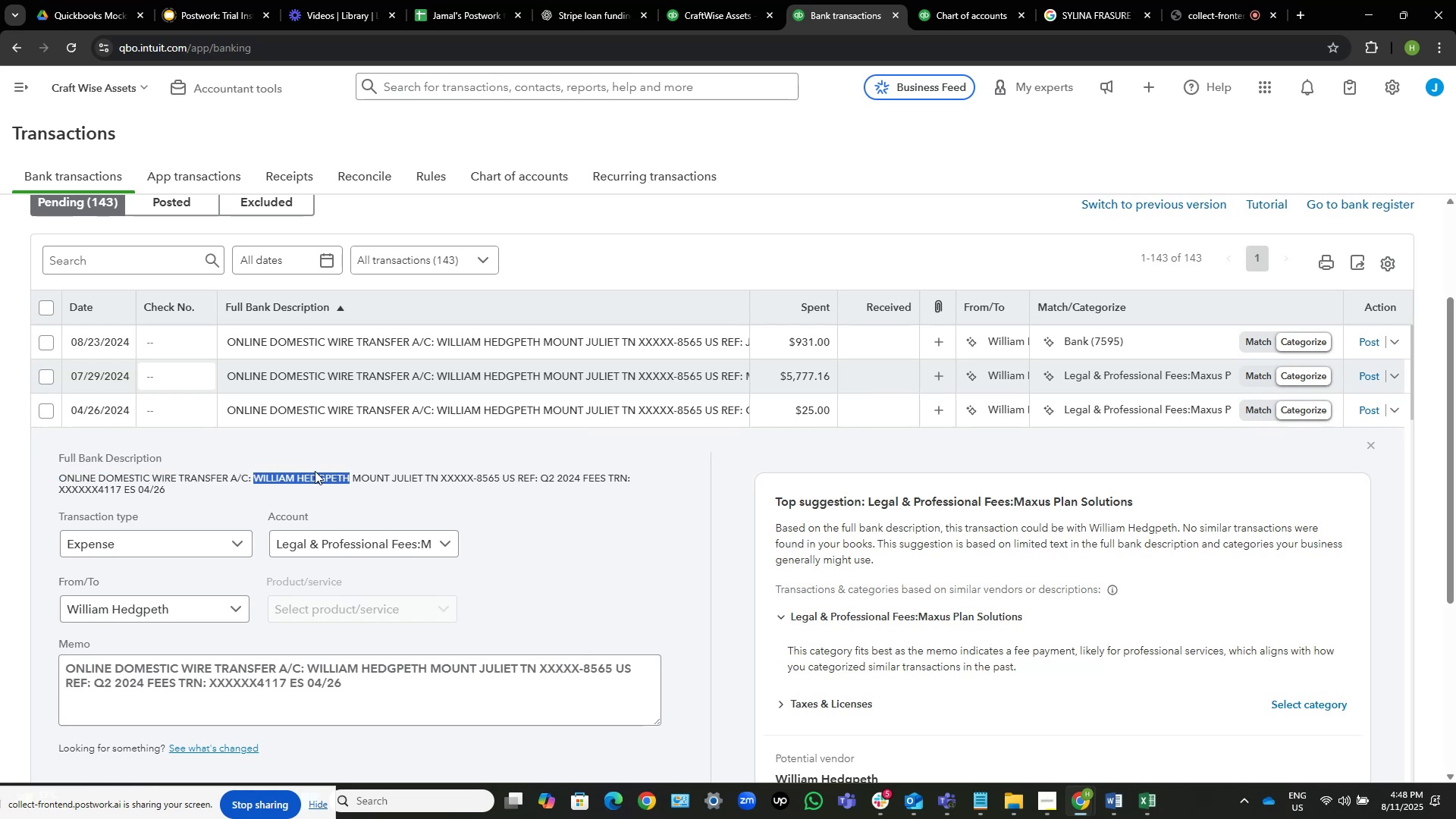 
key(Control+C)
 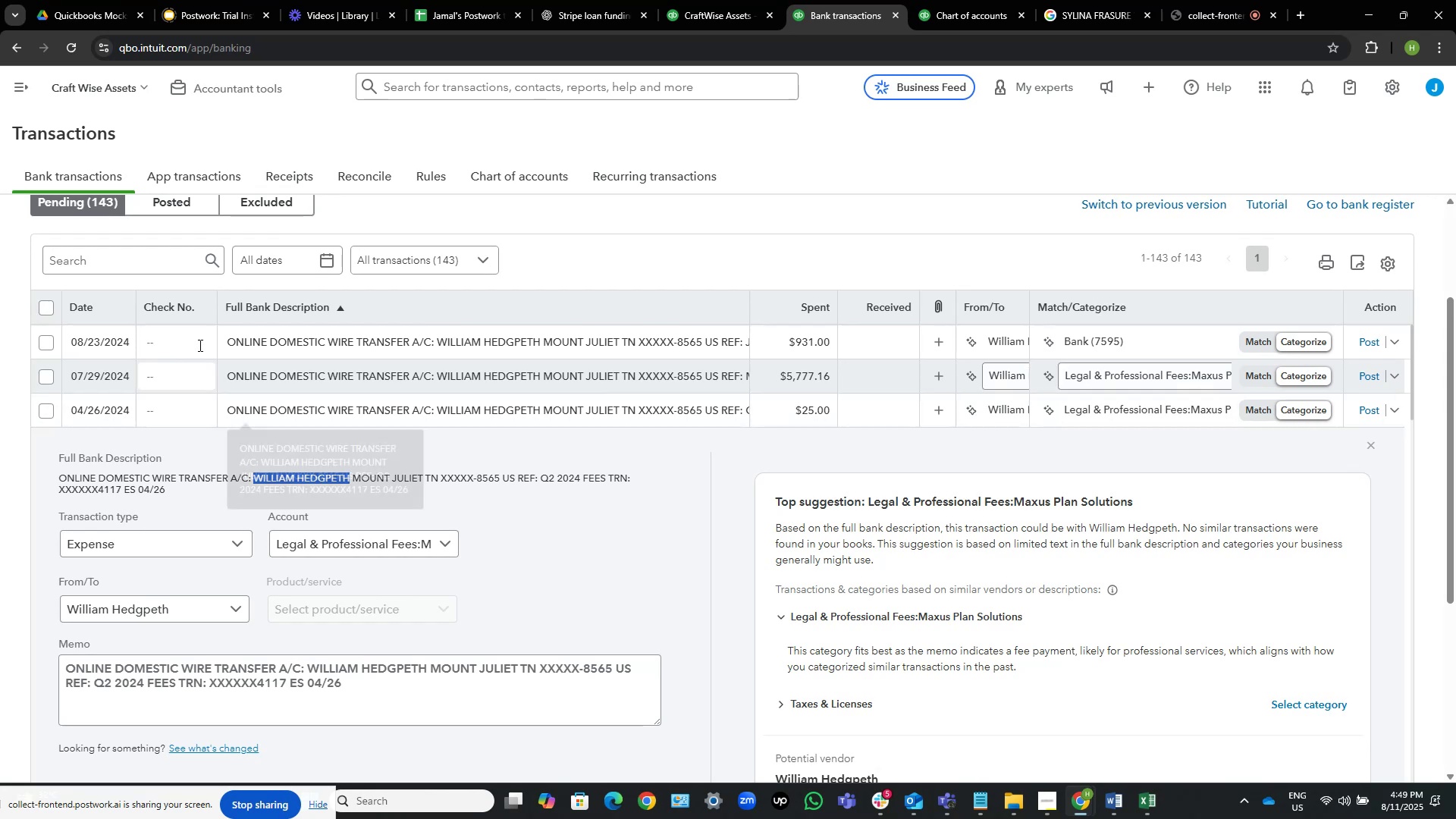 
left_click([160, 265])
 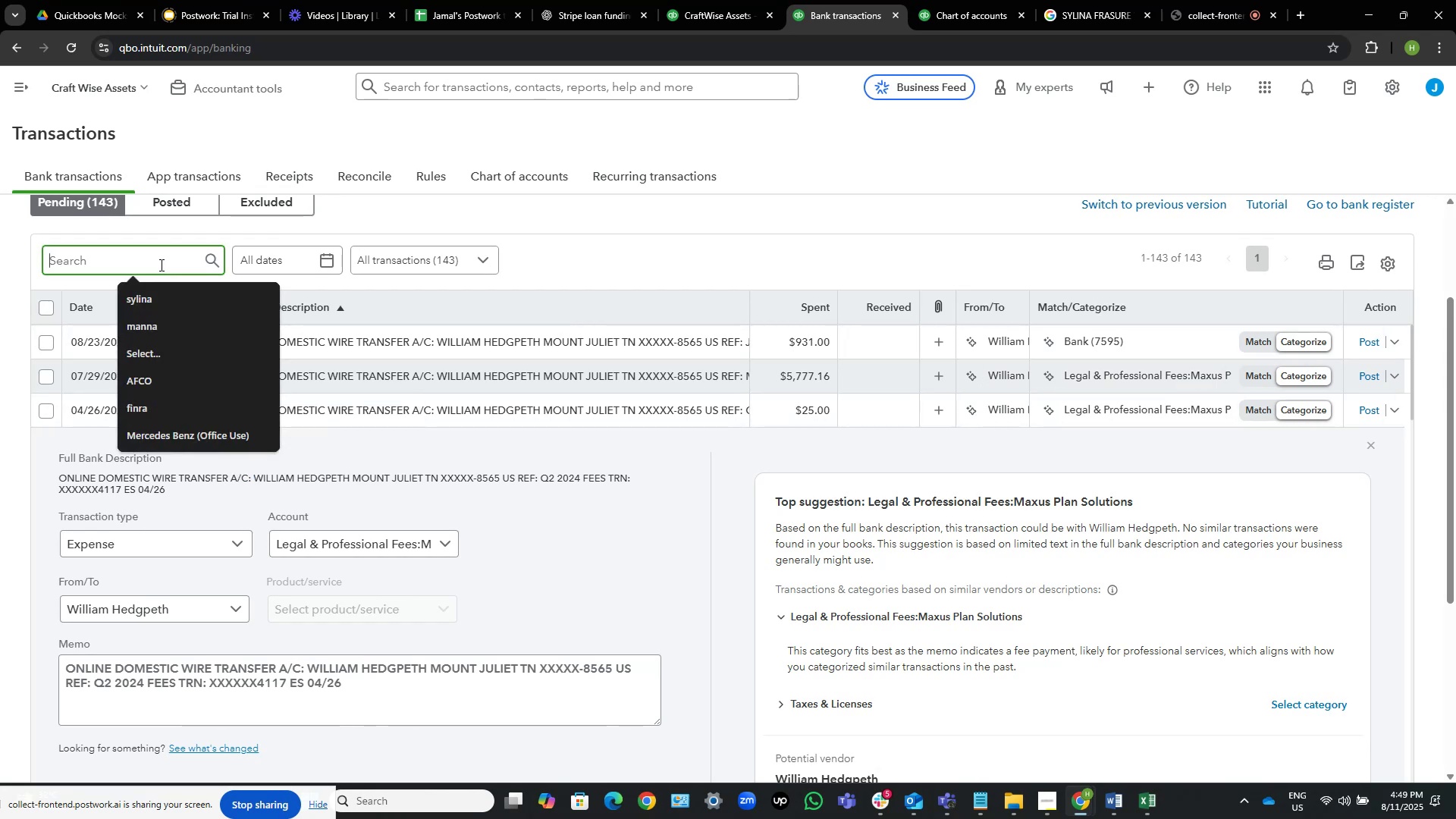 
key(Control+V)
 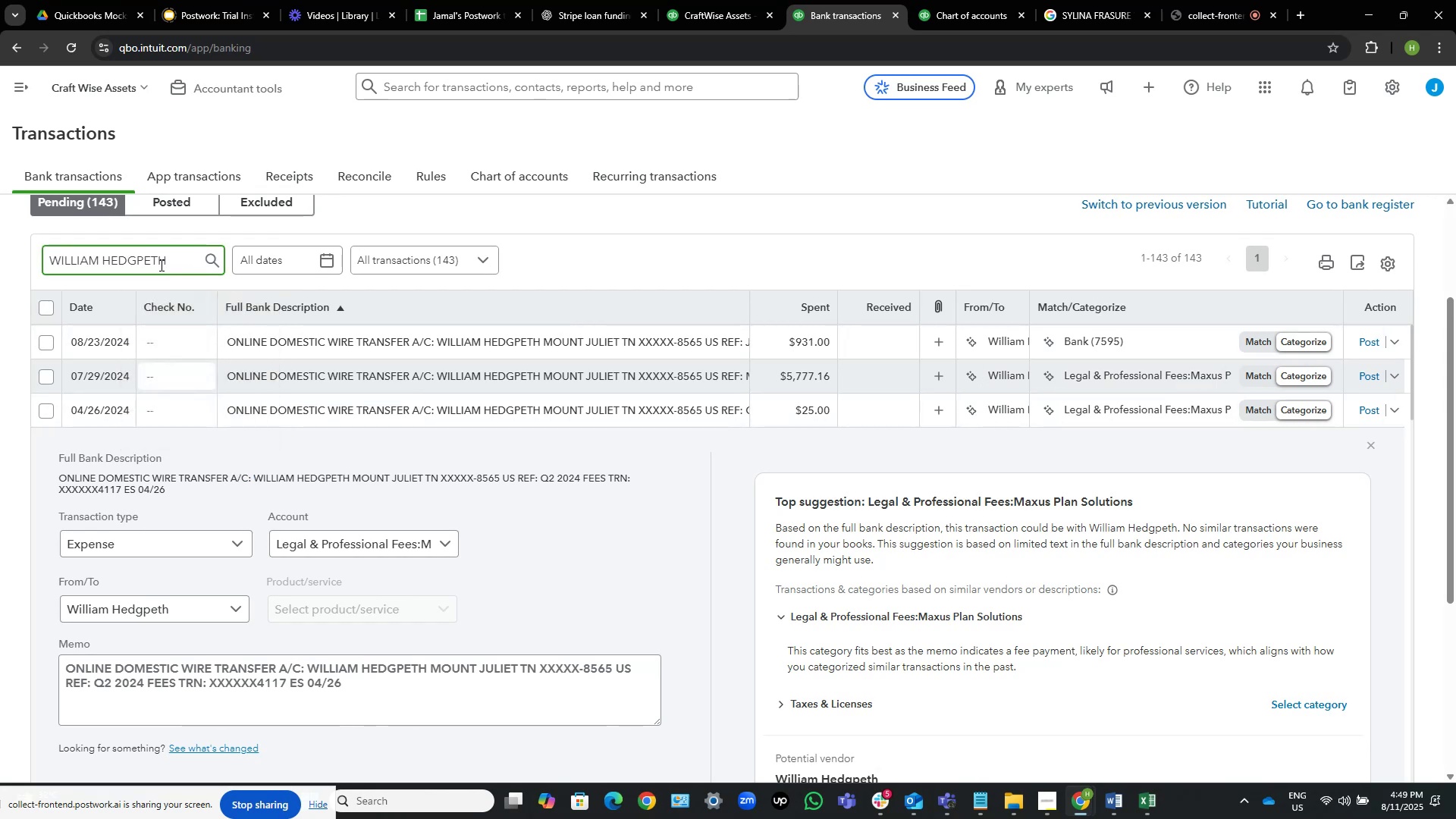 
key(NumpadEnter)
 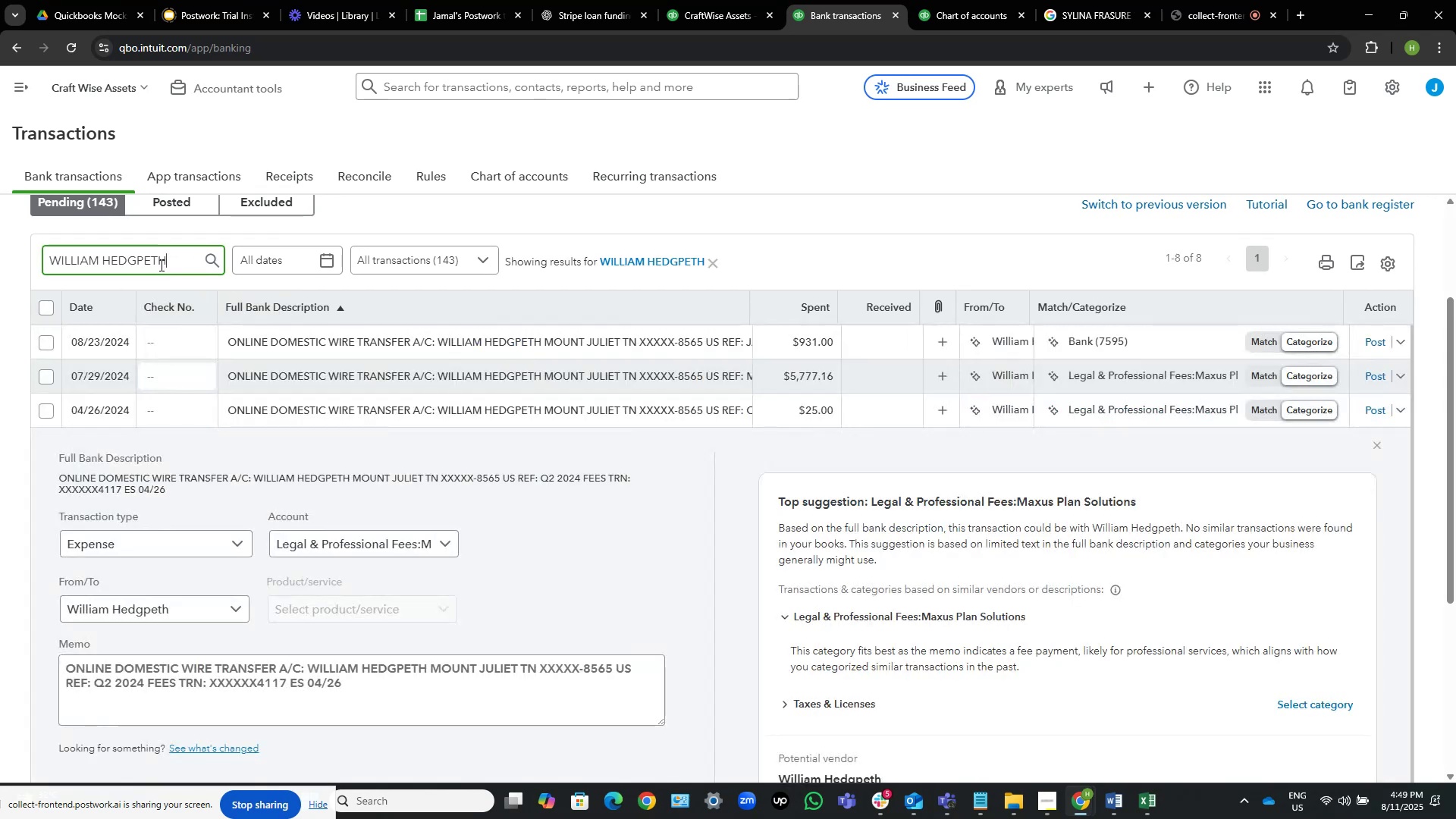 
wait(5.56)
 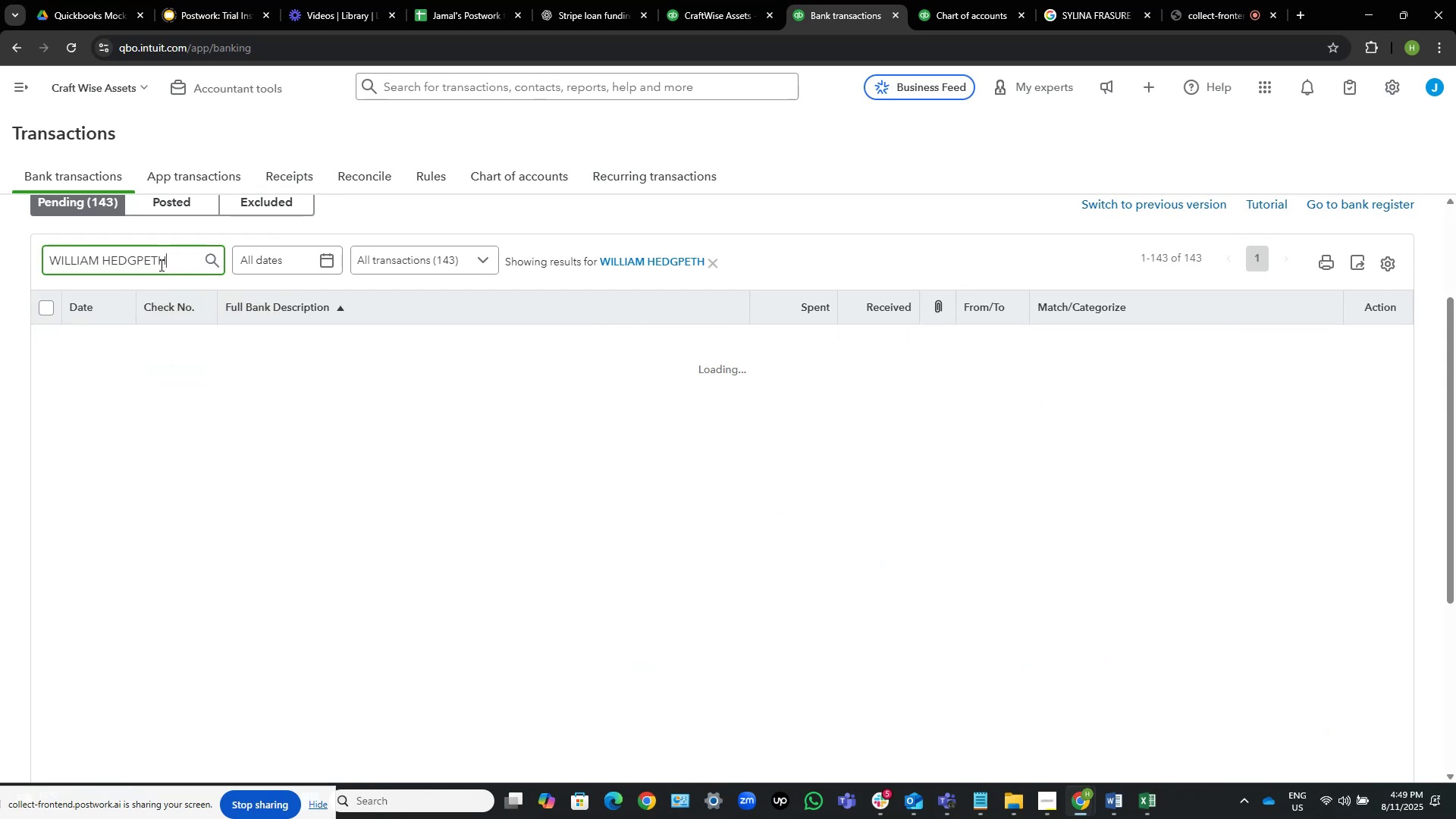 
left_click([532, 397])
 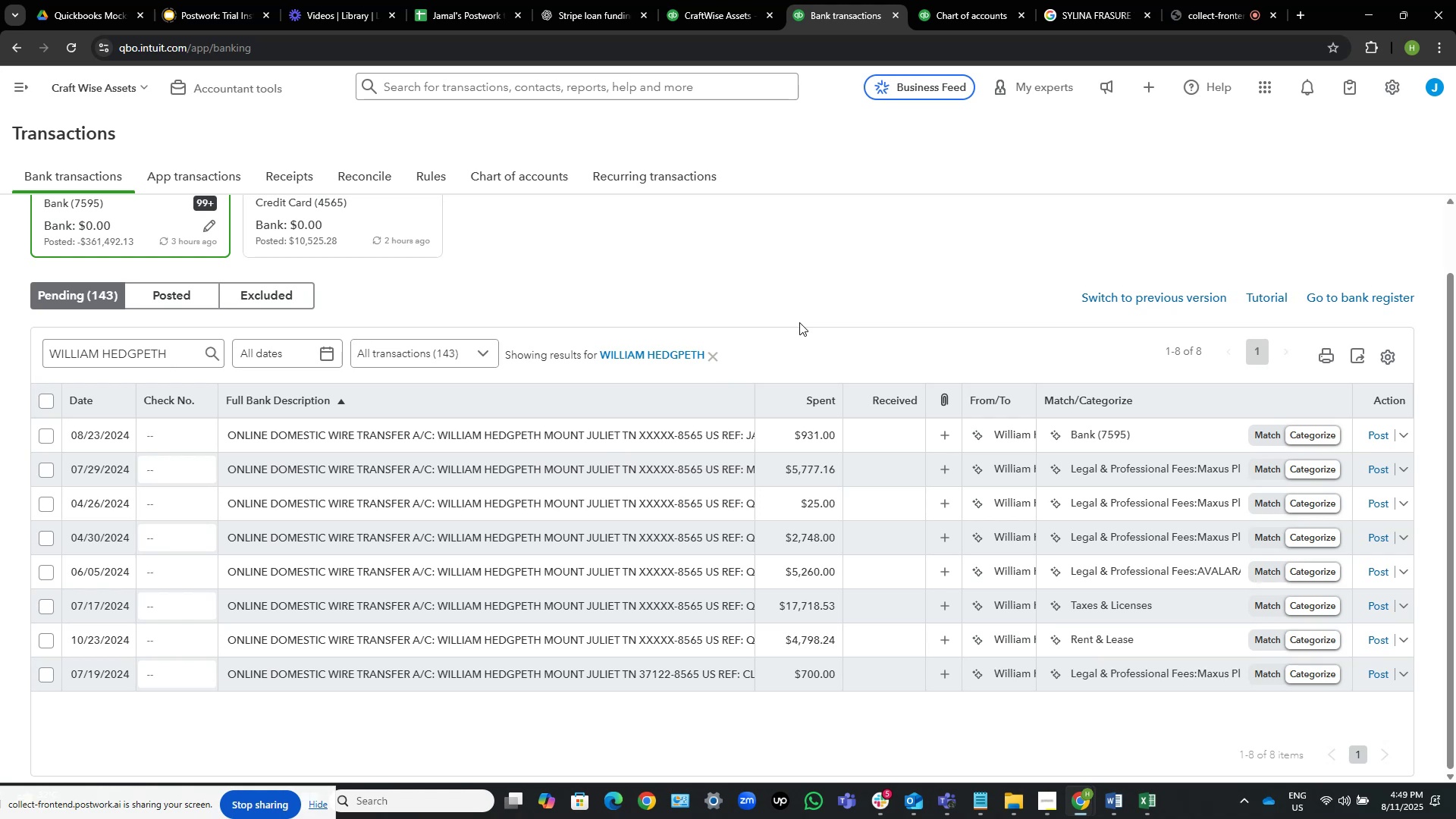 
wait(34.91)
 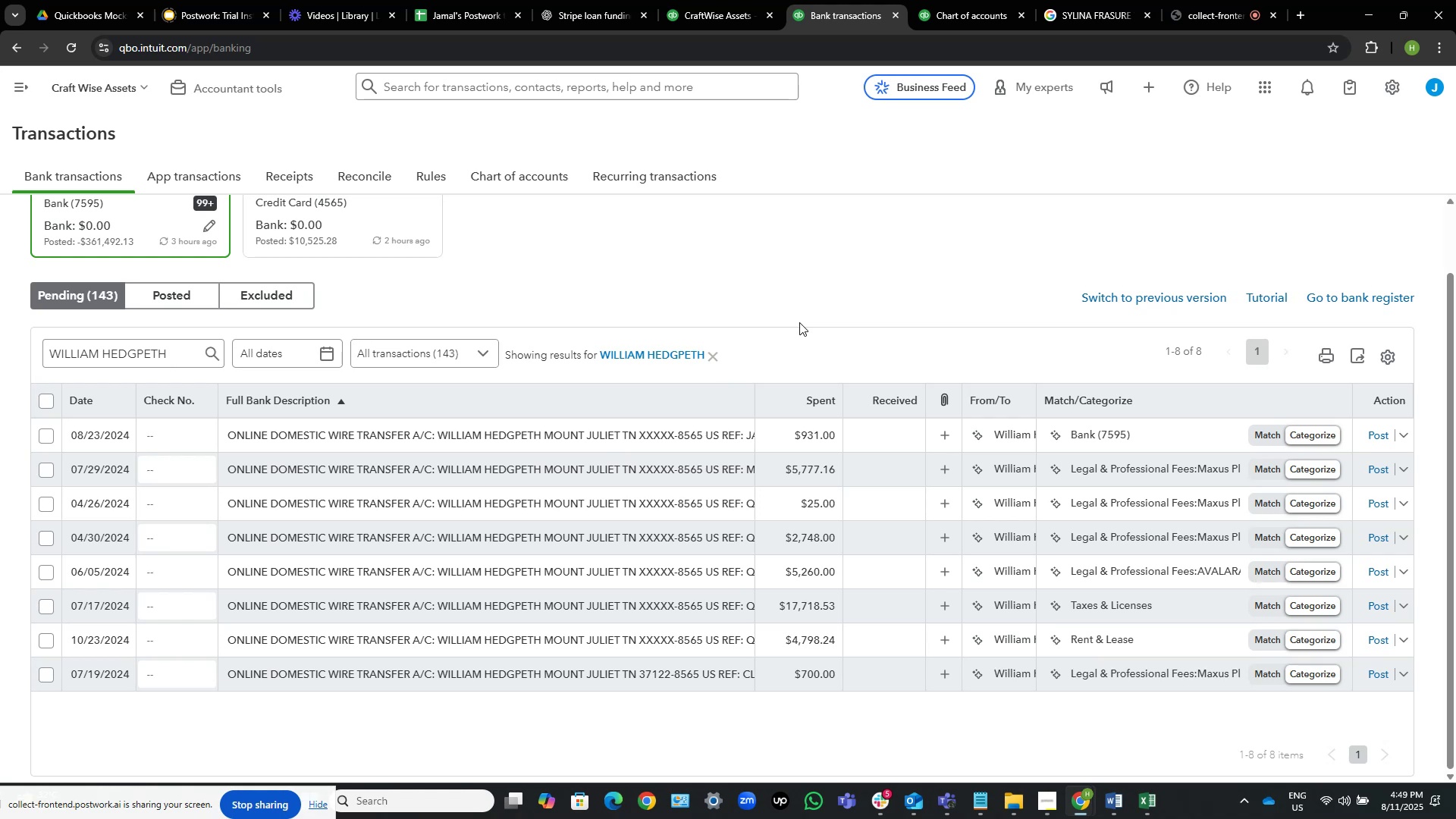 
left_click([1163, 438])
 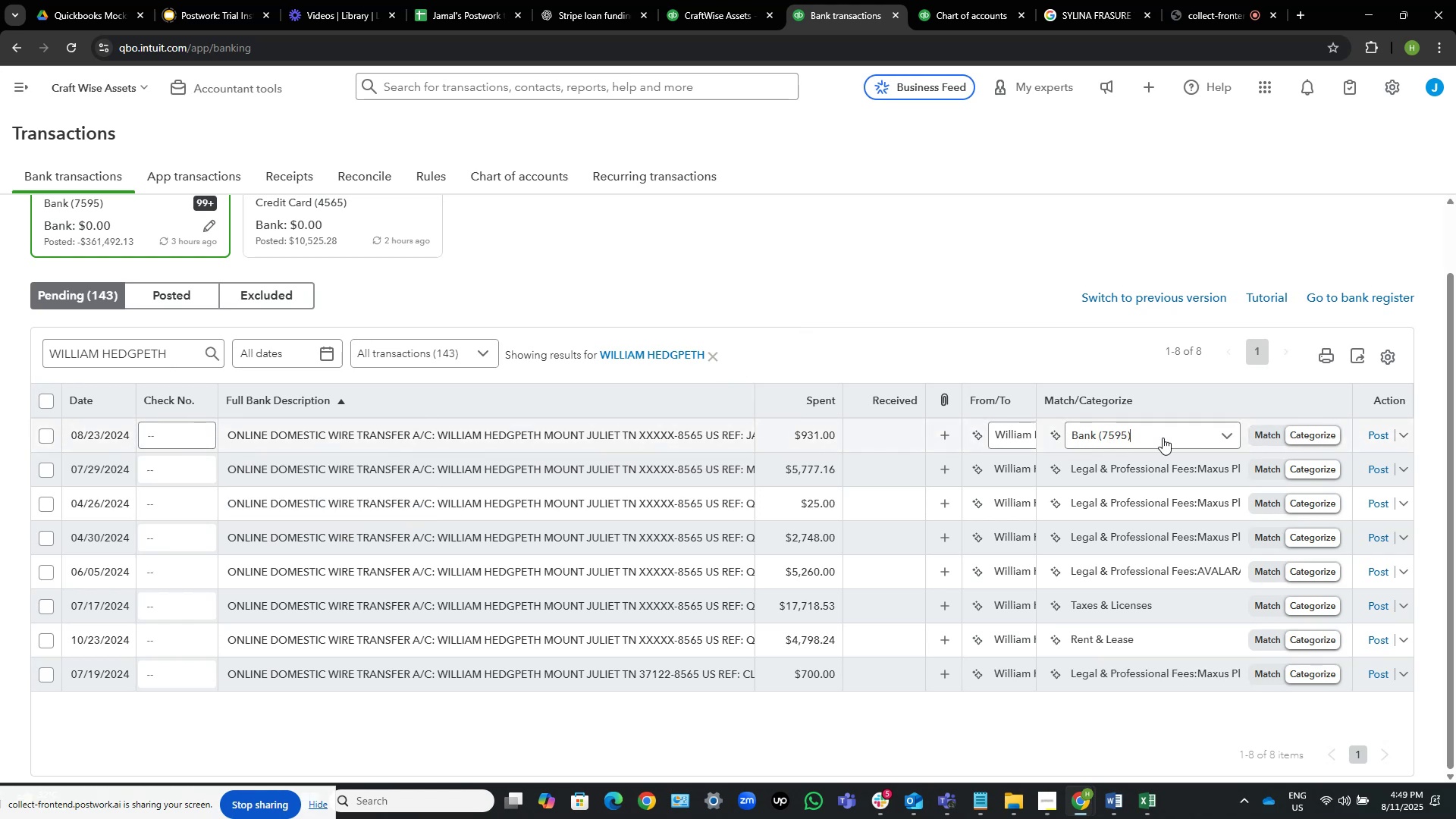 
key(Control+V)
 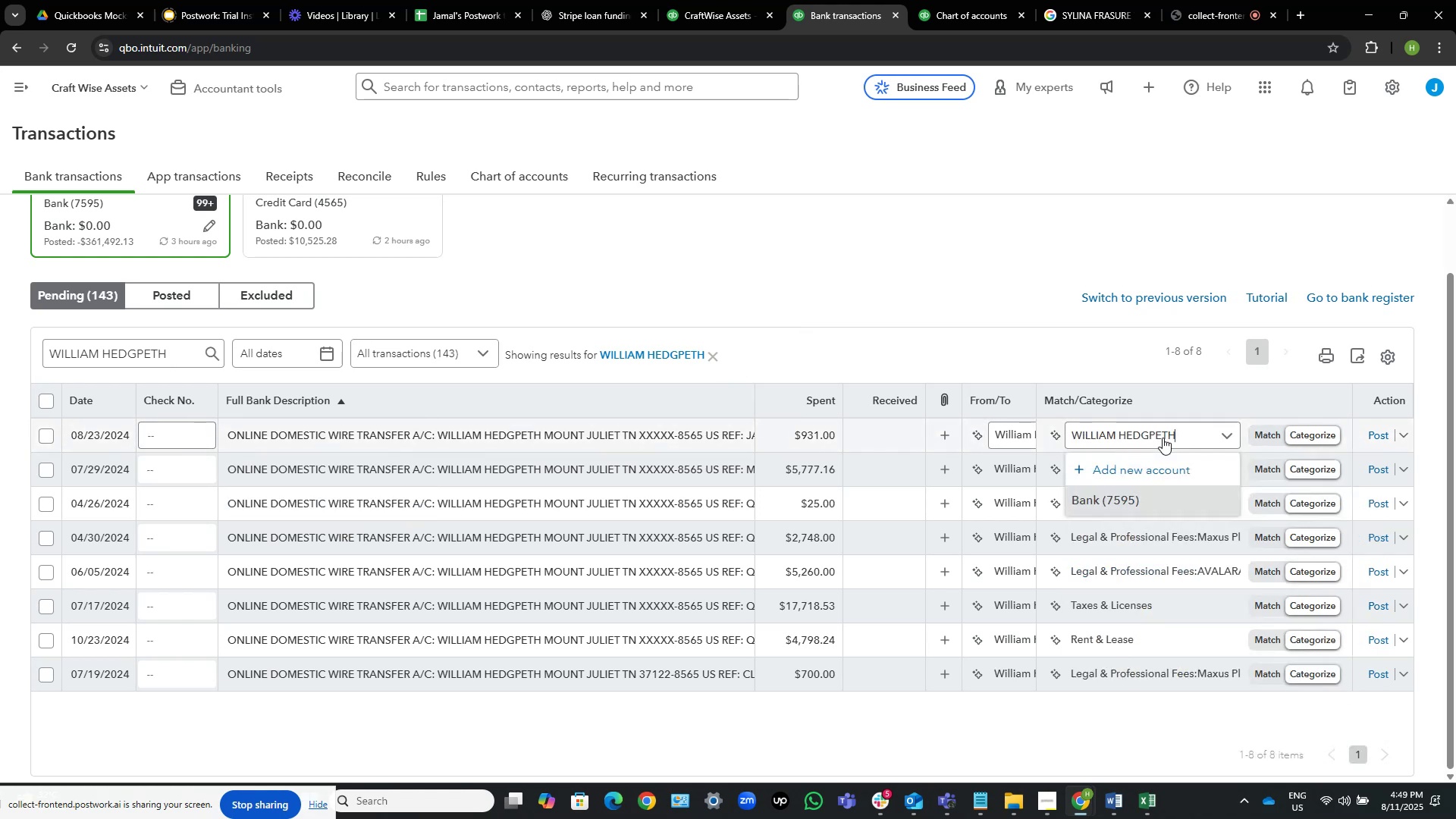 
key(Control+Shift+ArrowLeft)
 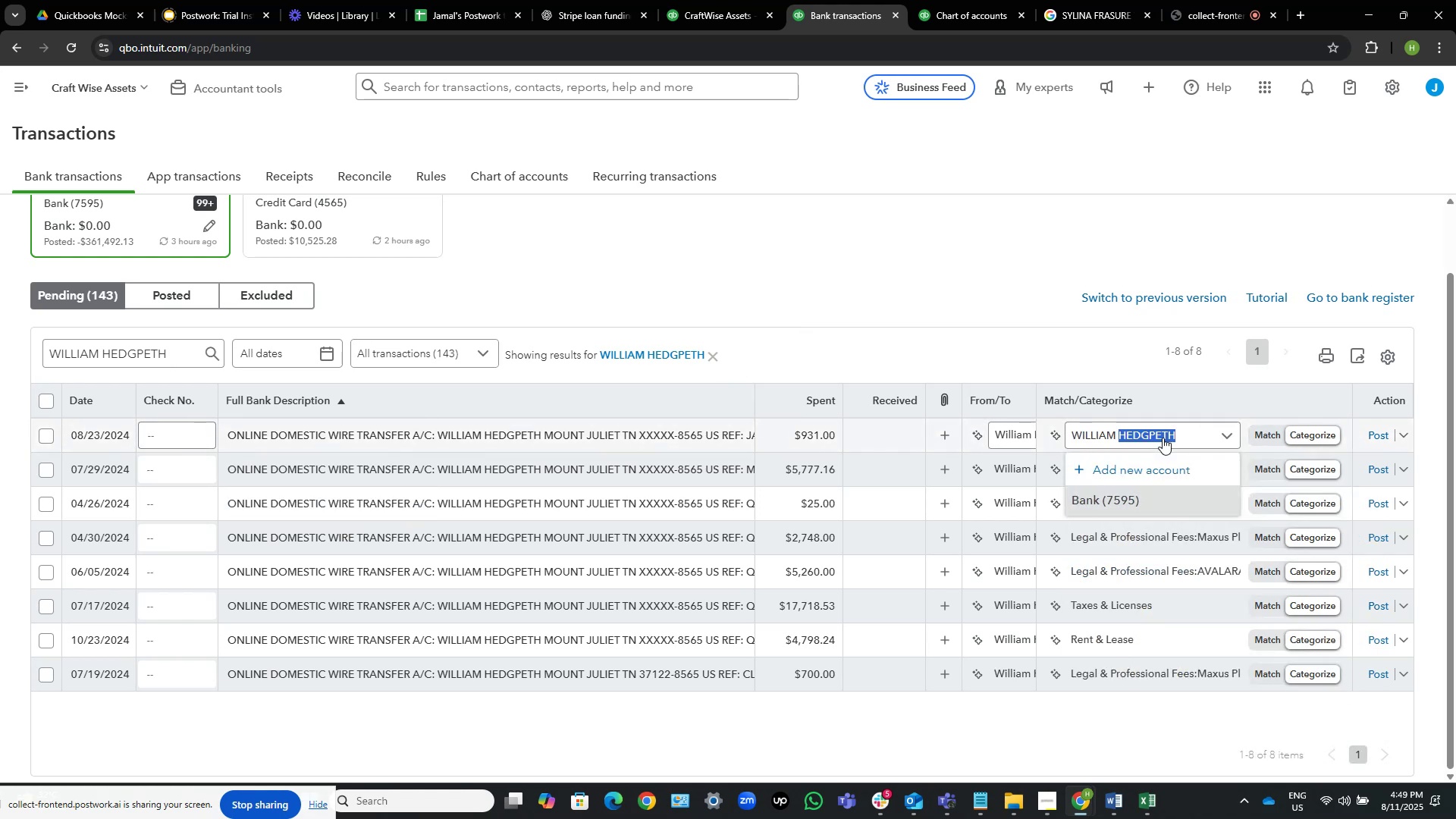 
key(Control+Shift+ArrowLeft)
 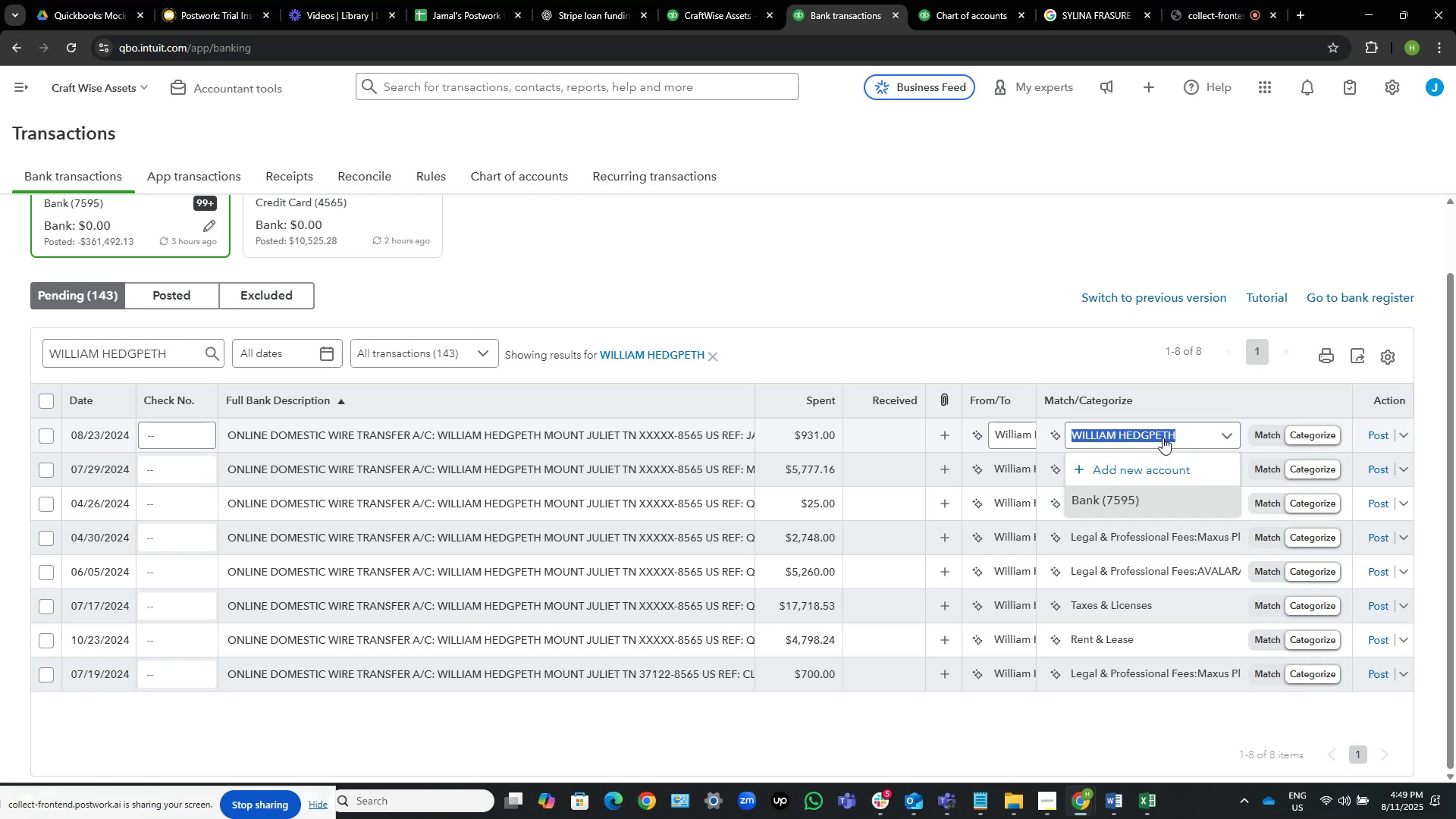 
type(comm)
 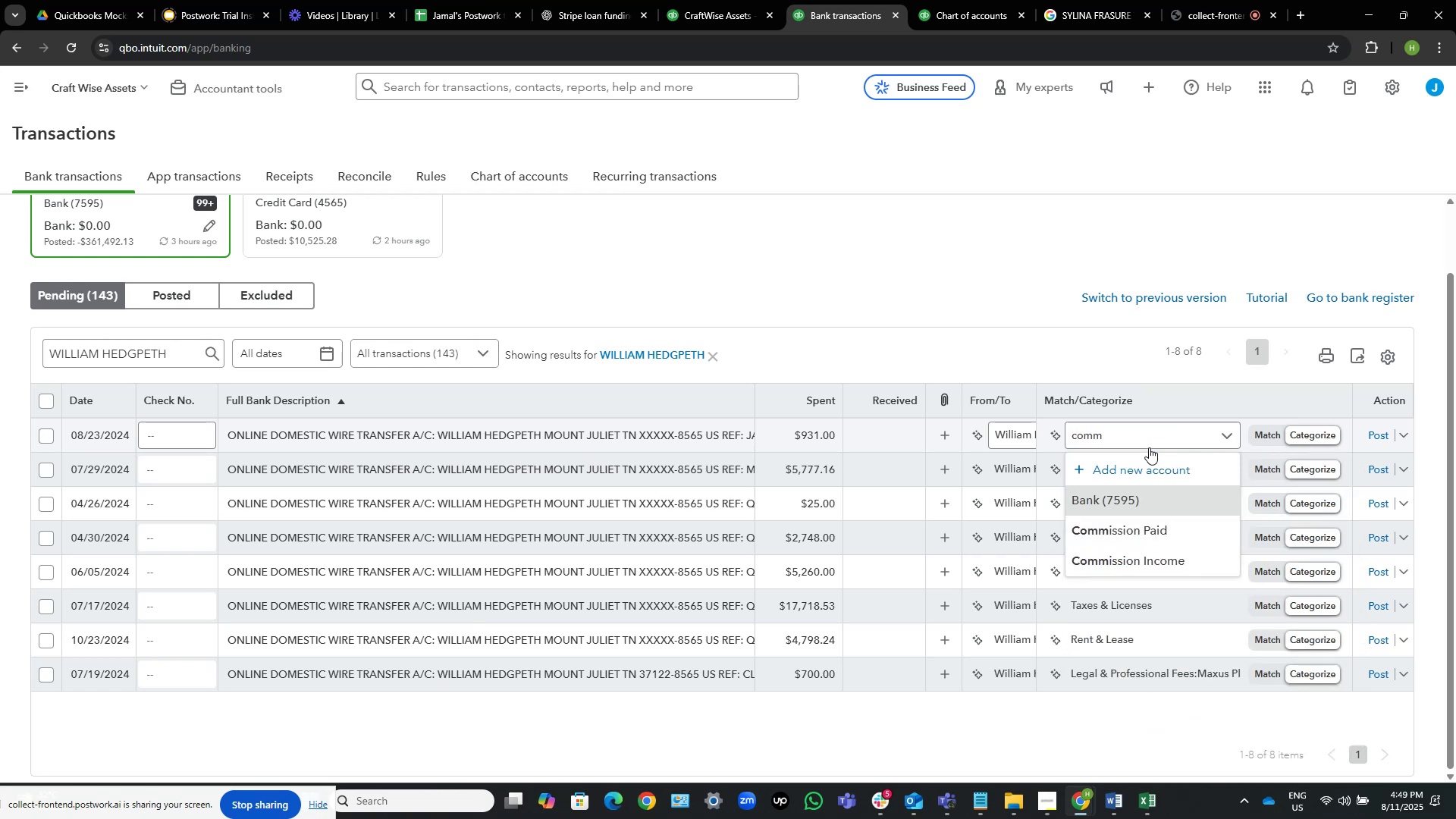 
key(Control+Shift+ArrowLeft)
 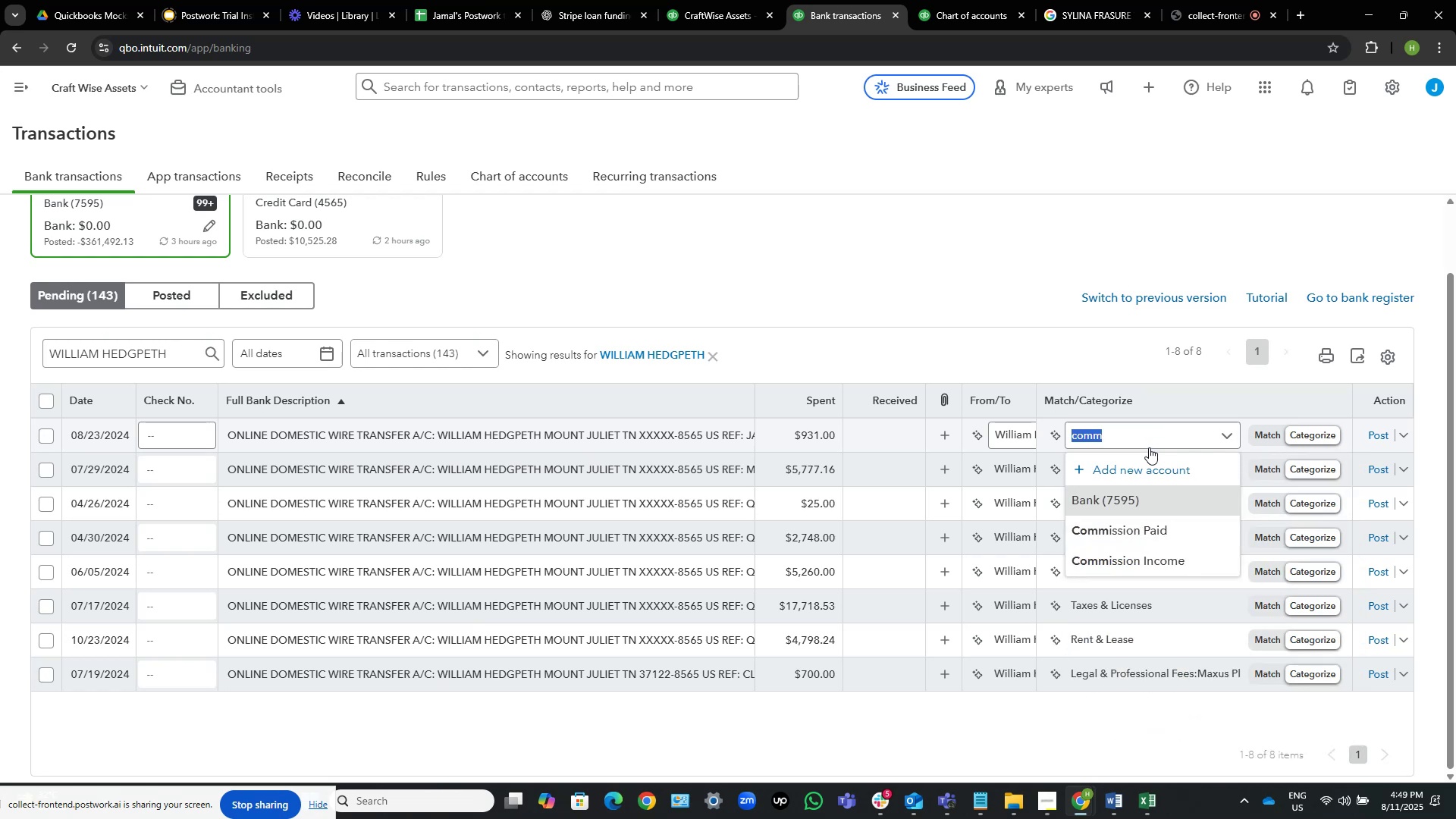 
key(Control+C)
 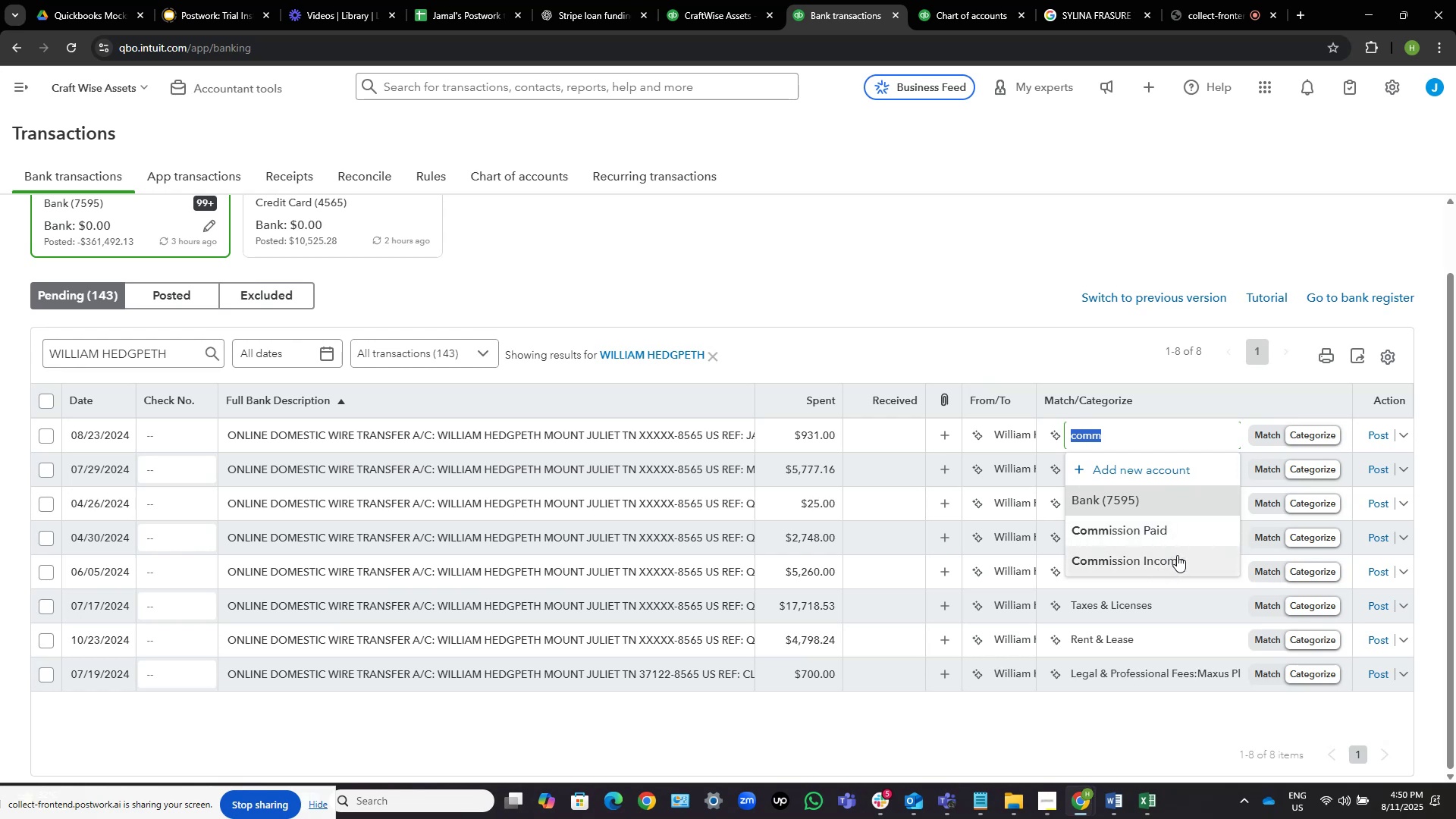 
wait(13.9)
 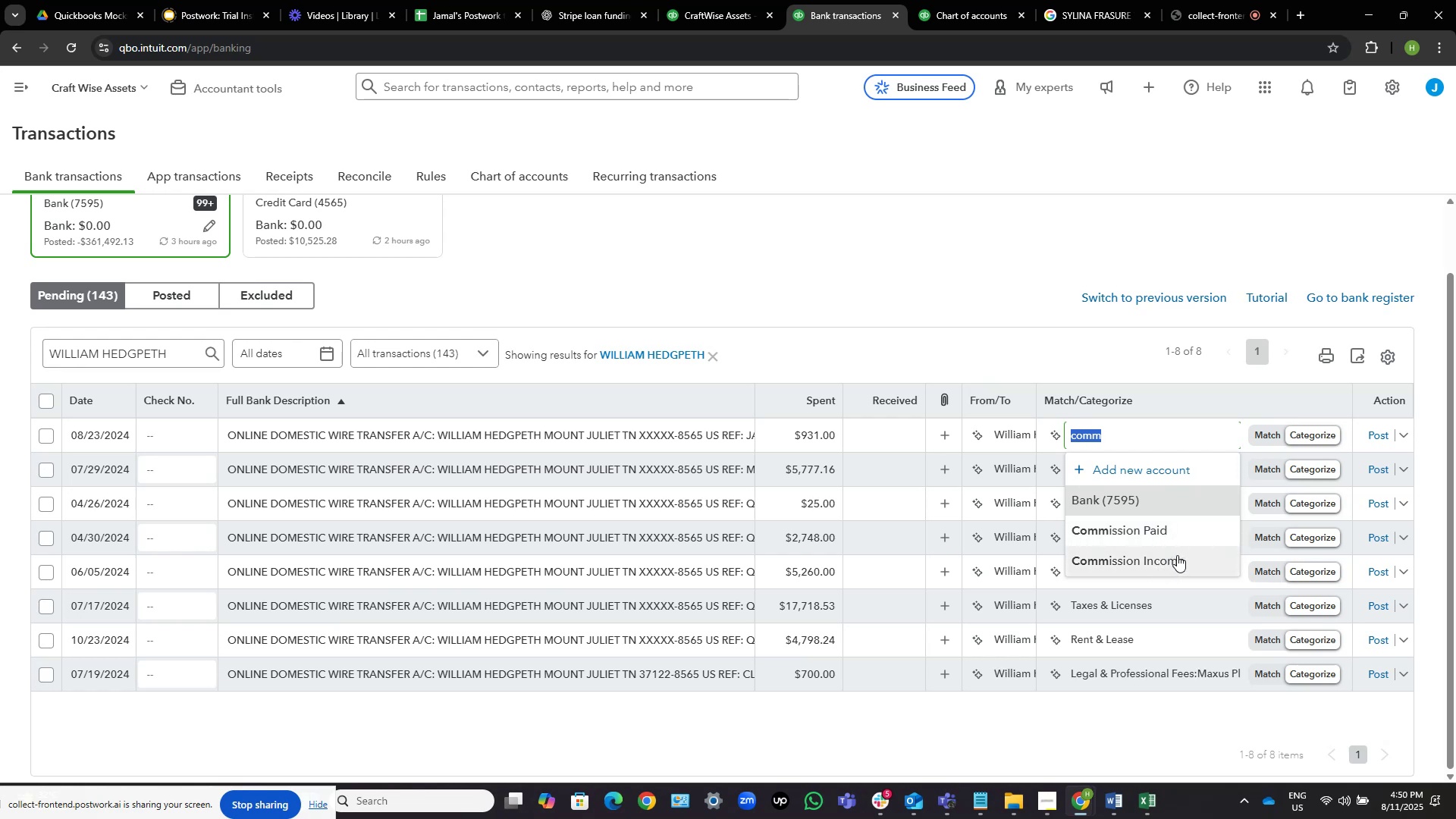 
left_click([1175, 532])
 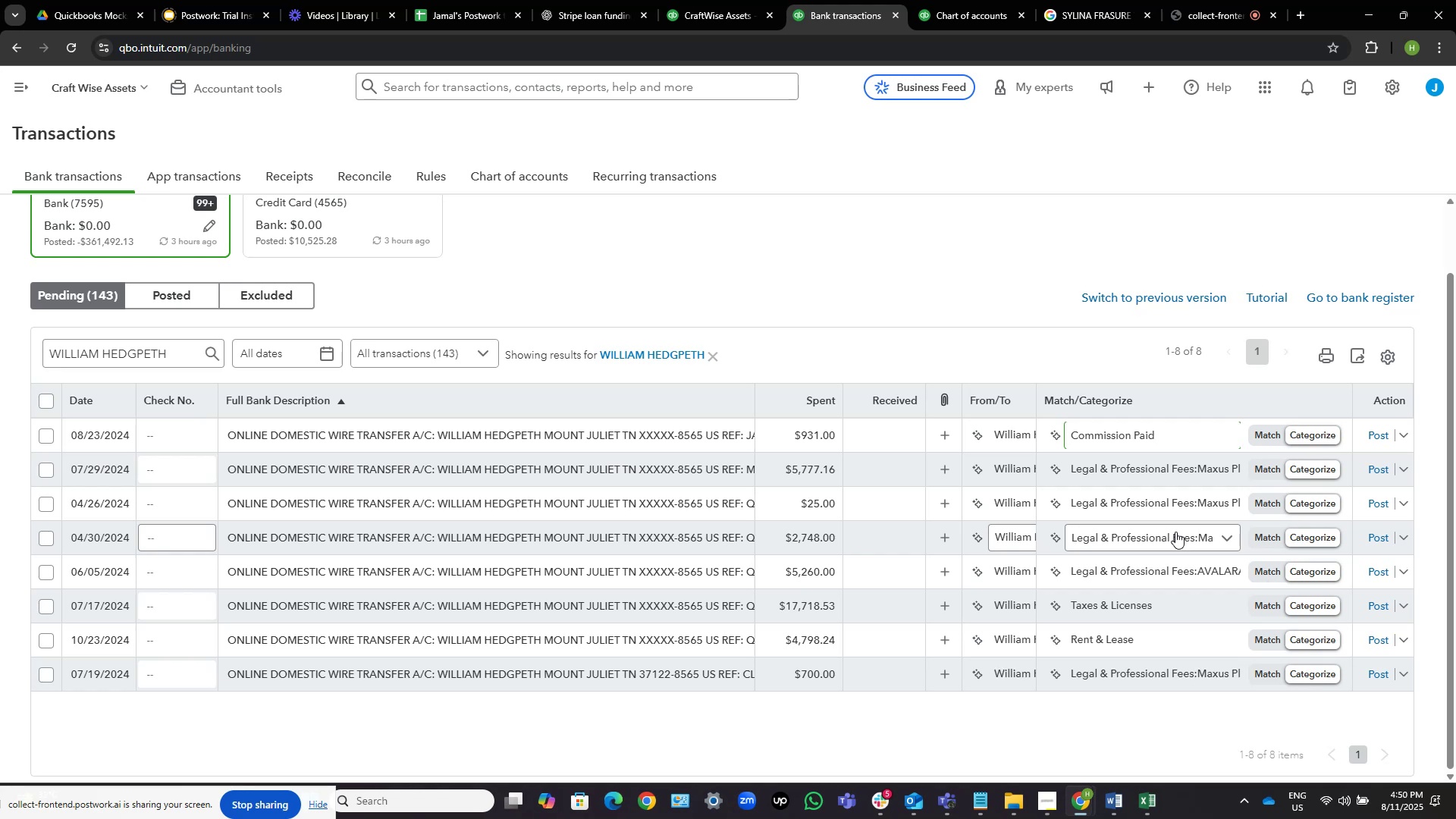 
wait(25.91)
 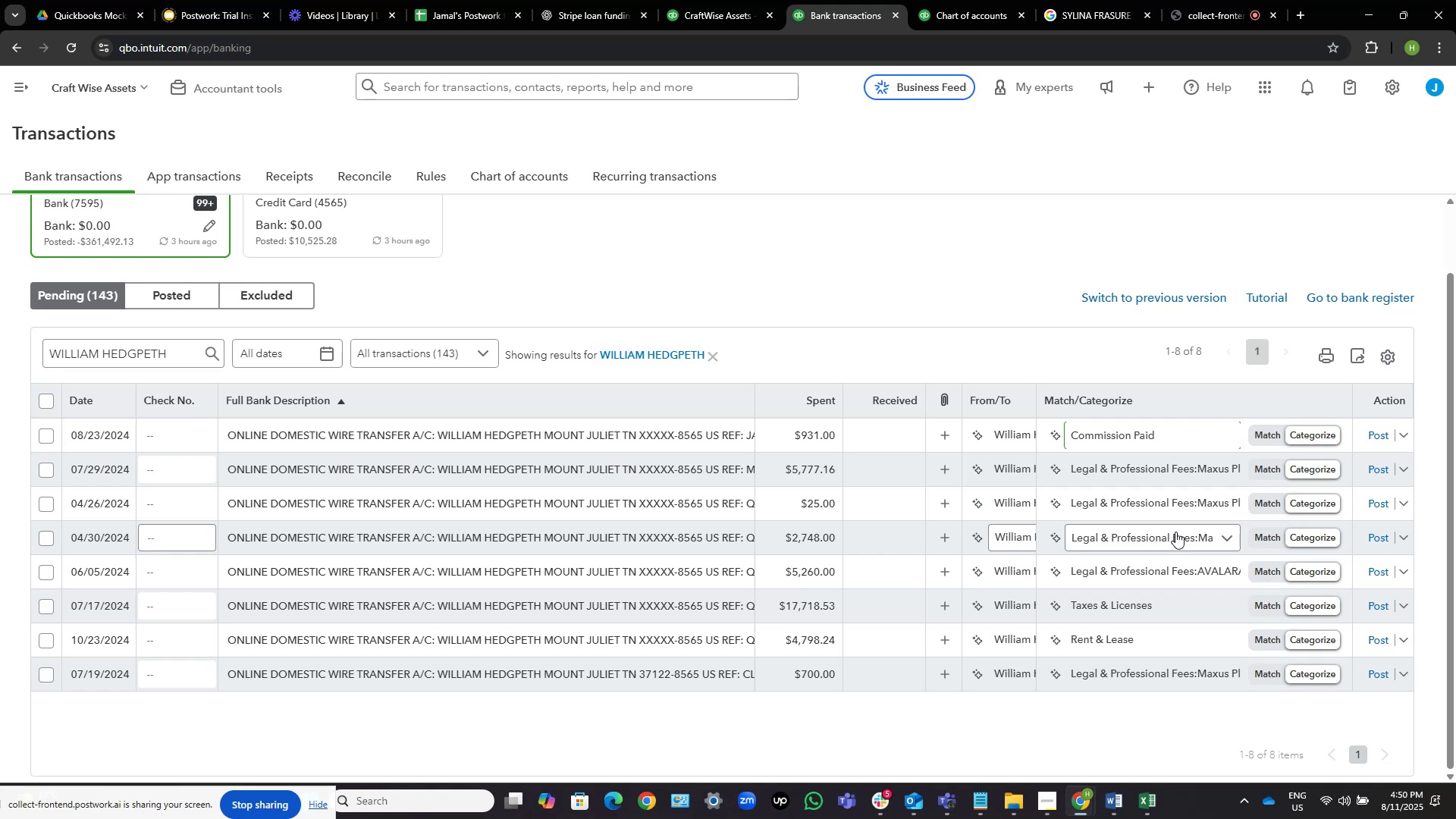 
left_click([1213, 471])
 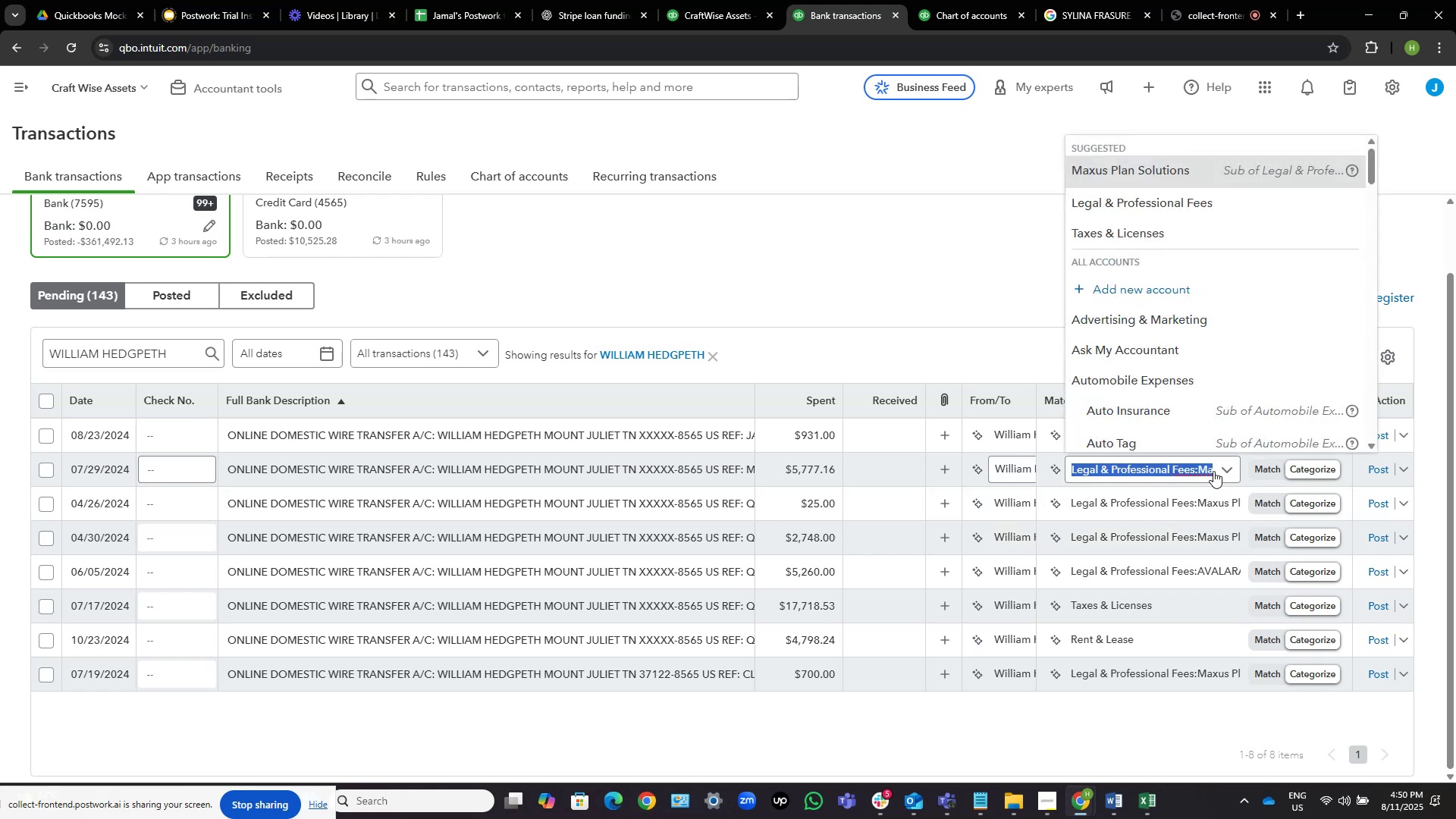 
key(Control+V)
 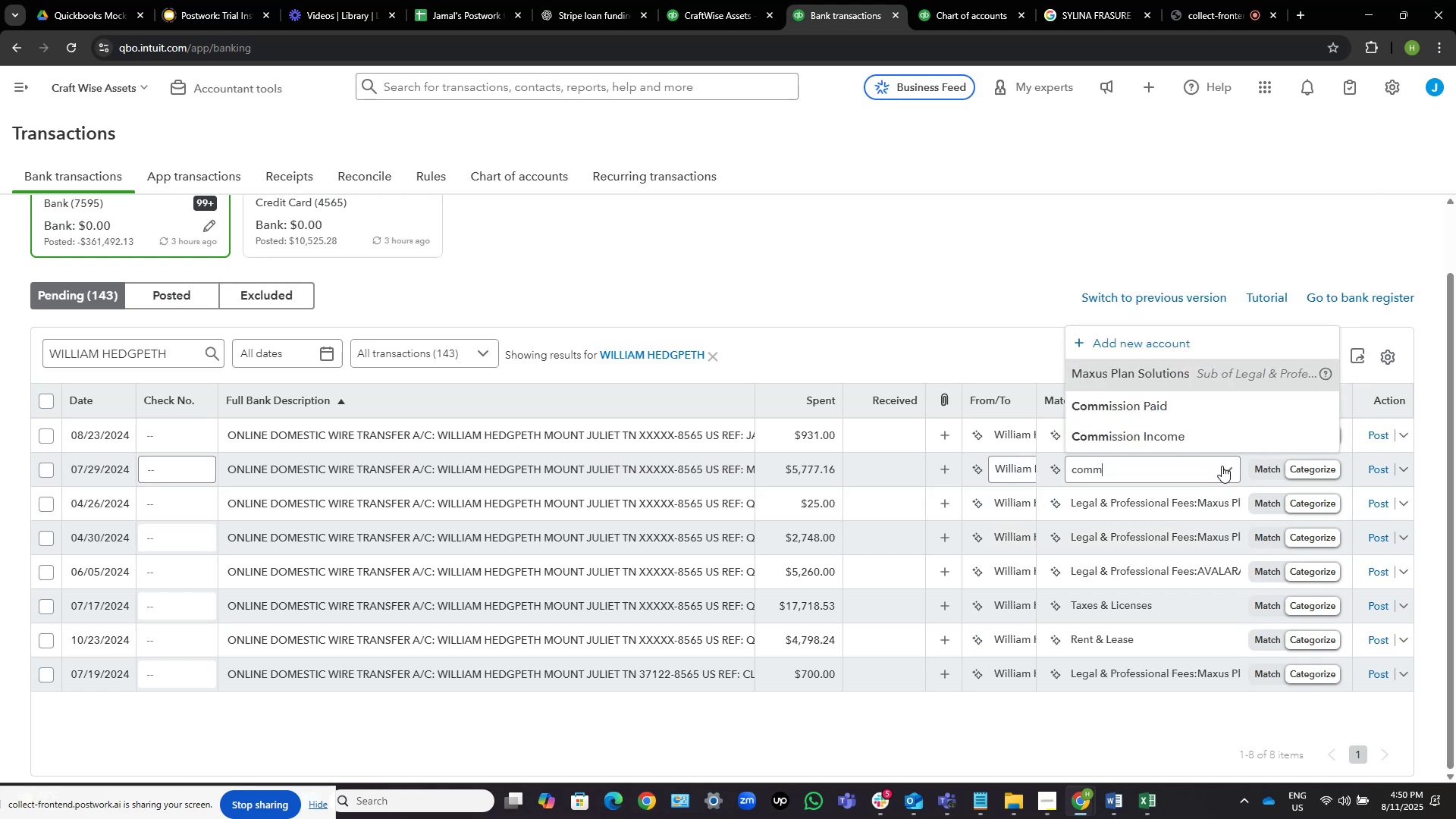 
left_click([1159, 399])
 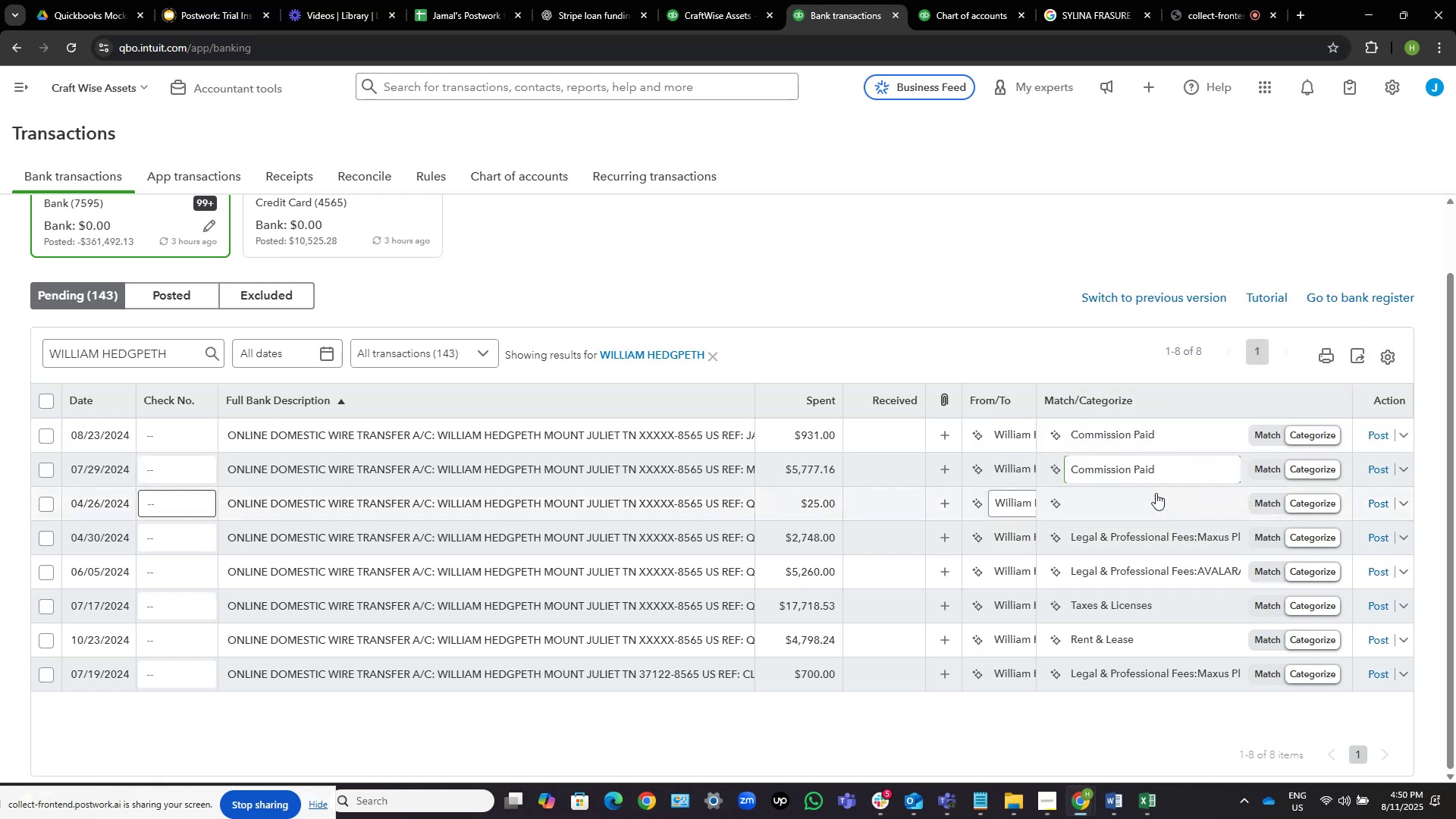 
left_click([1154, 495])
 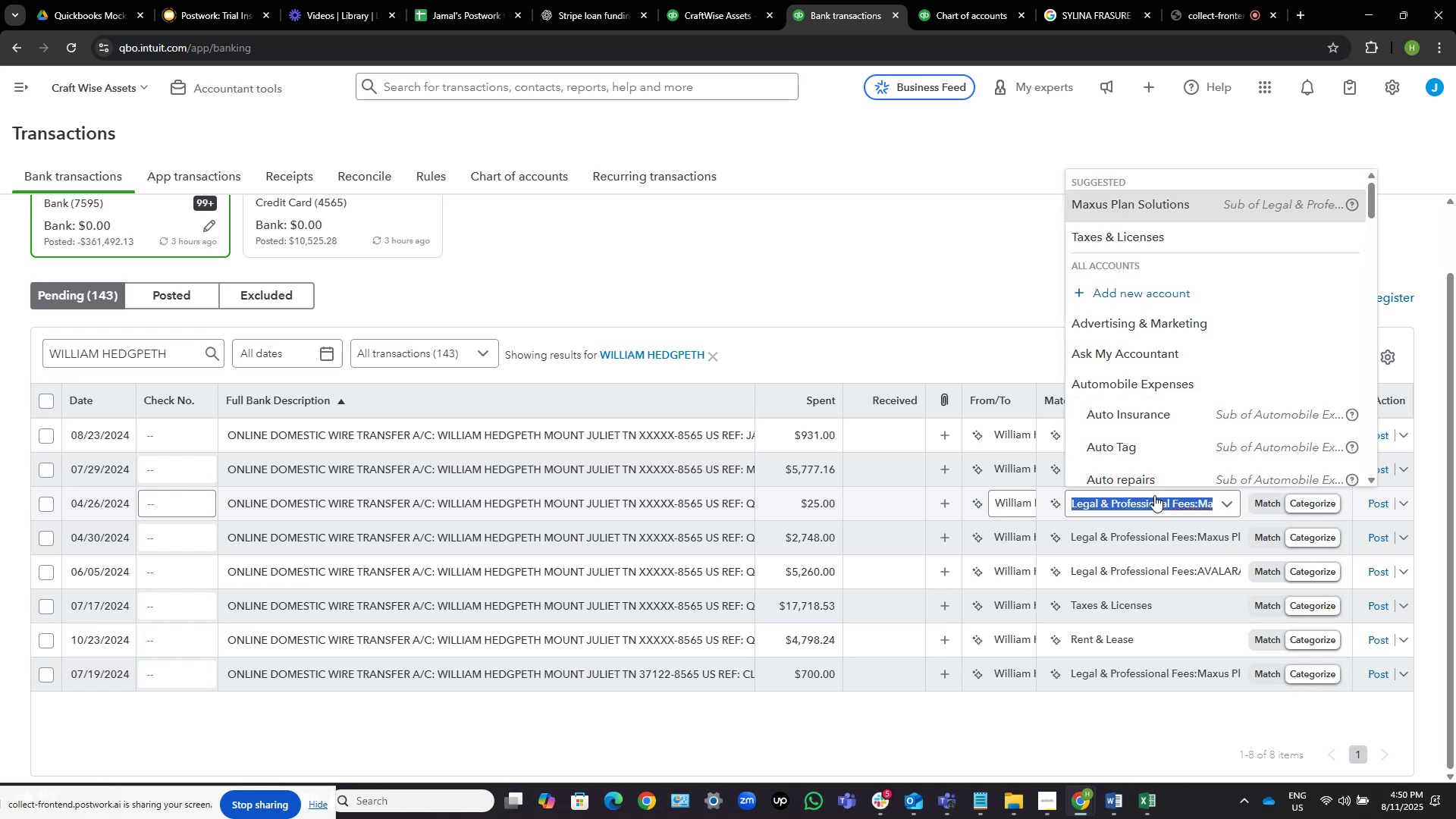 
key(Control+V)
 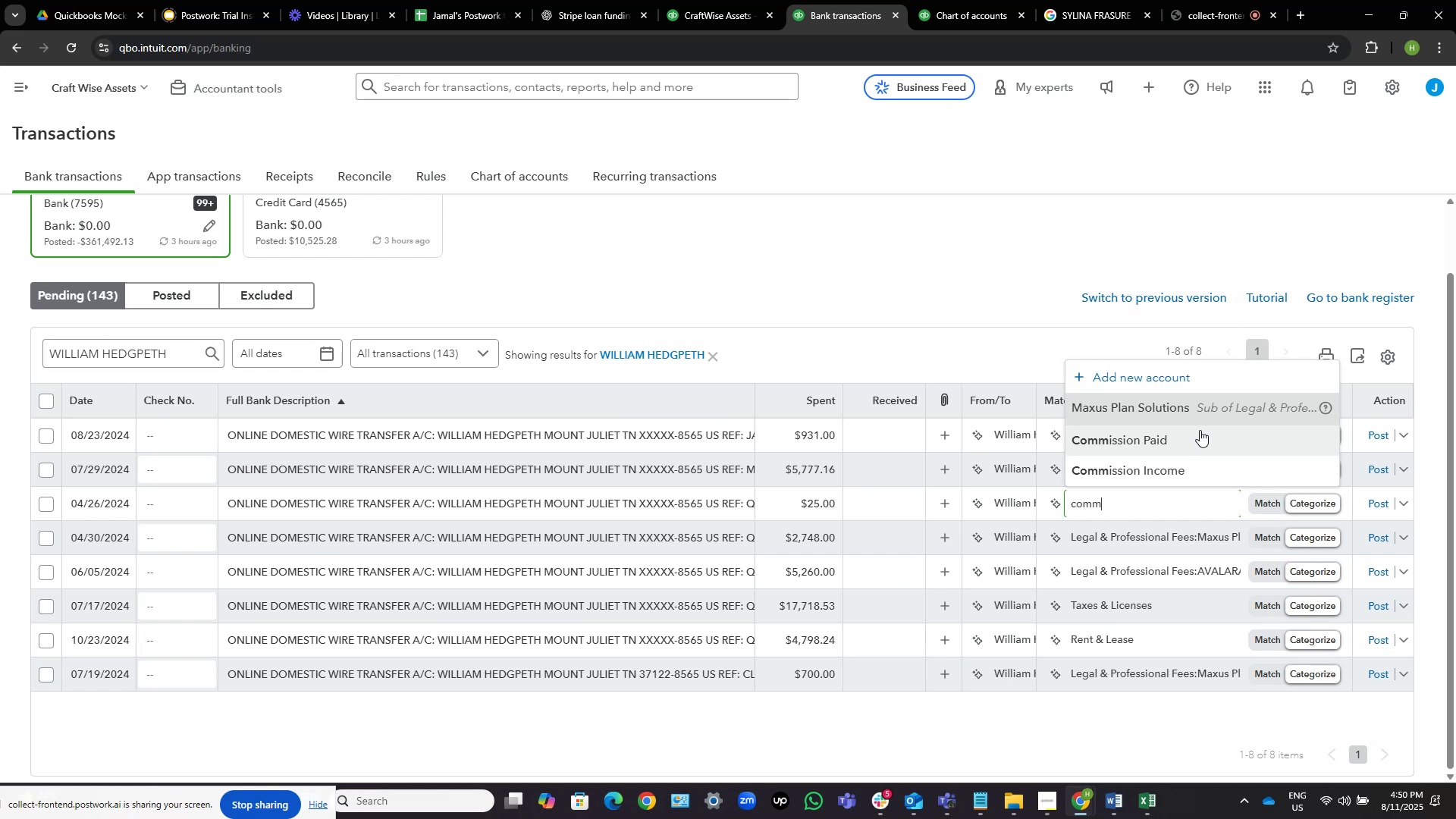 
wait(14.88)
 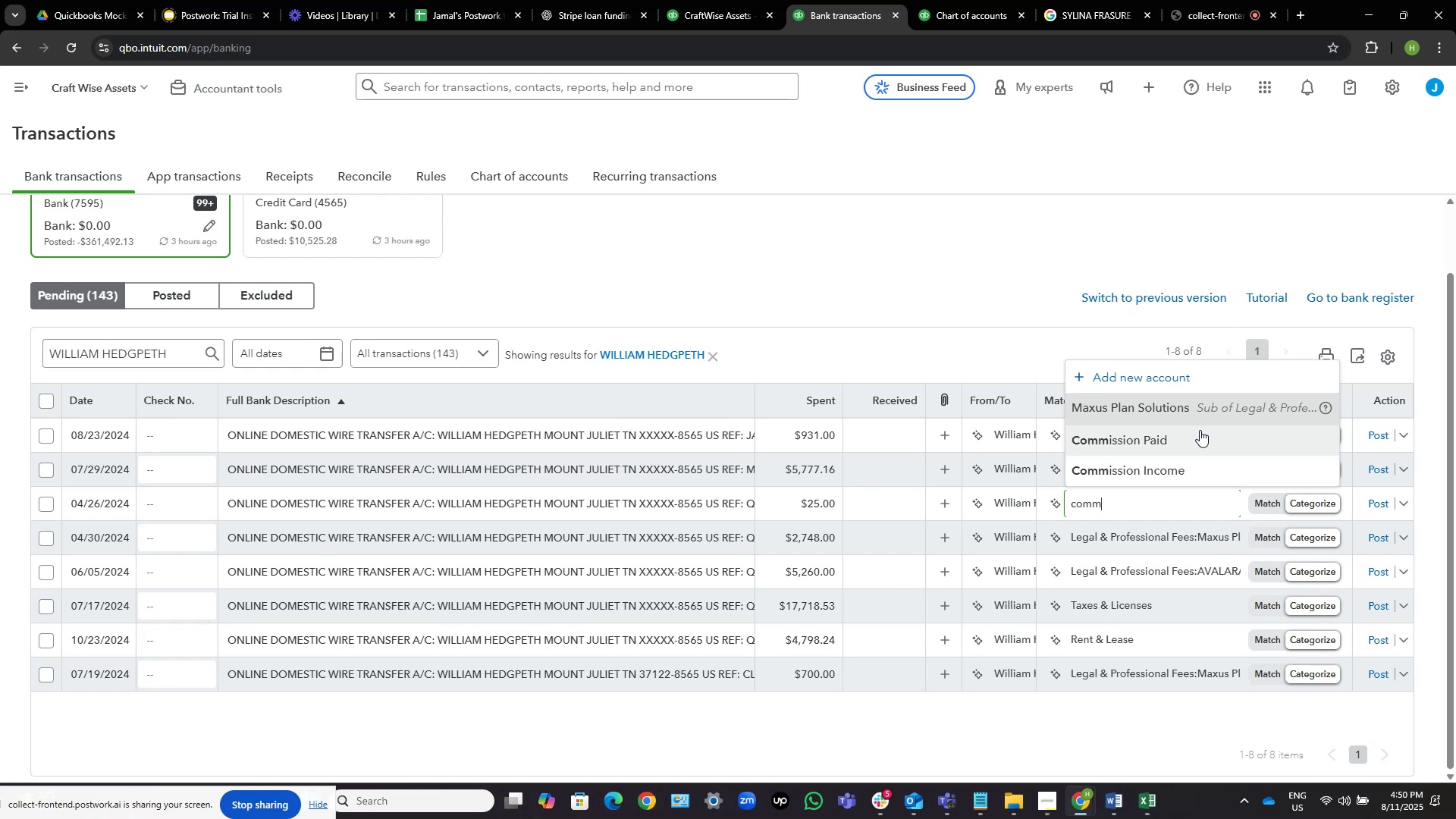 
left_click([1200, 430])
 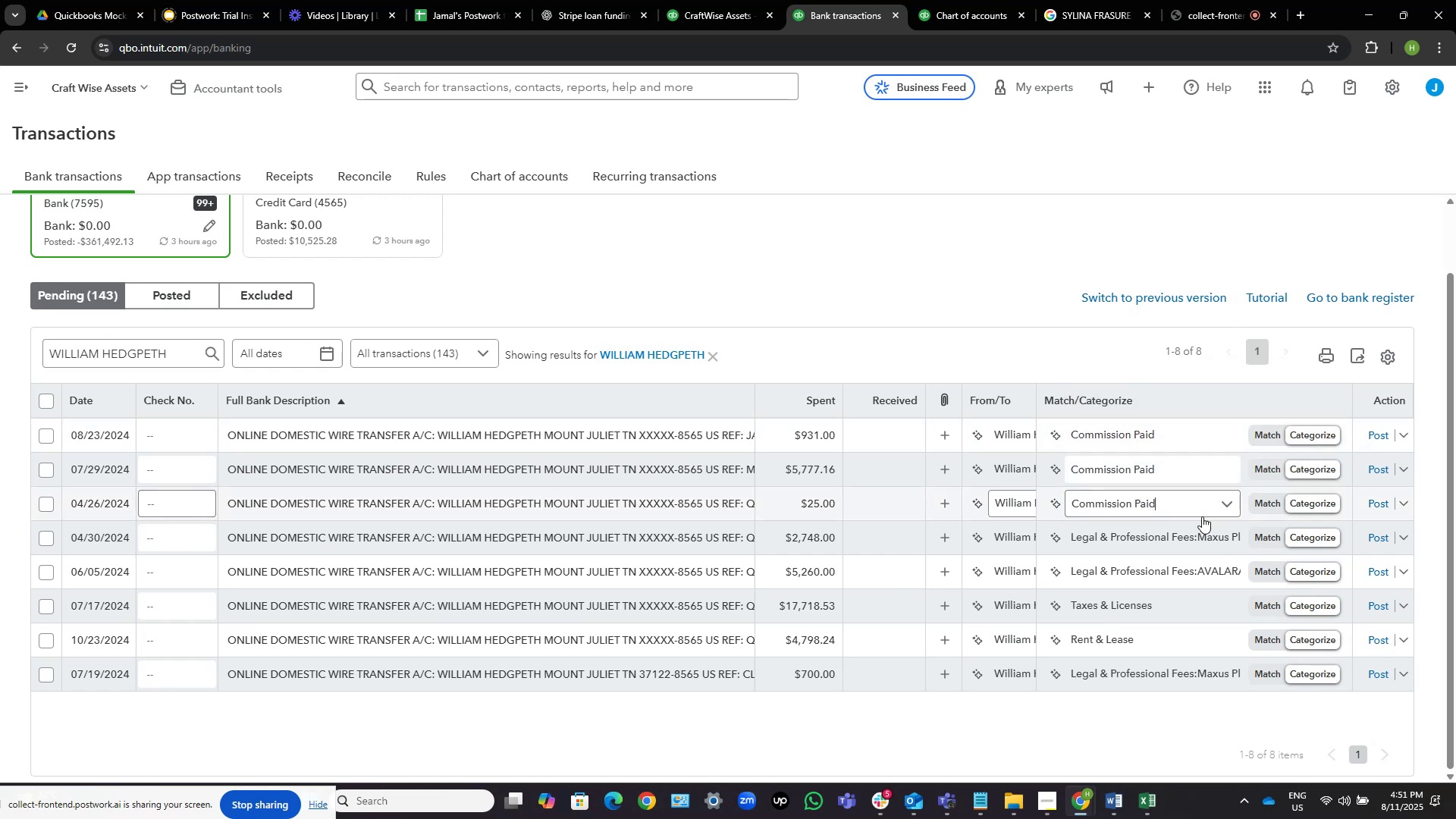 
left_click([1213, 531])
 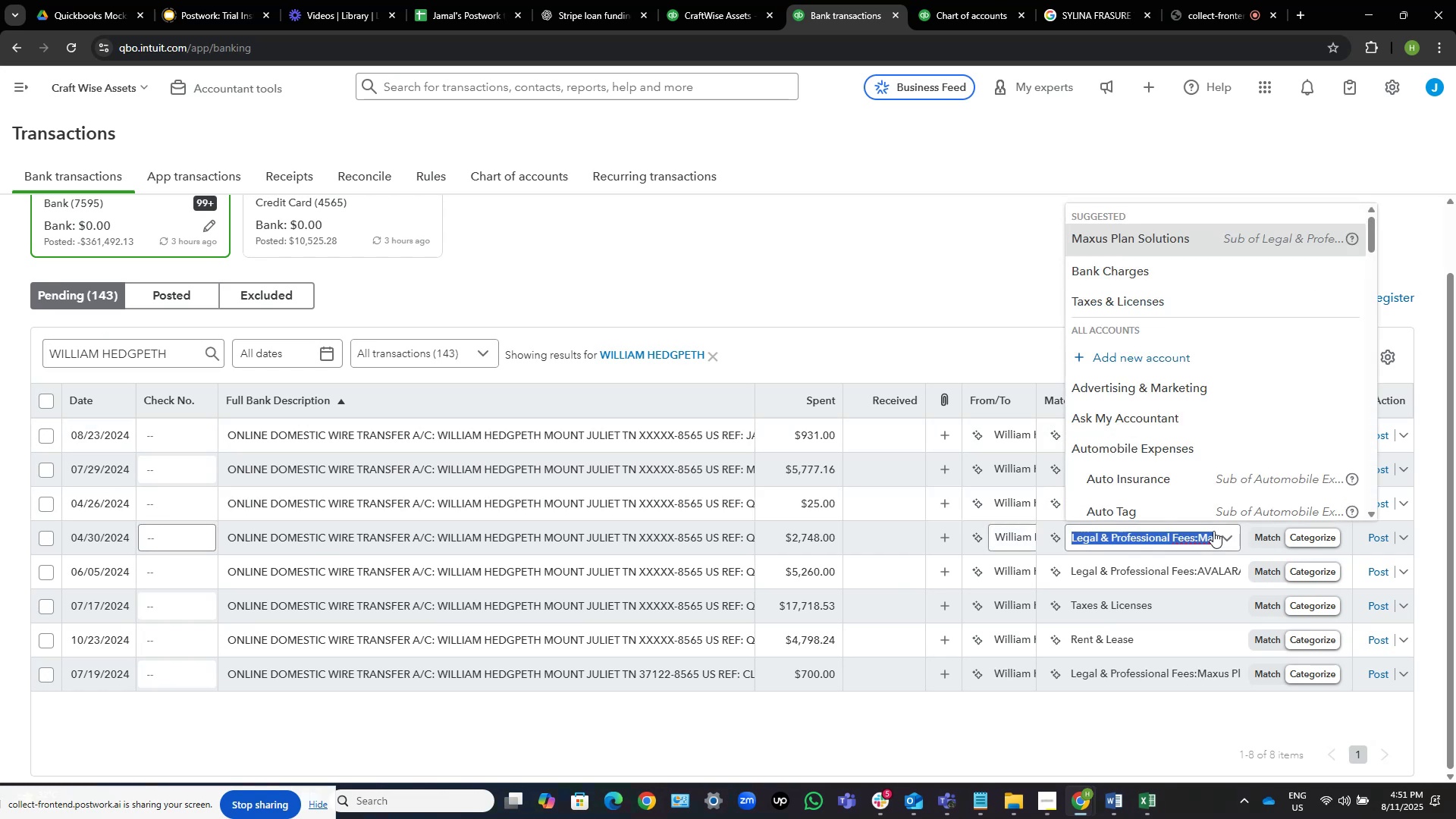 
key(Control+V)
 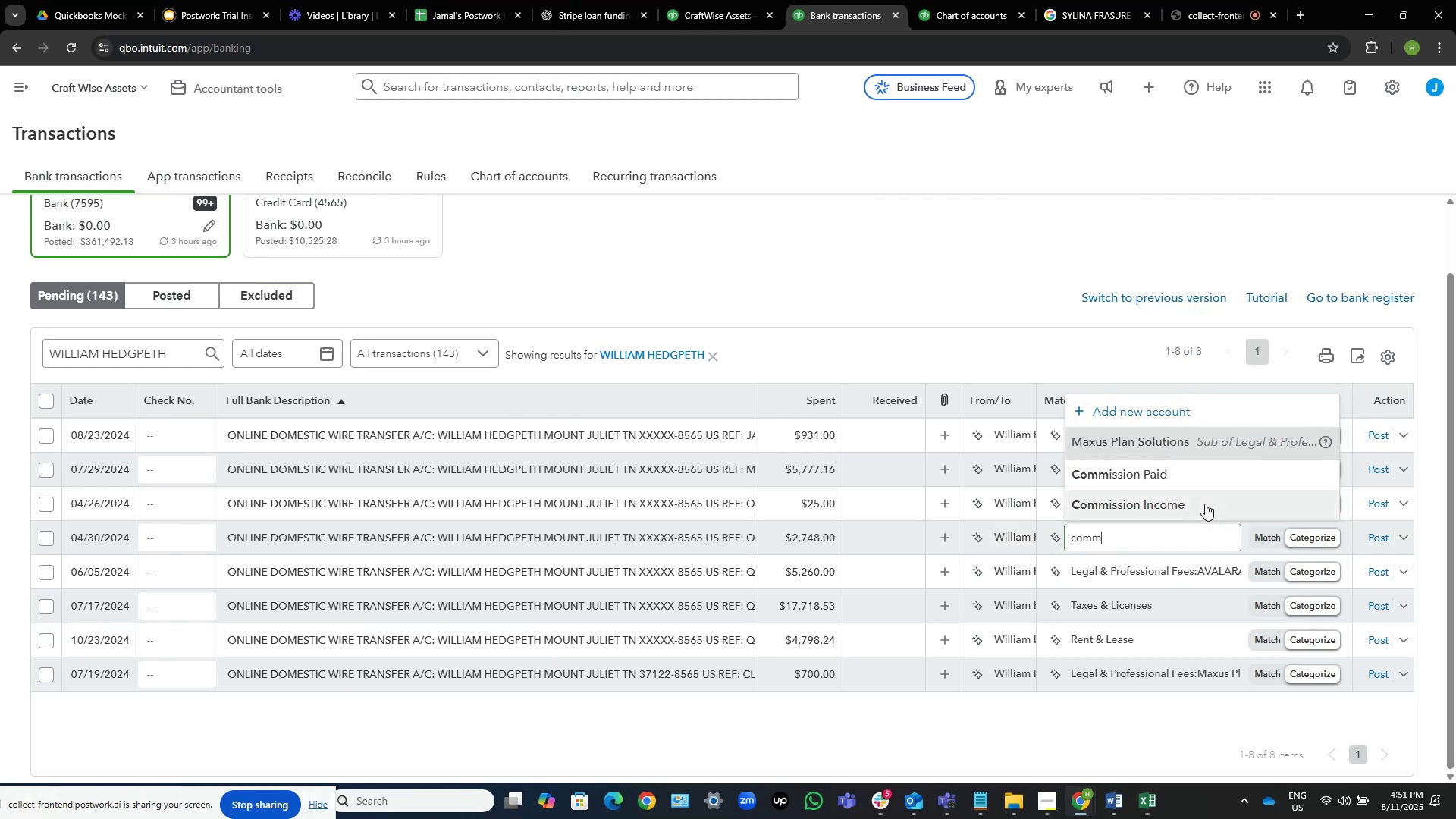 
left_click([1200, 479])
 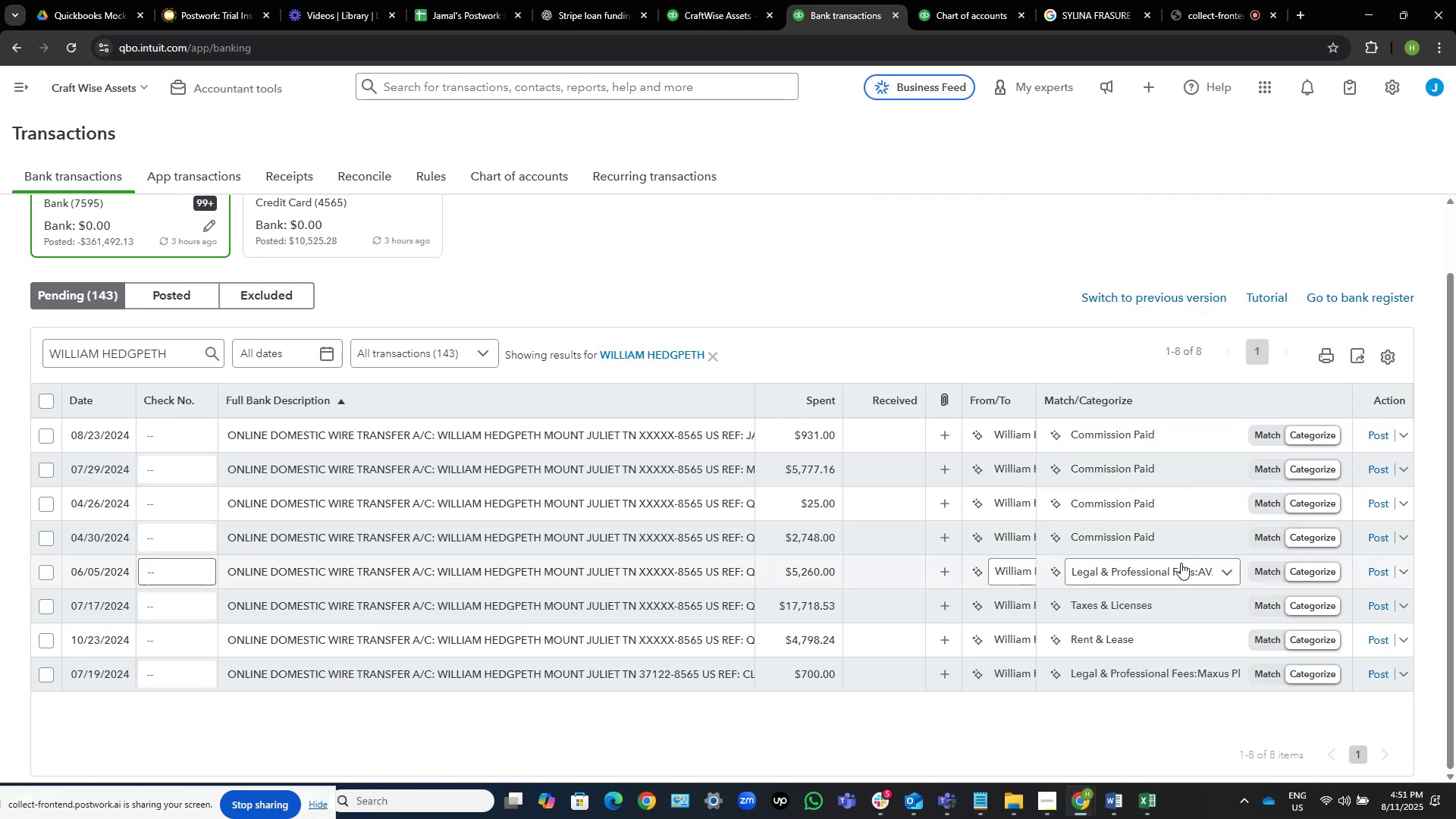 
left_click([1179, 567])
 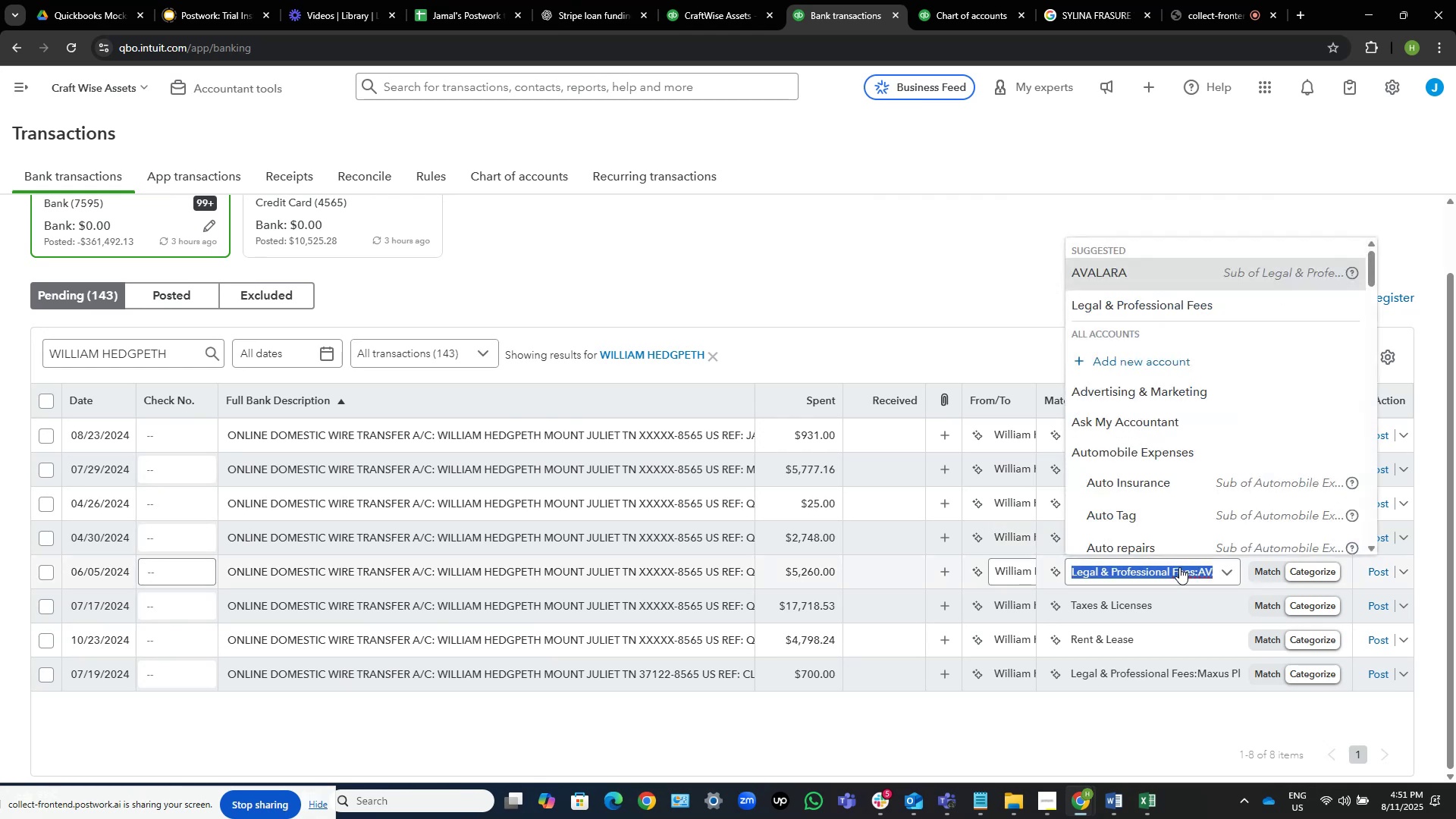 
key(Control+V)
 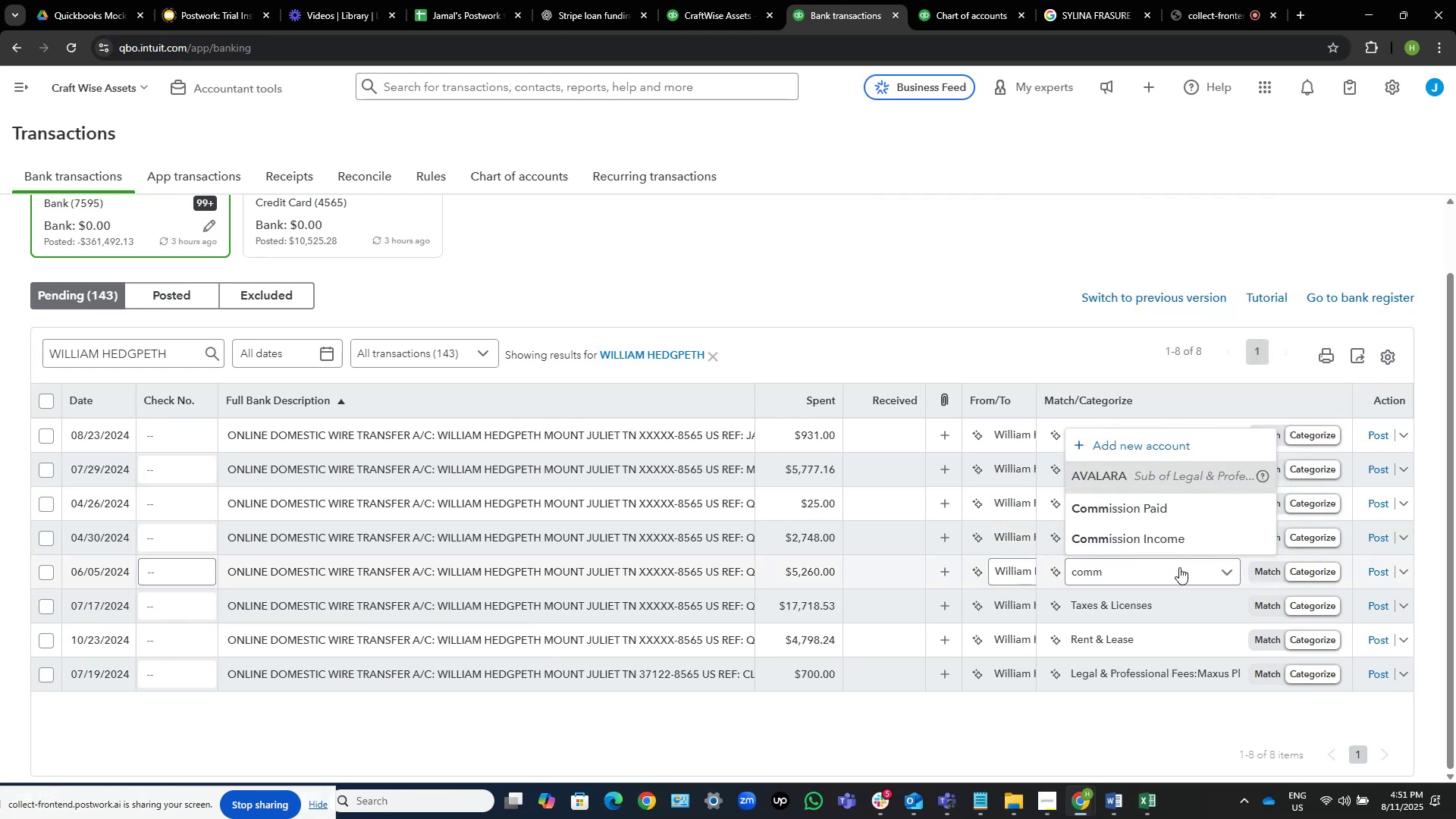 
wait(5.28)
 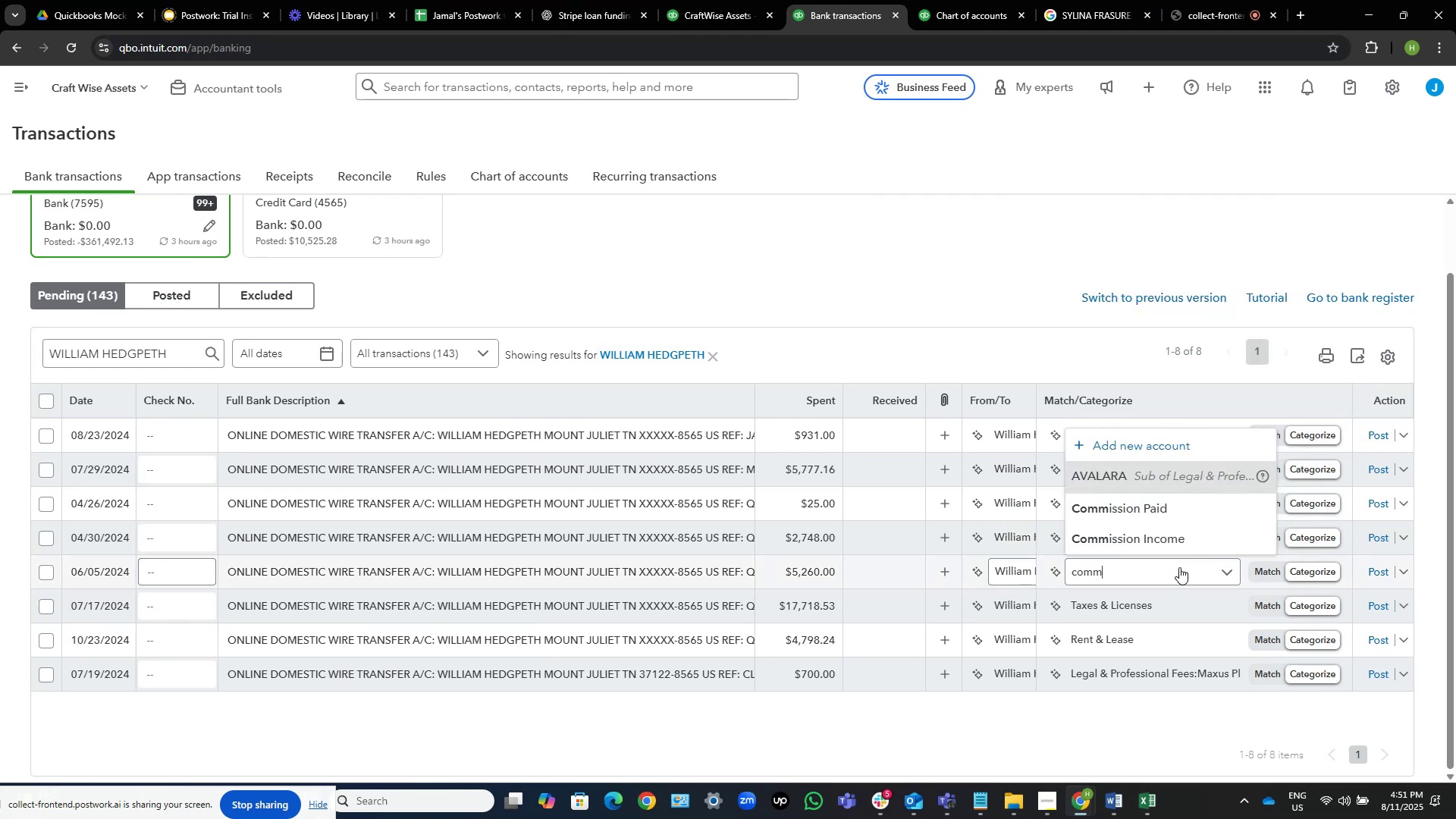 
double_click([1178, 514])
 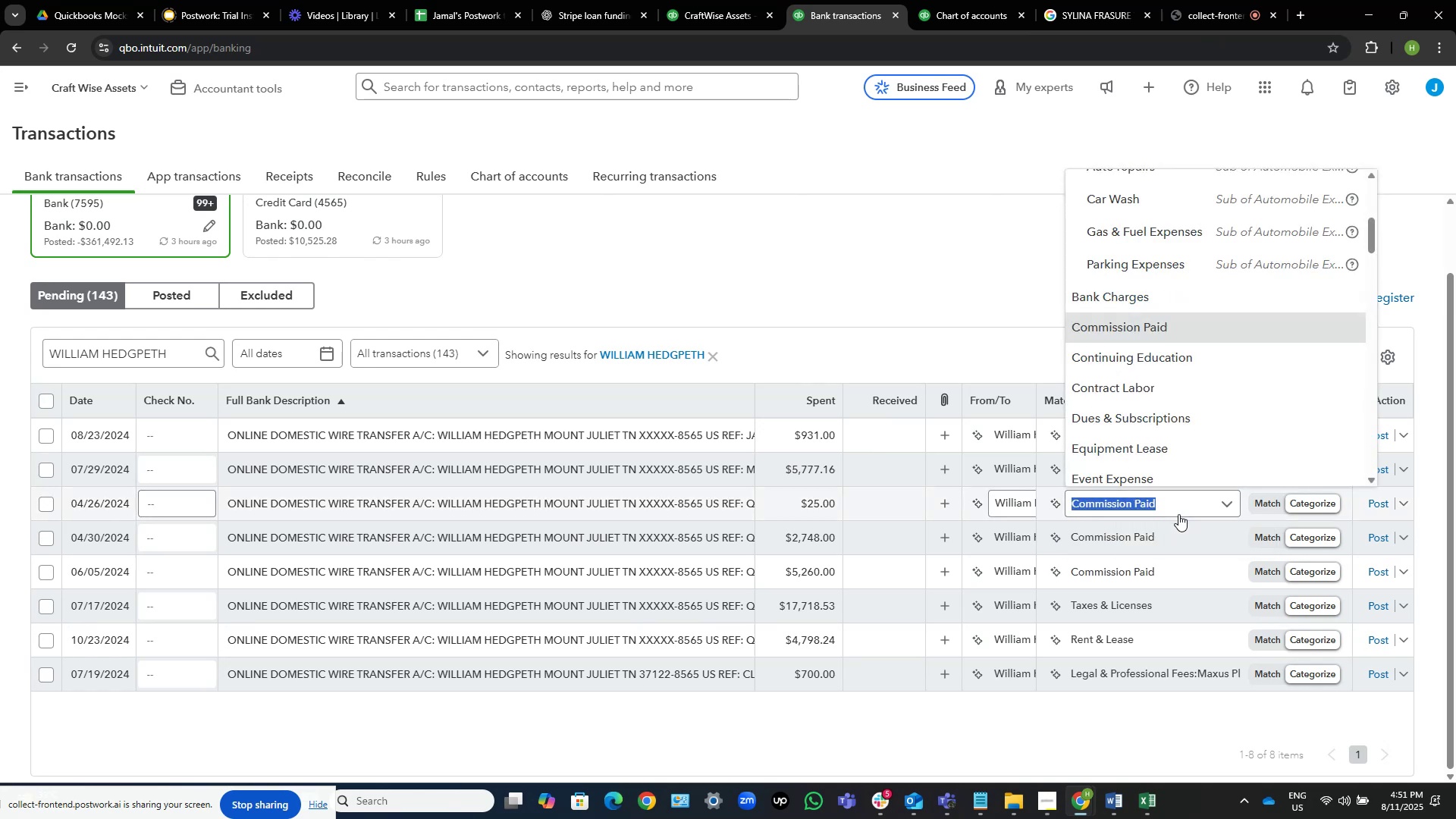 
left_click([1178, 514])
 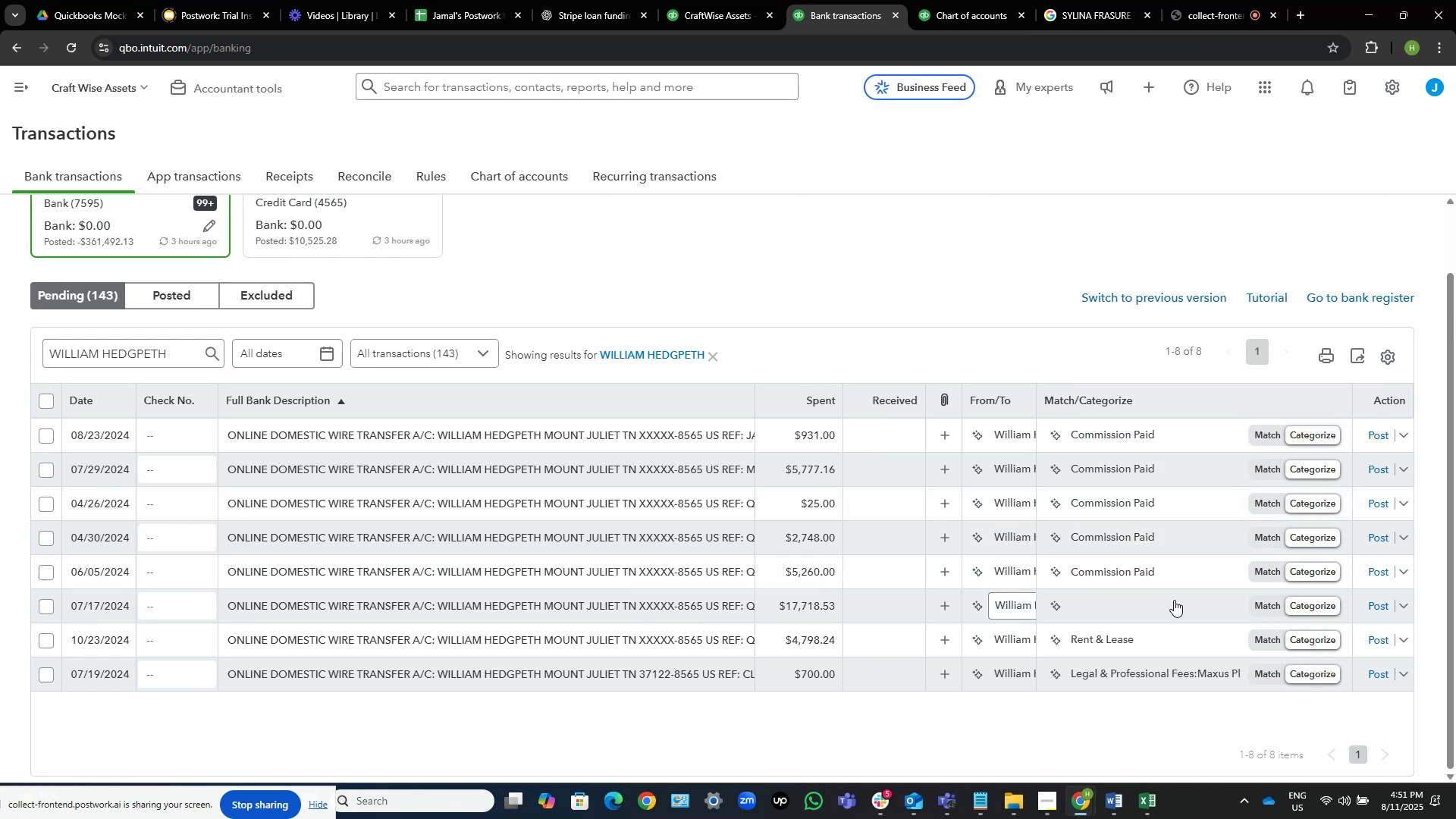 
left_click([1172, 604])
 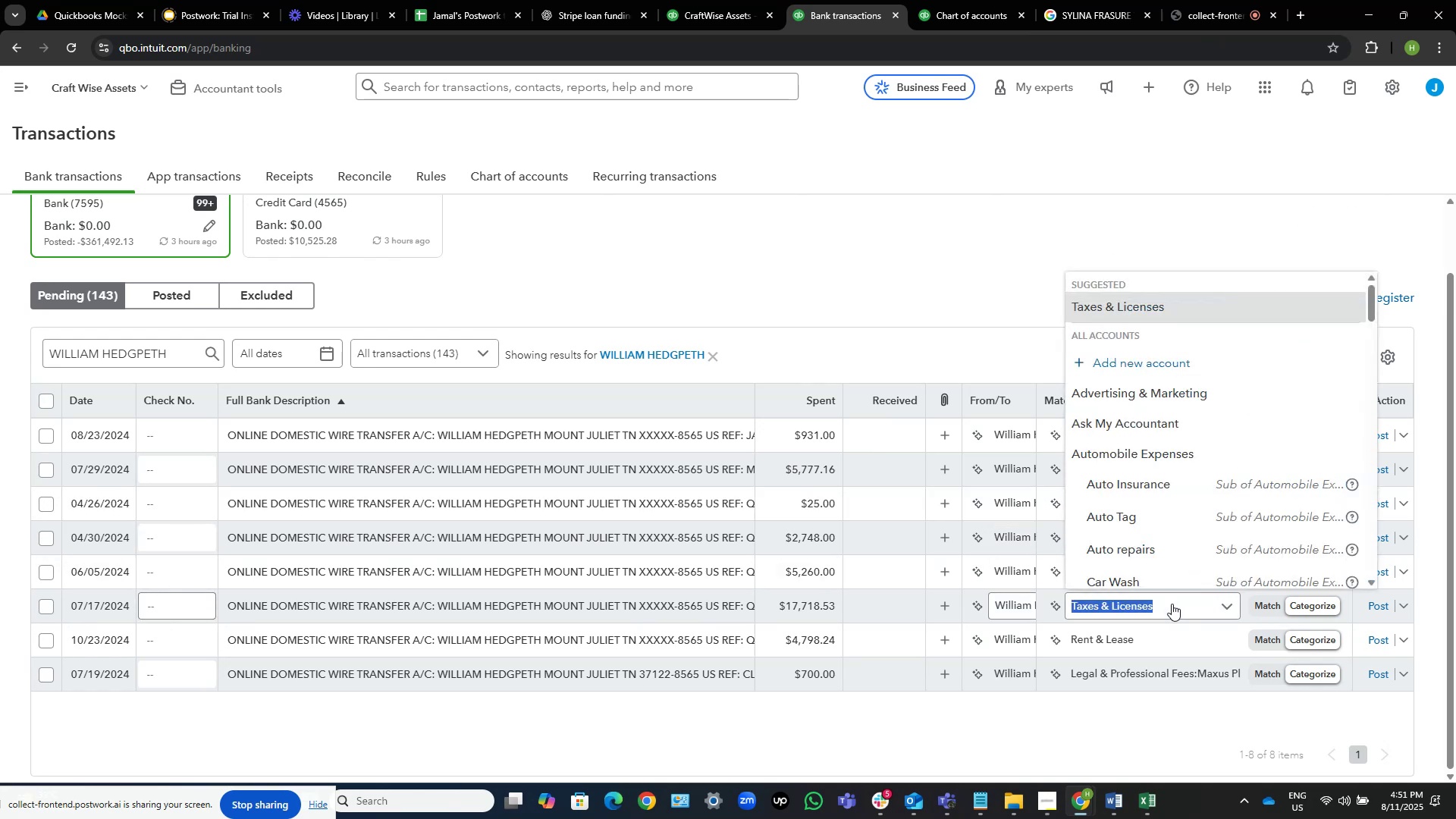 
key(Control+V)
 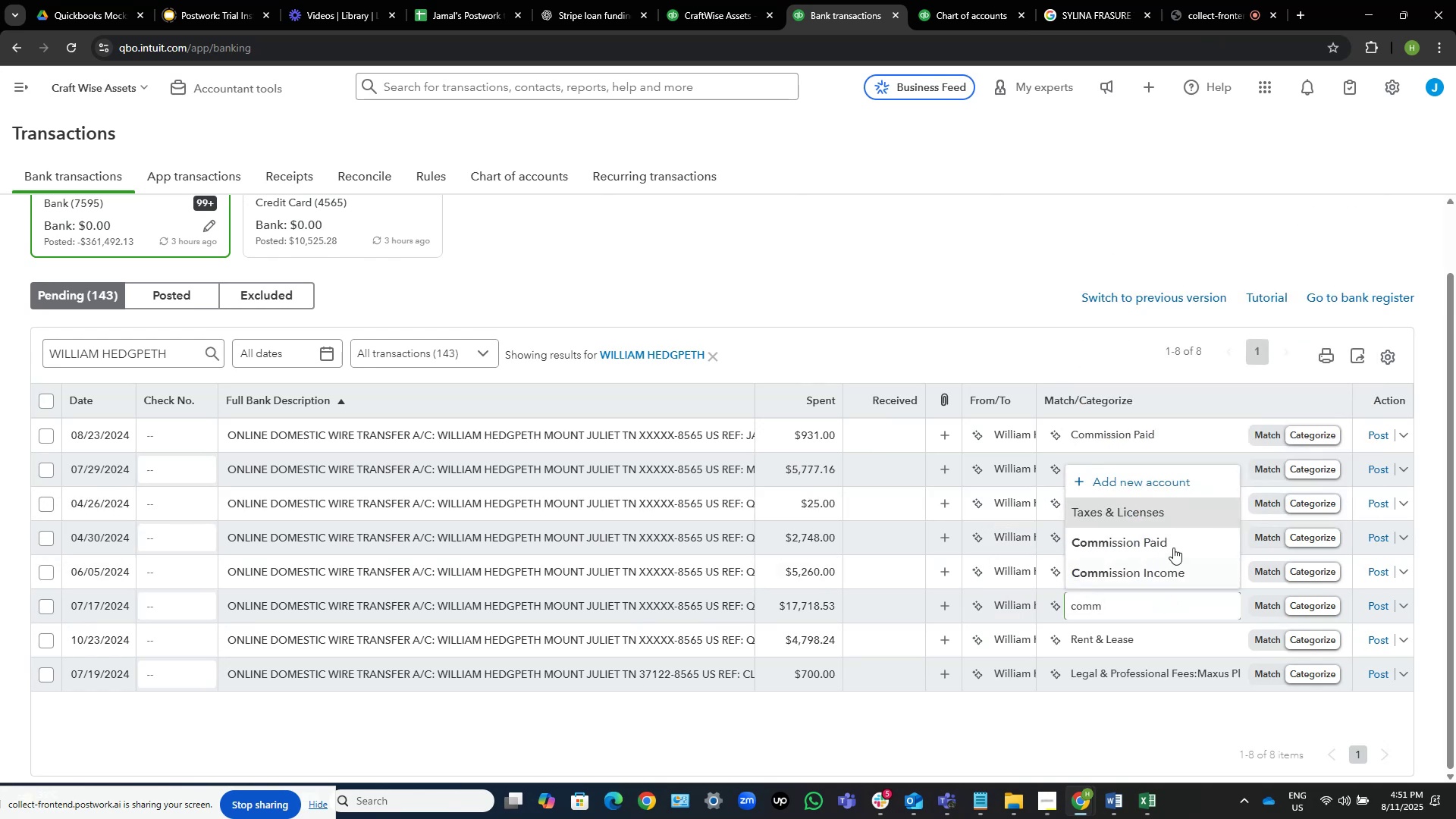 
left_click([1172, 539])
 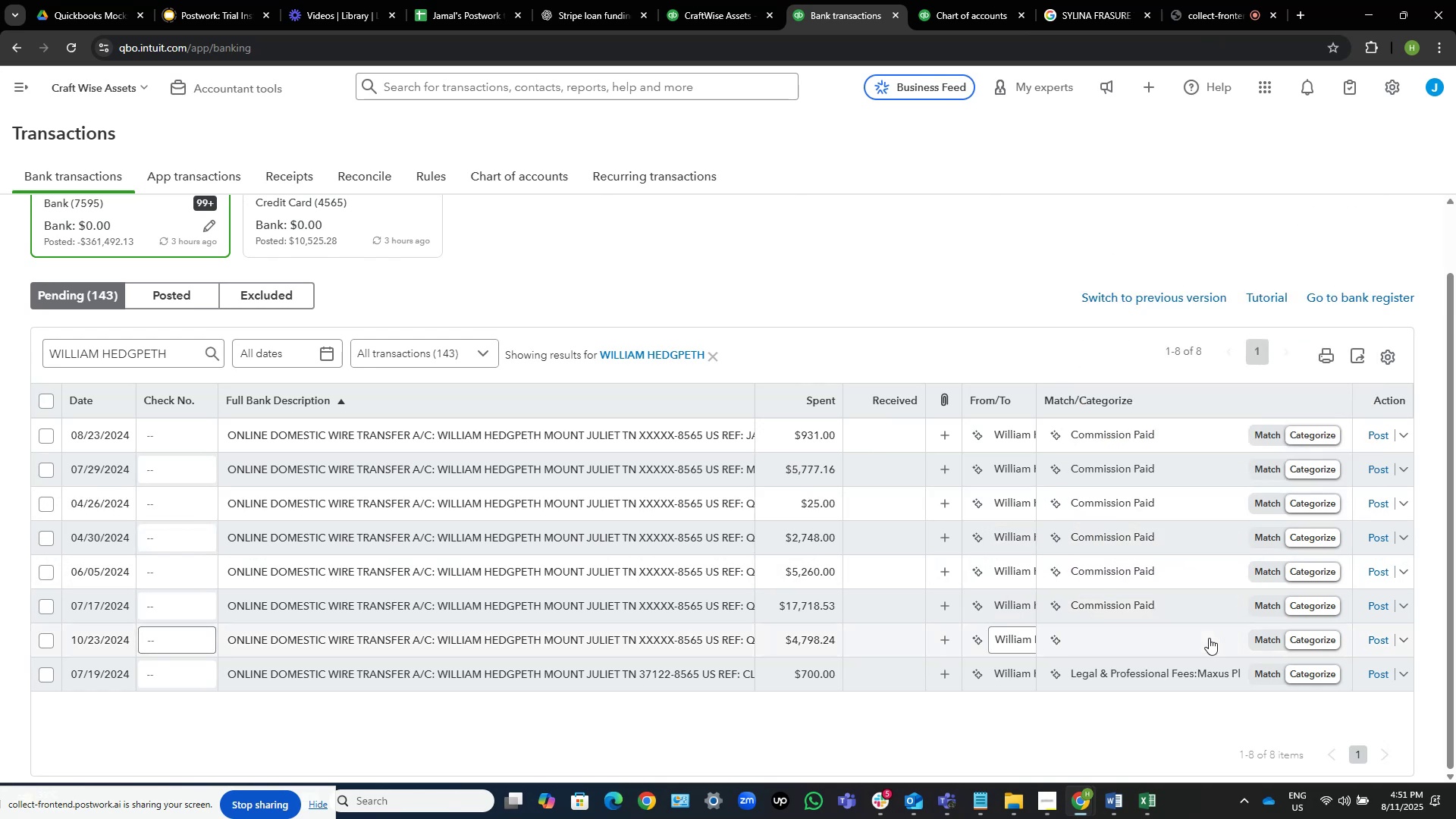 
left_click([1203, 636])
 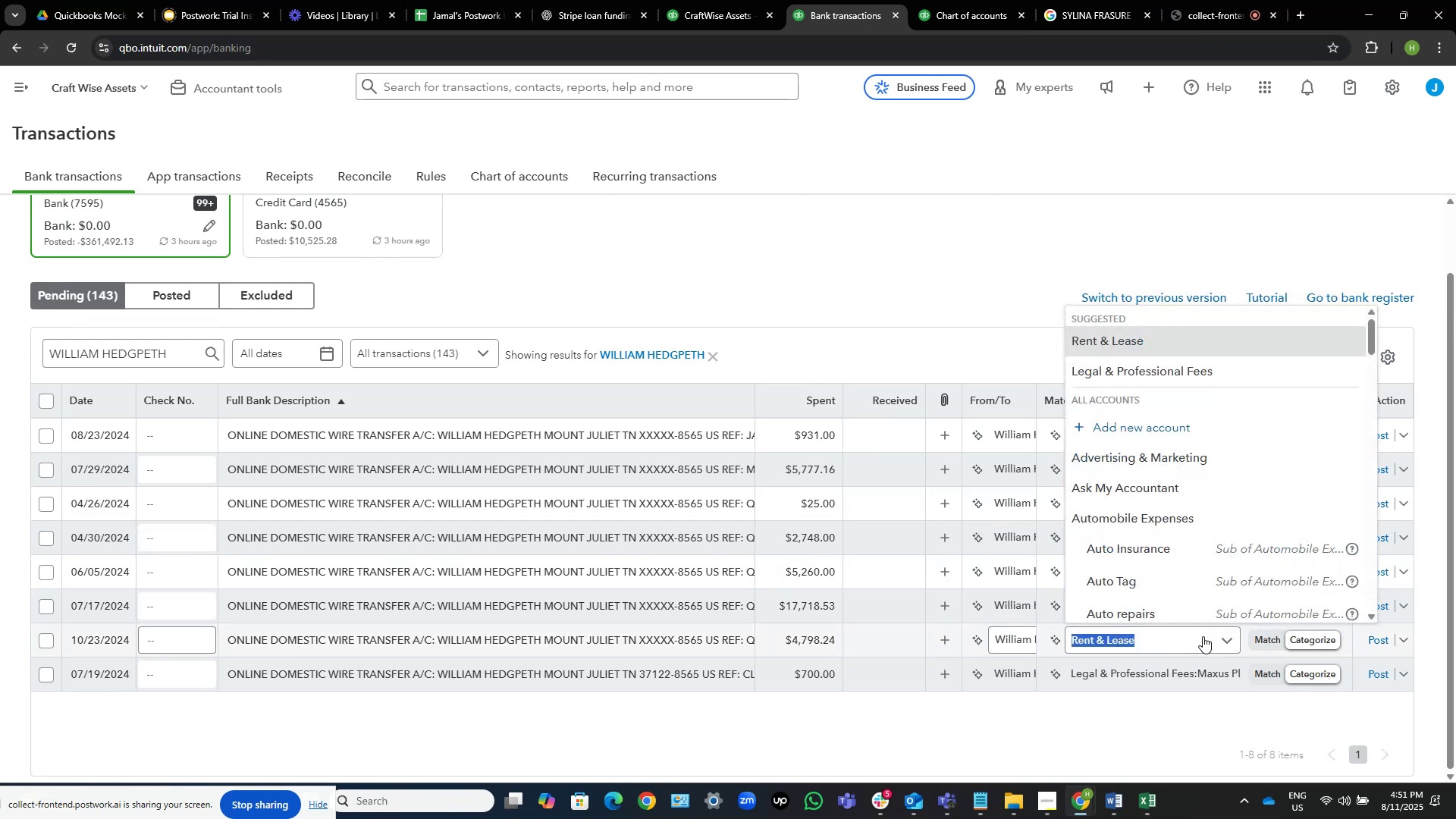 
key(Control+V)
 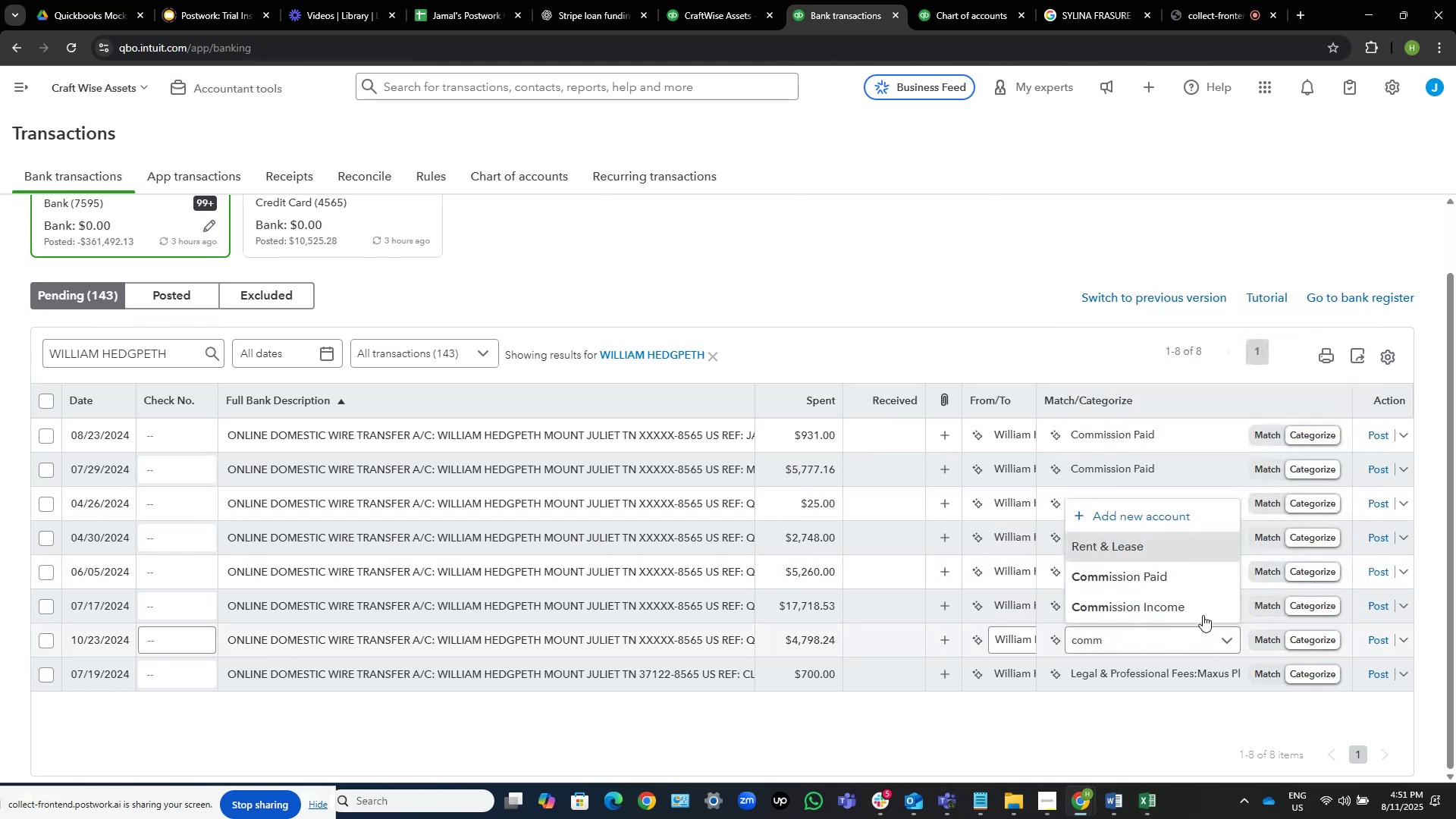 
left_click([1200, 582])
 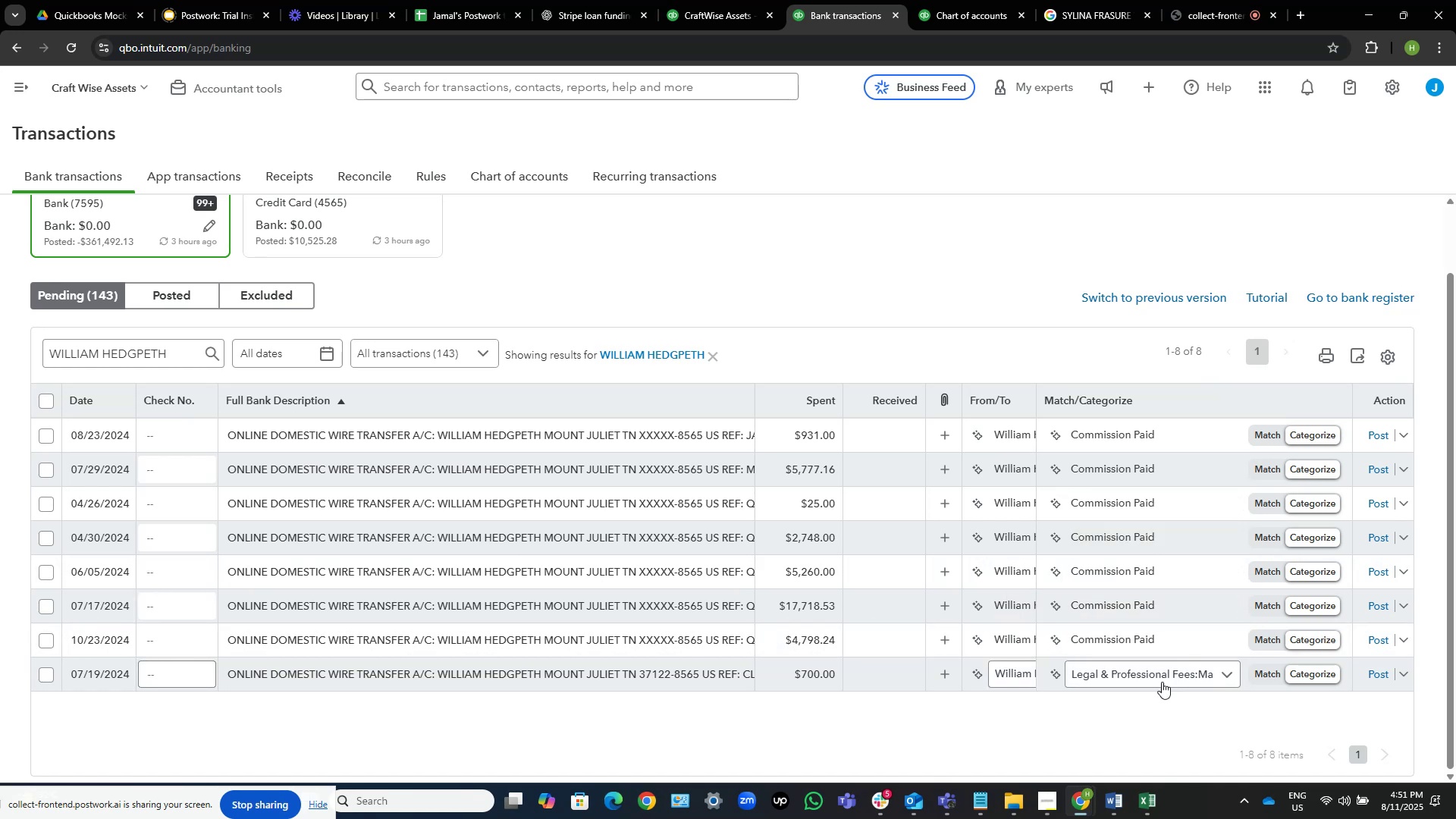 
left_click([1191, 675])
 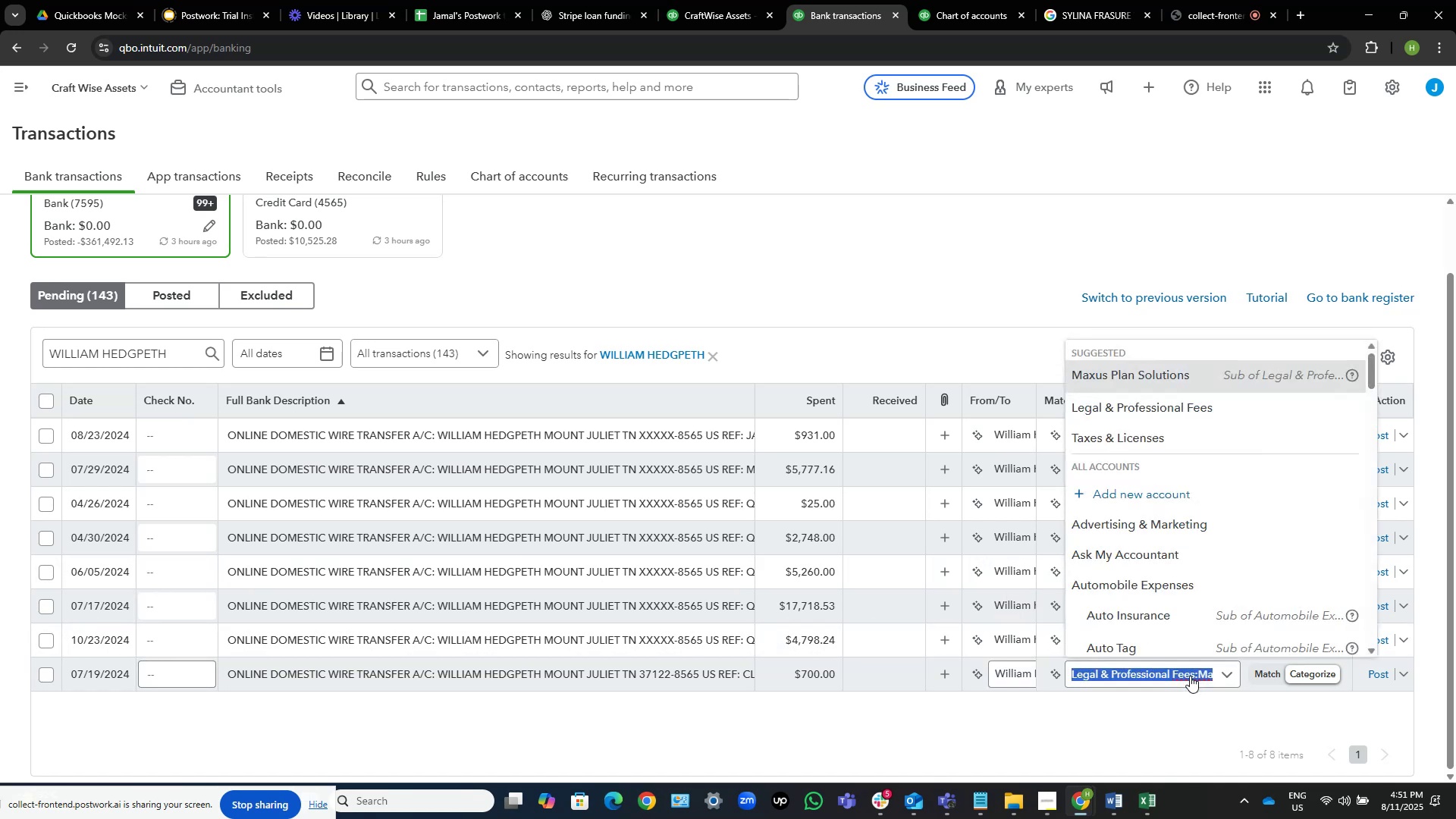 
key(Control+V)
 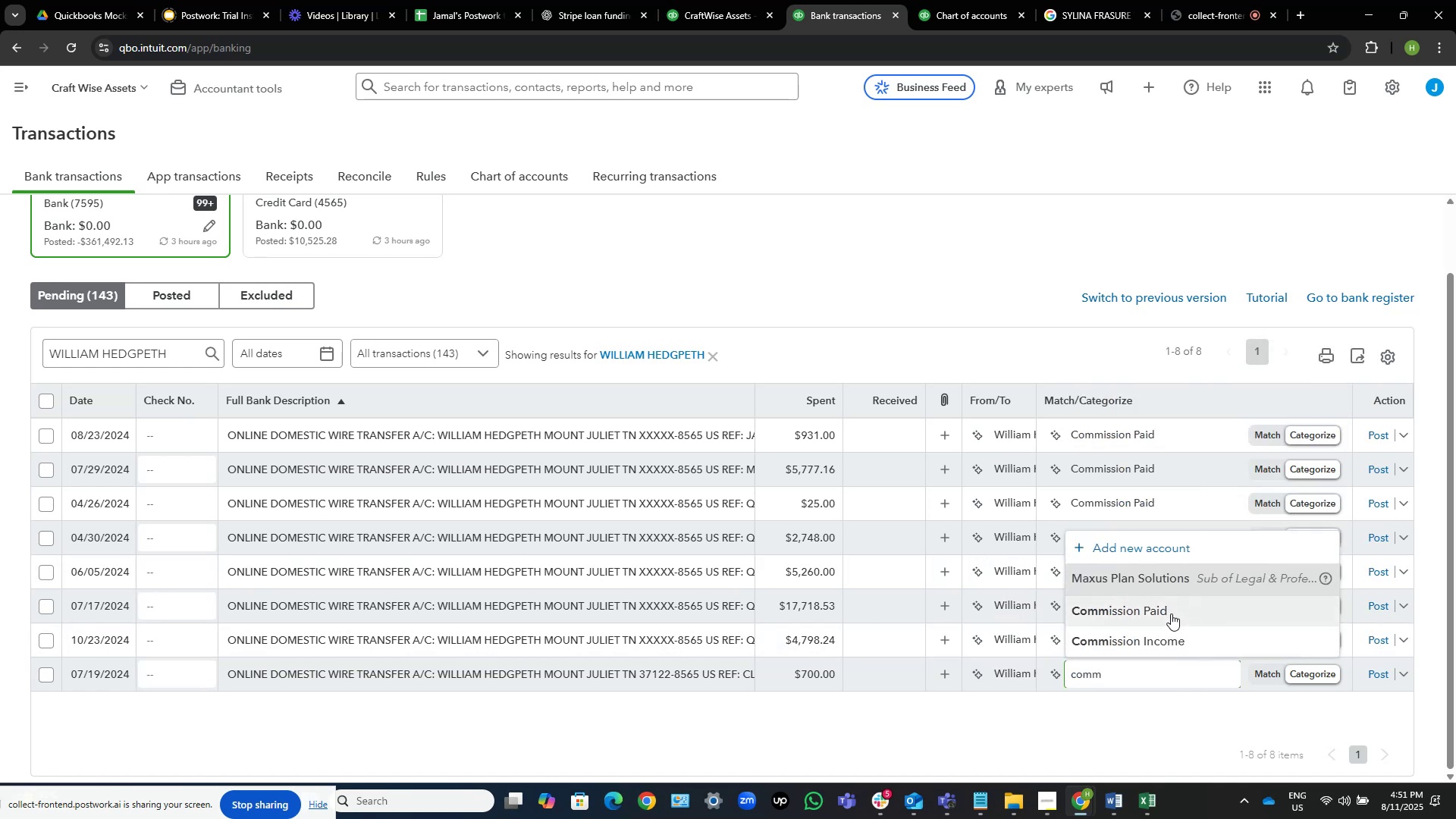 
left_click([1171, 613])
 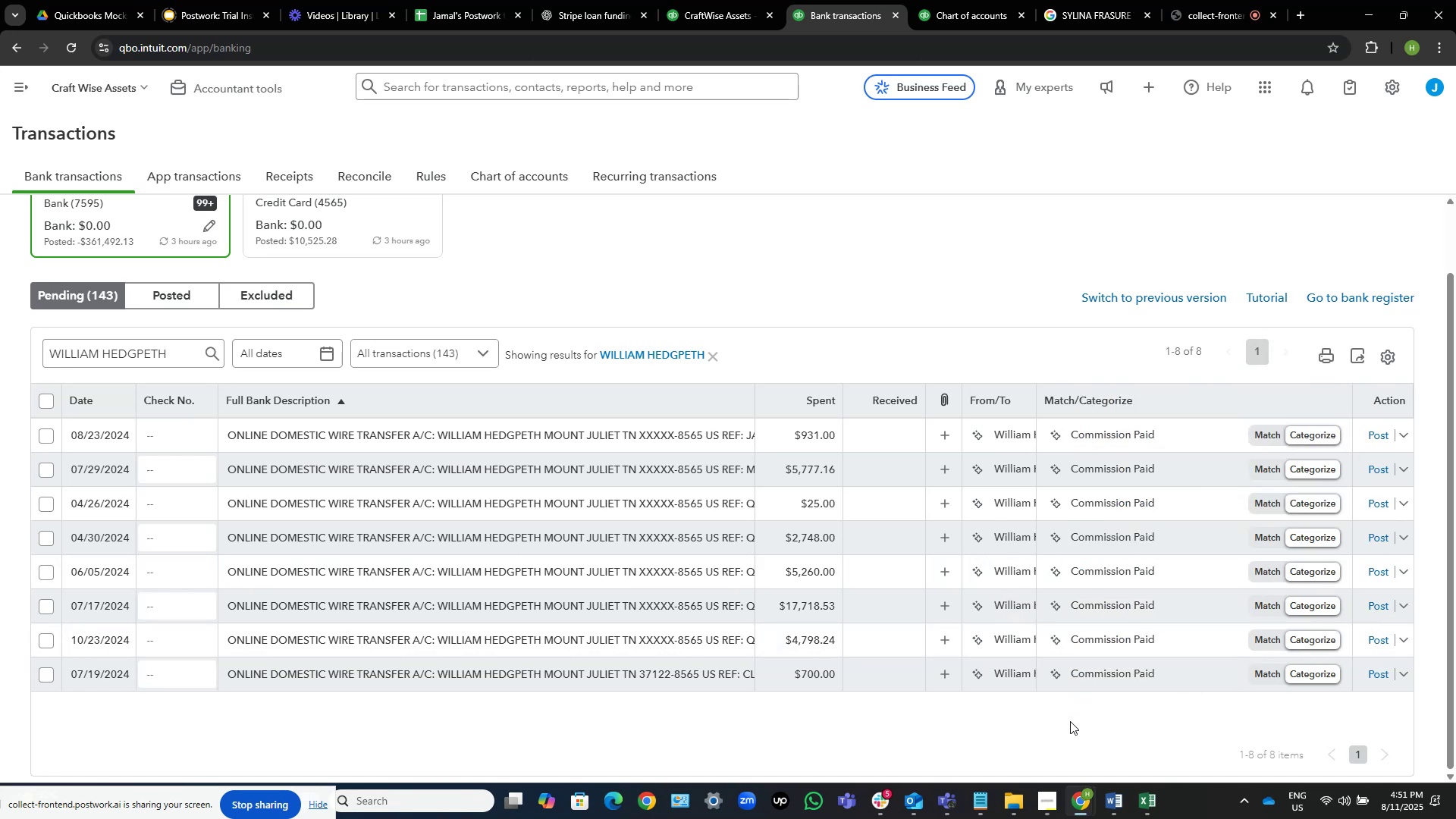 
left_click([1070, 723])
 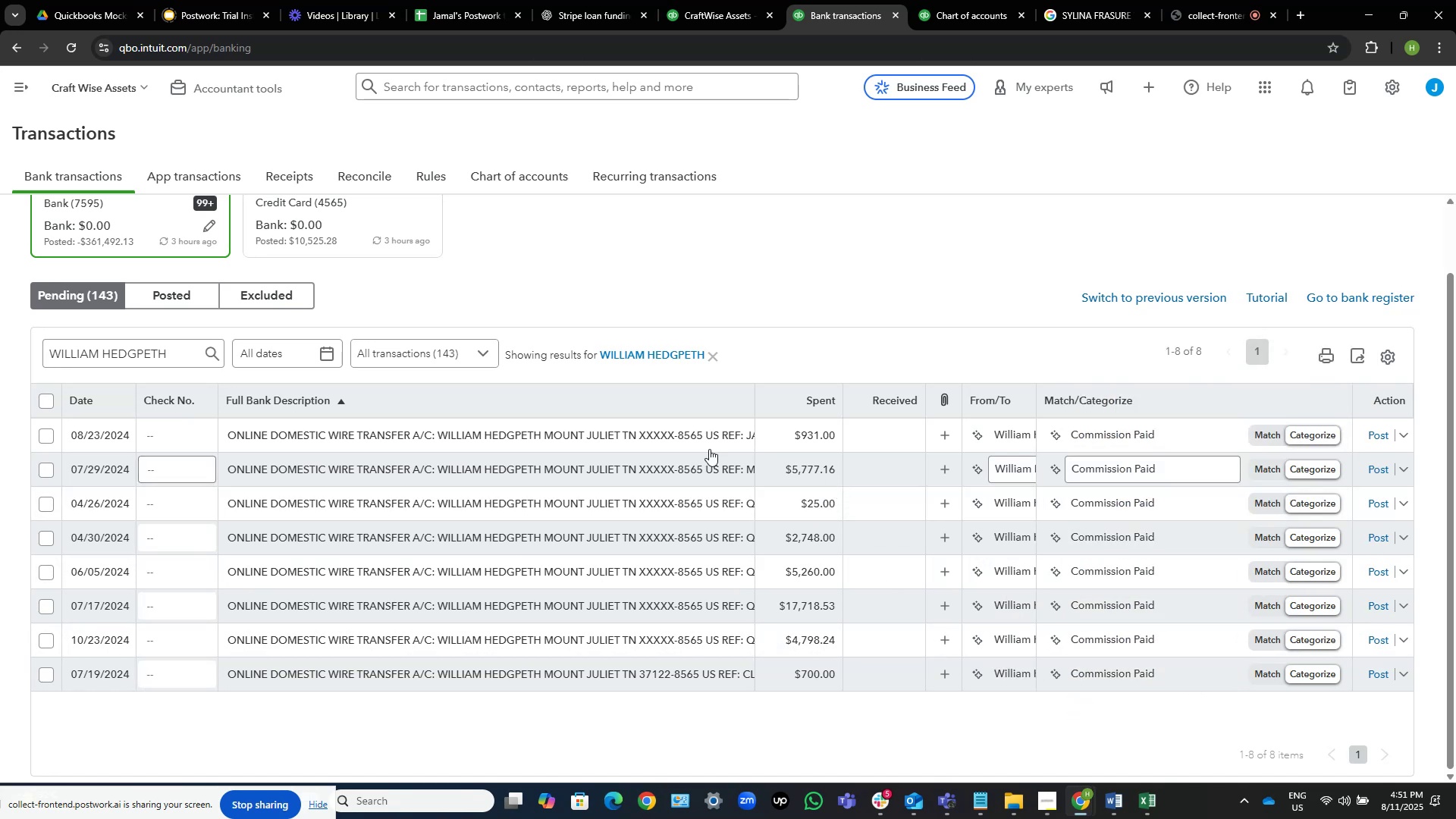 
left_click([623, 428])
 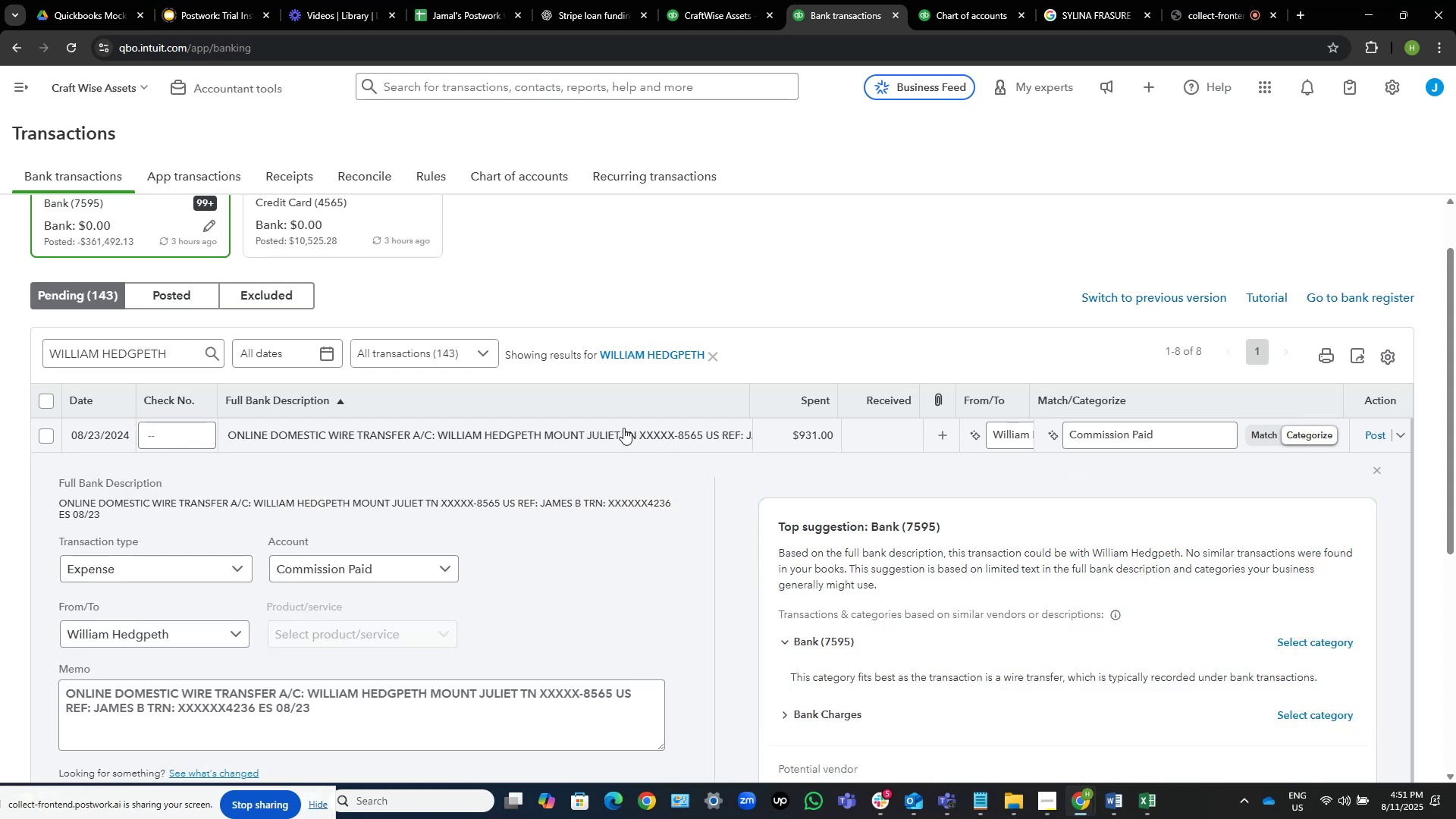 
wait(10.1)
 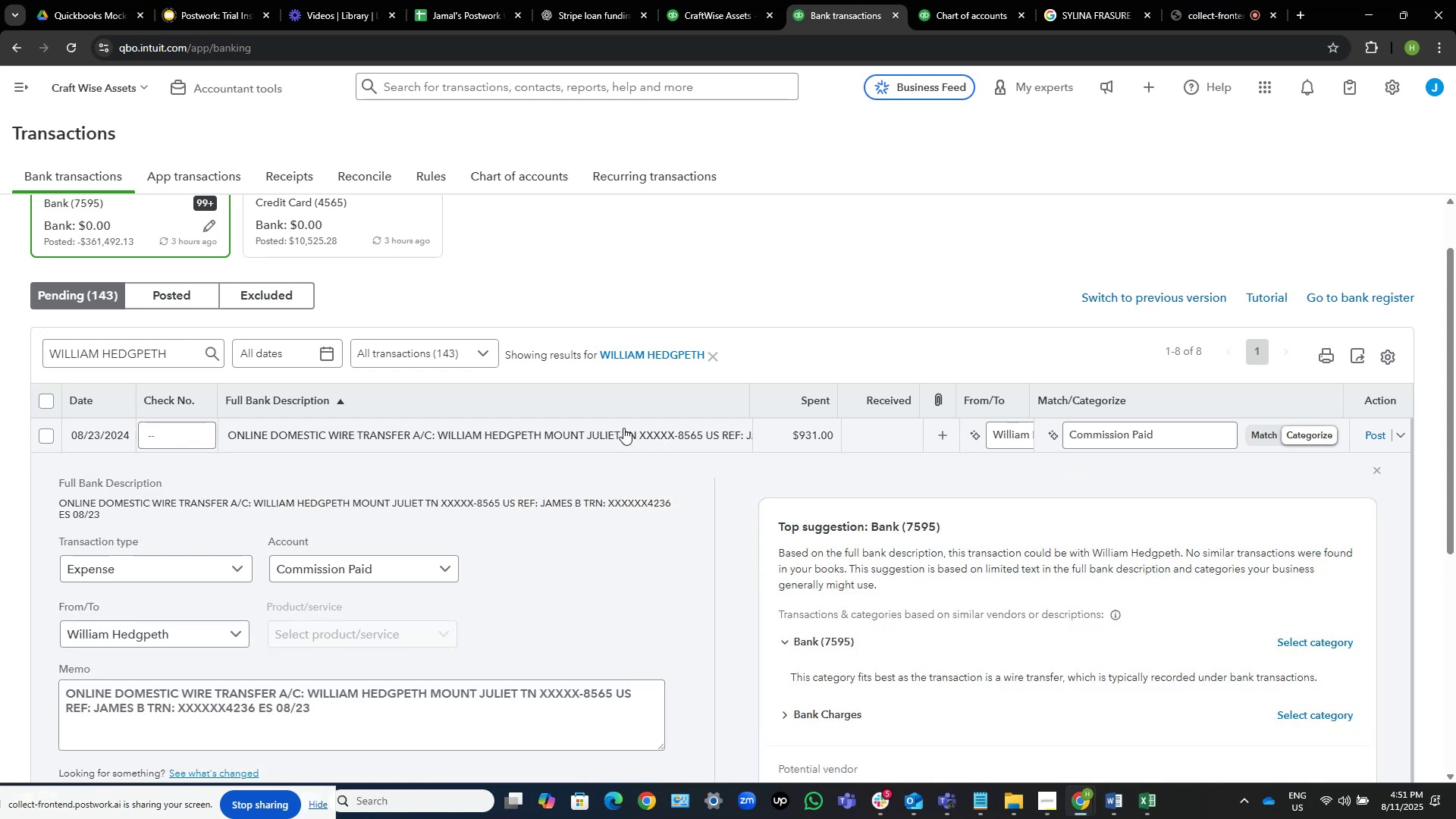 
scroll: coordinate [870, 299], scroll_direction: down, amount: 1.0
 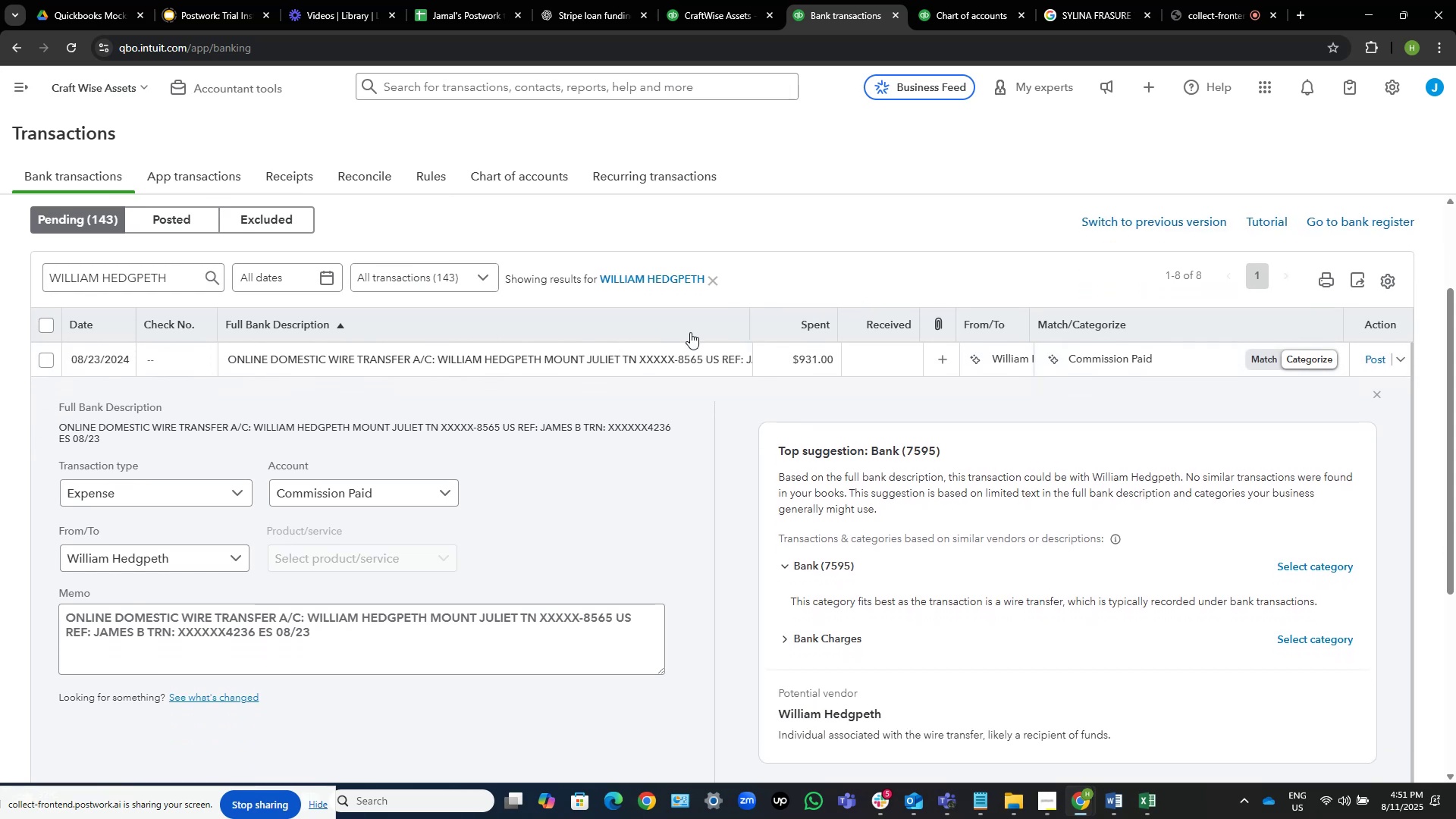 
left_click([686, 350])
 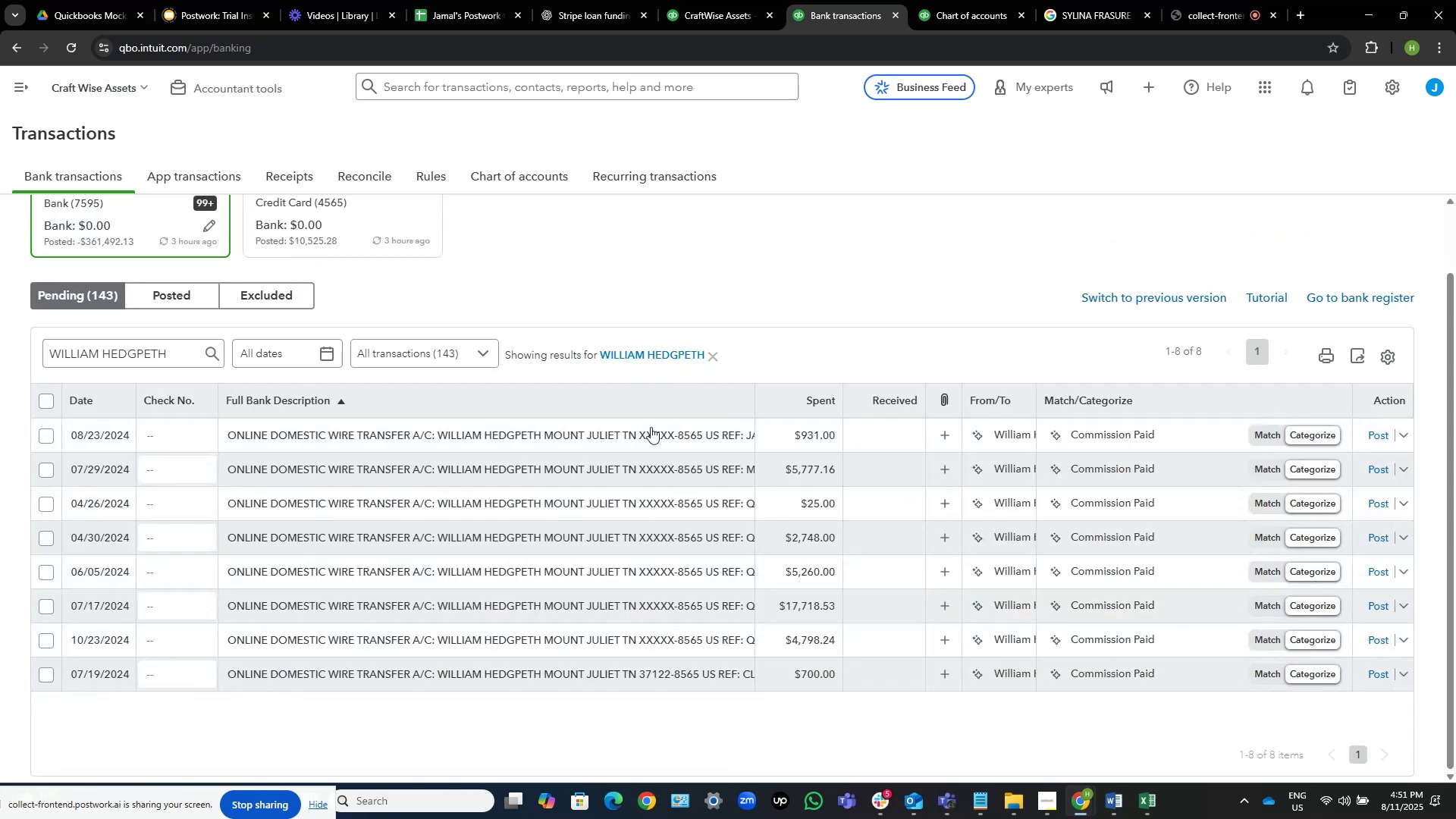 
left_click([647, 434])
 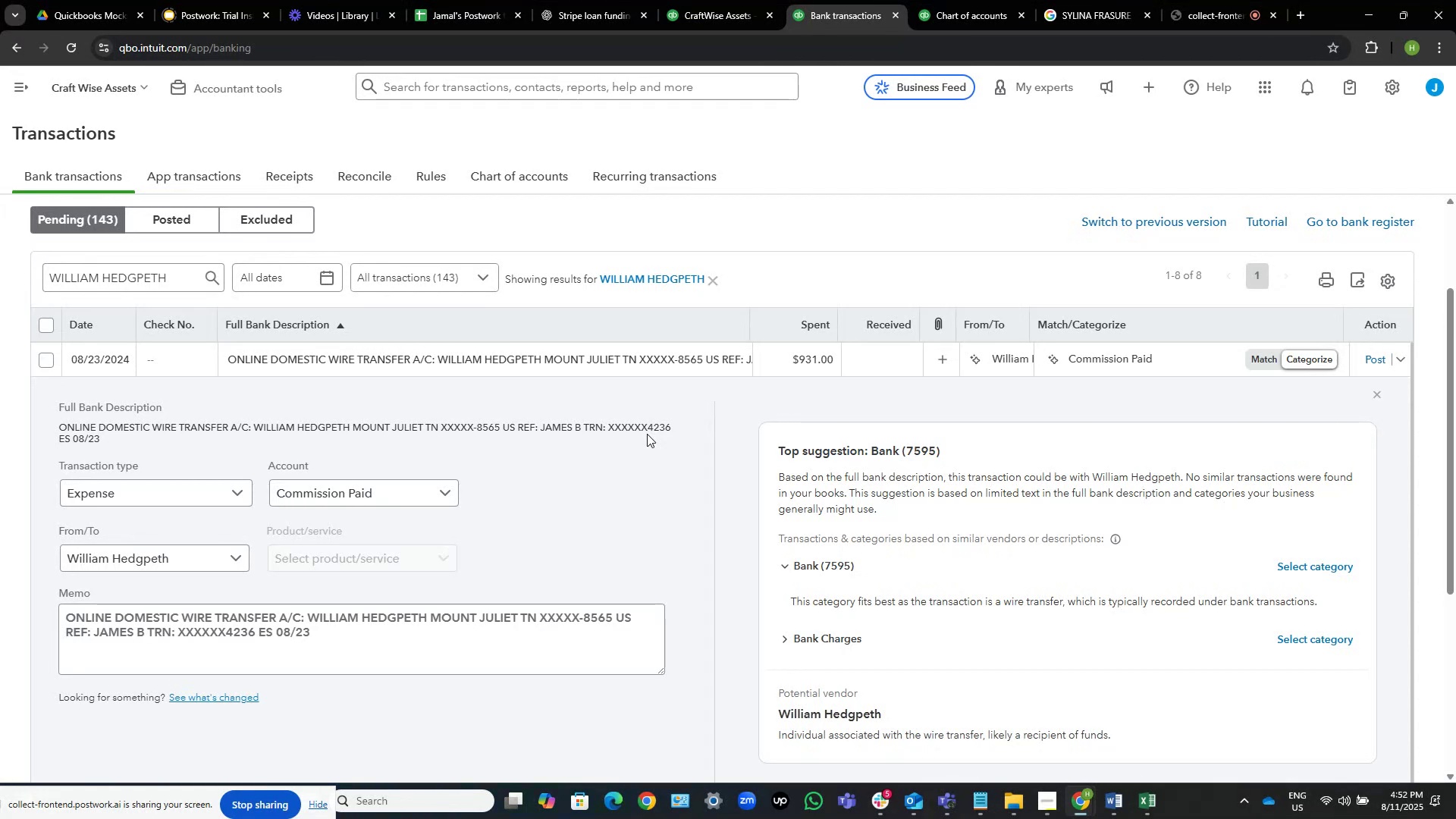 
wait(18.19)
 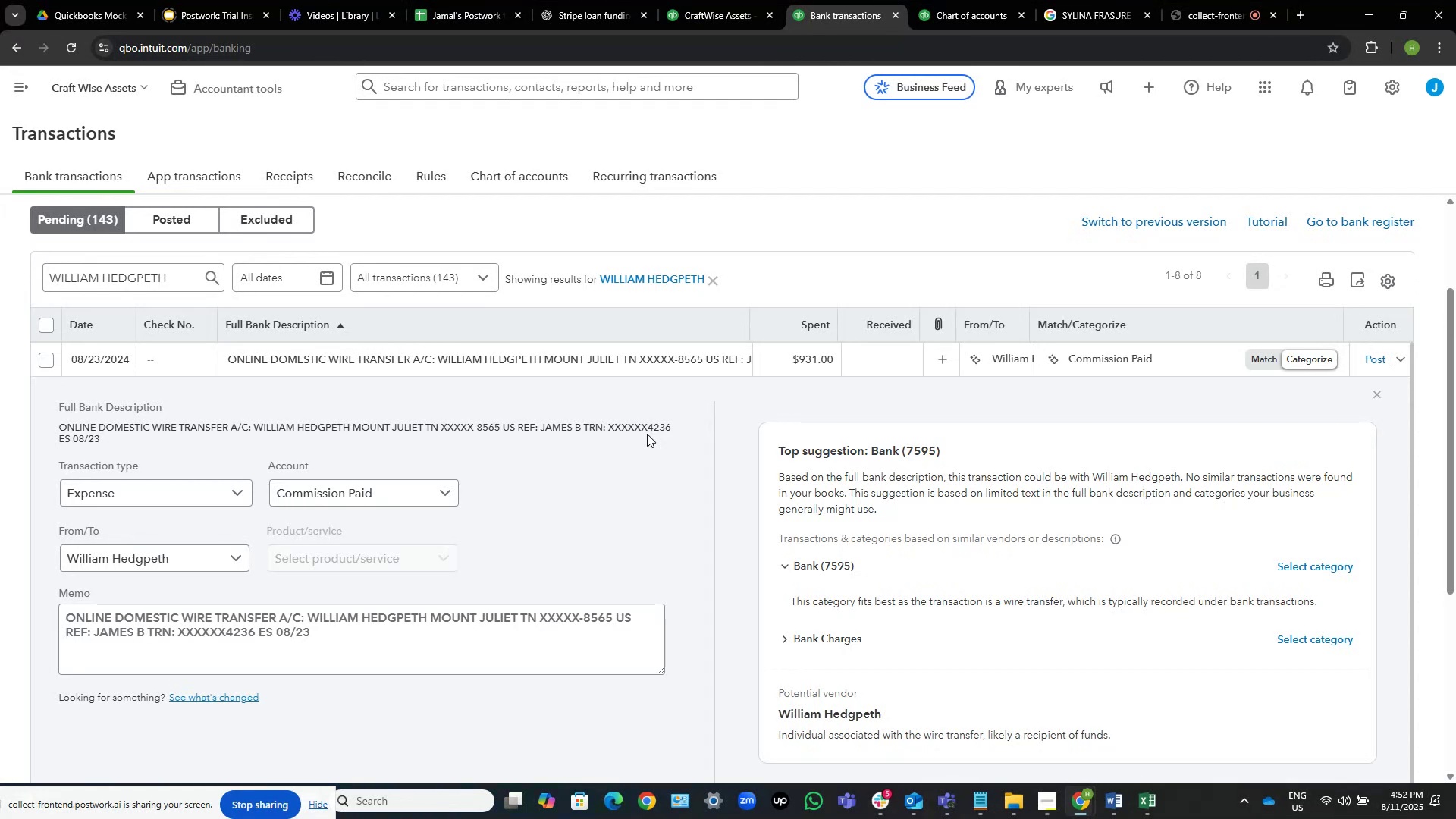 
scroll: coordinate [598, 511], scroll_direction: down, amount: 5.0
 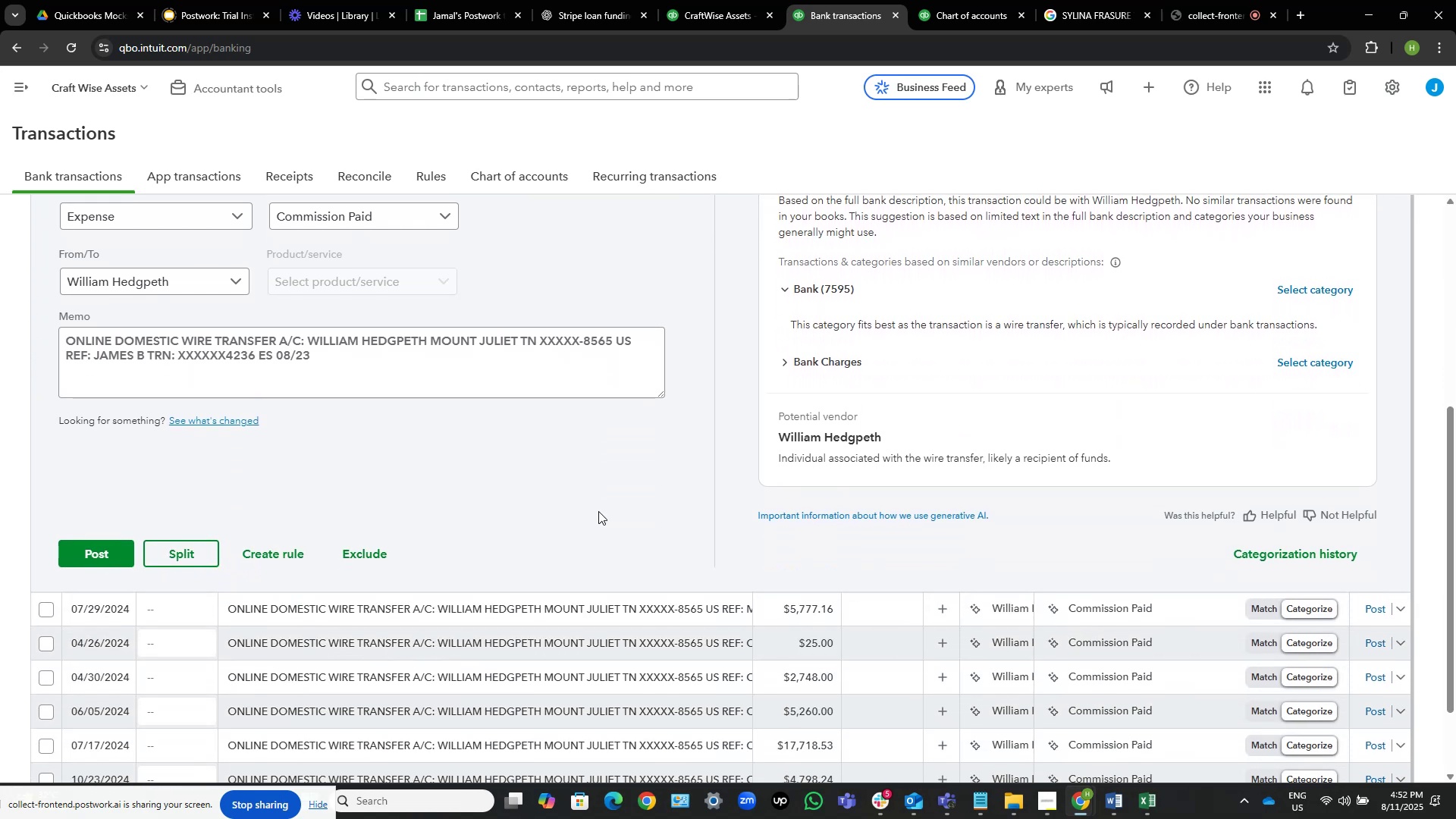 
scroll: coordinate [765, 562], scroll_direction: up, amount: 6.0
 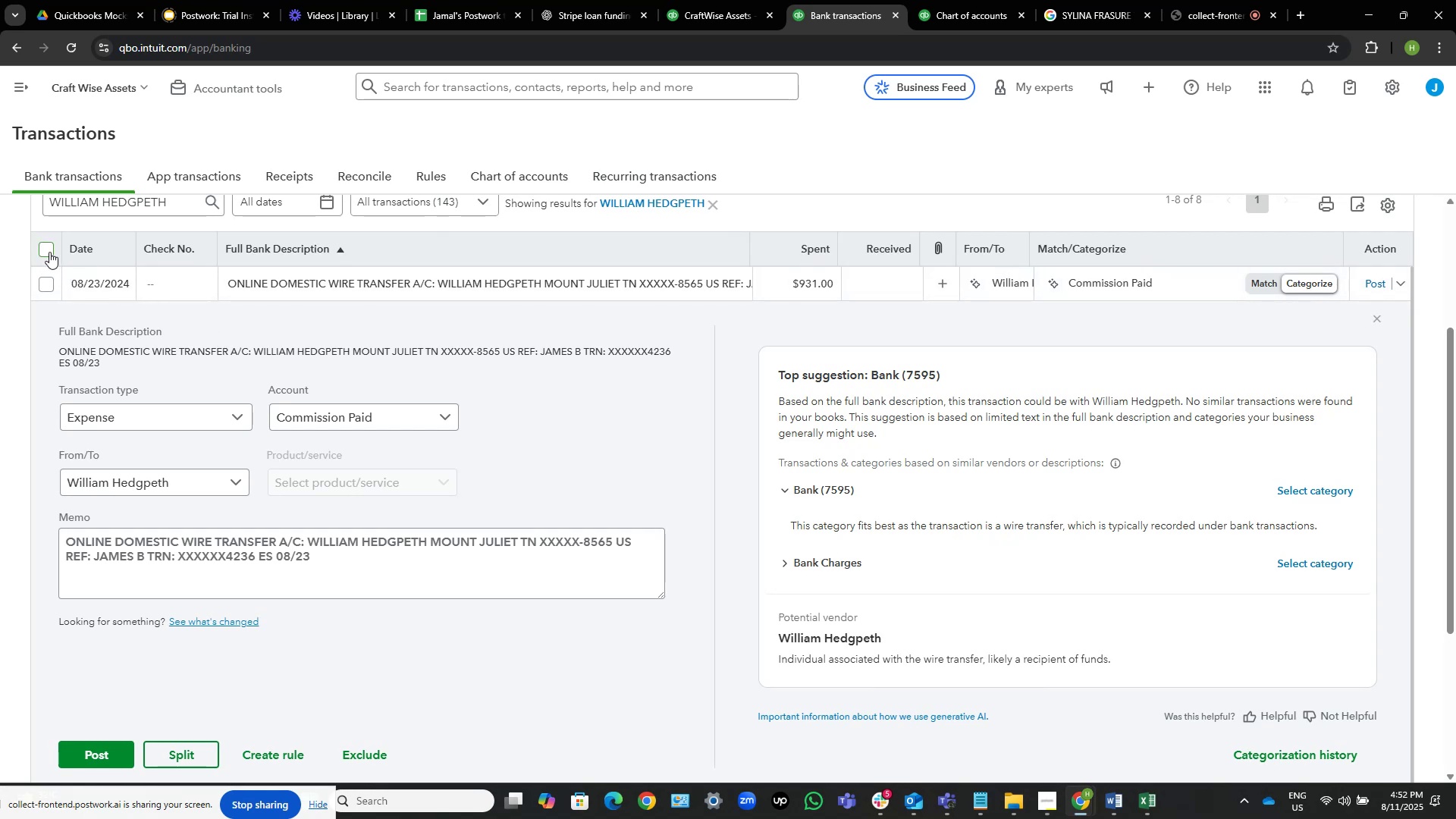 
left_click([609, 281])
 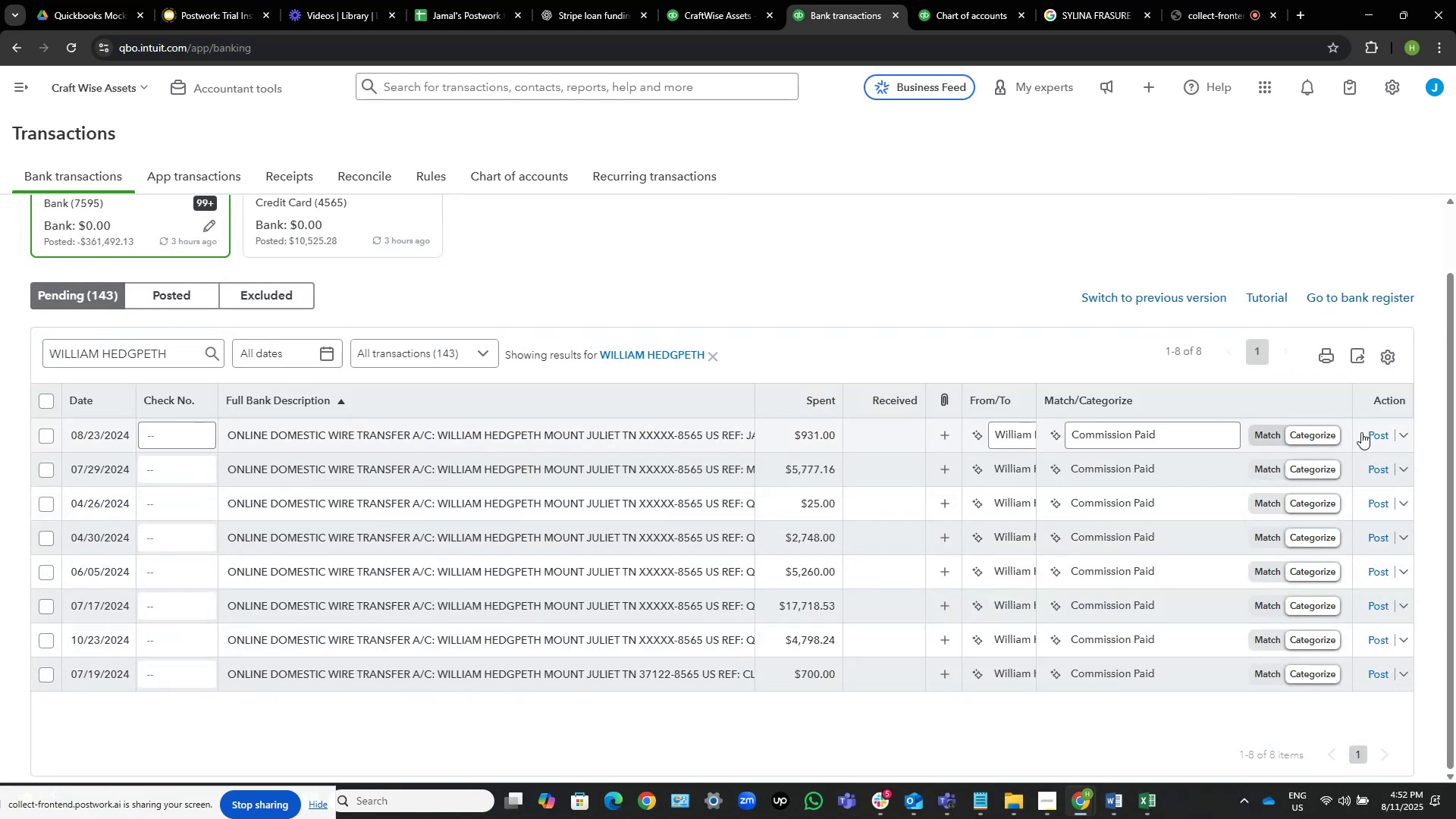 
left_click([1381, 432])
 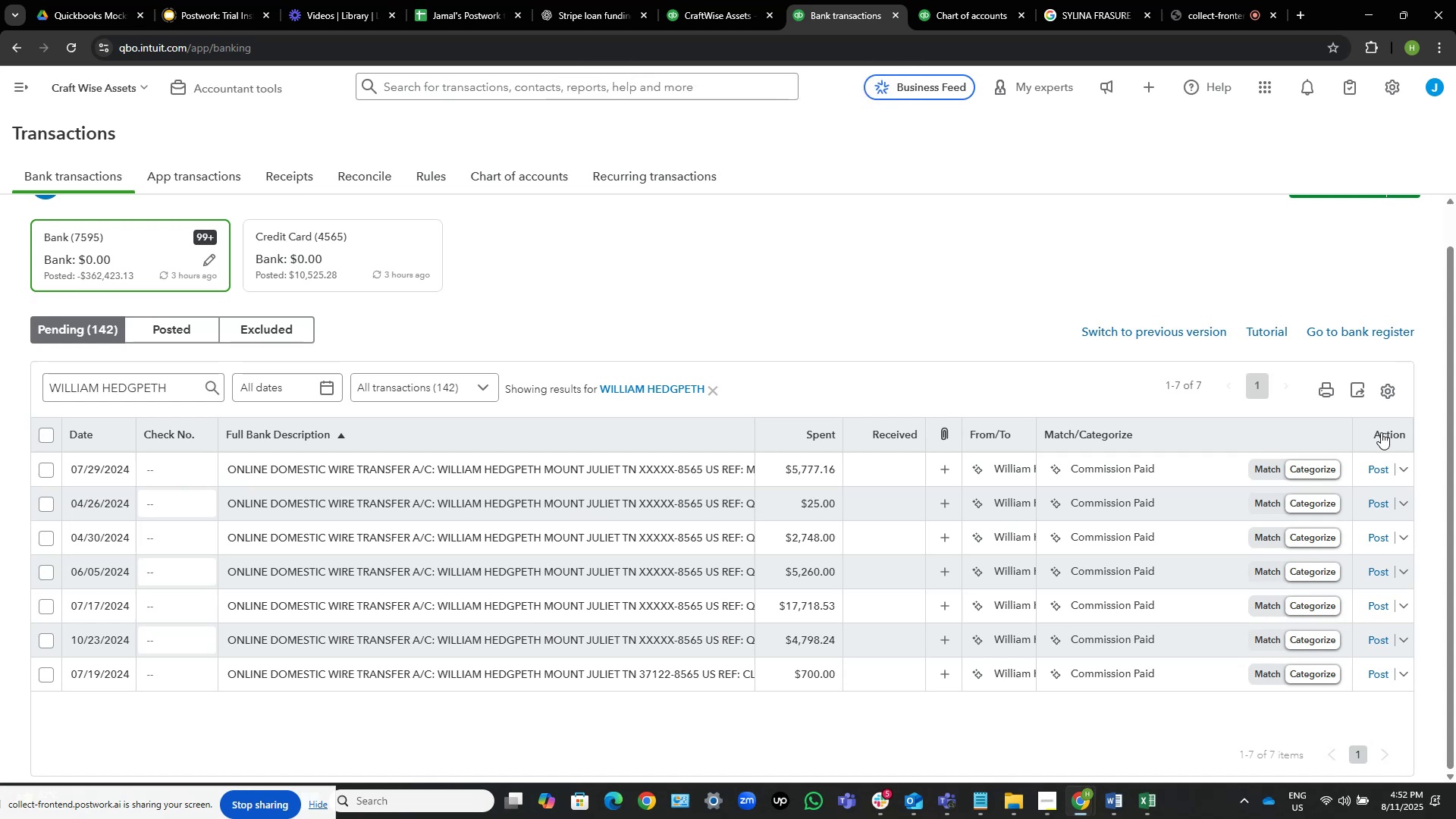 
wait(19.33)
 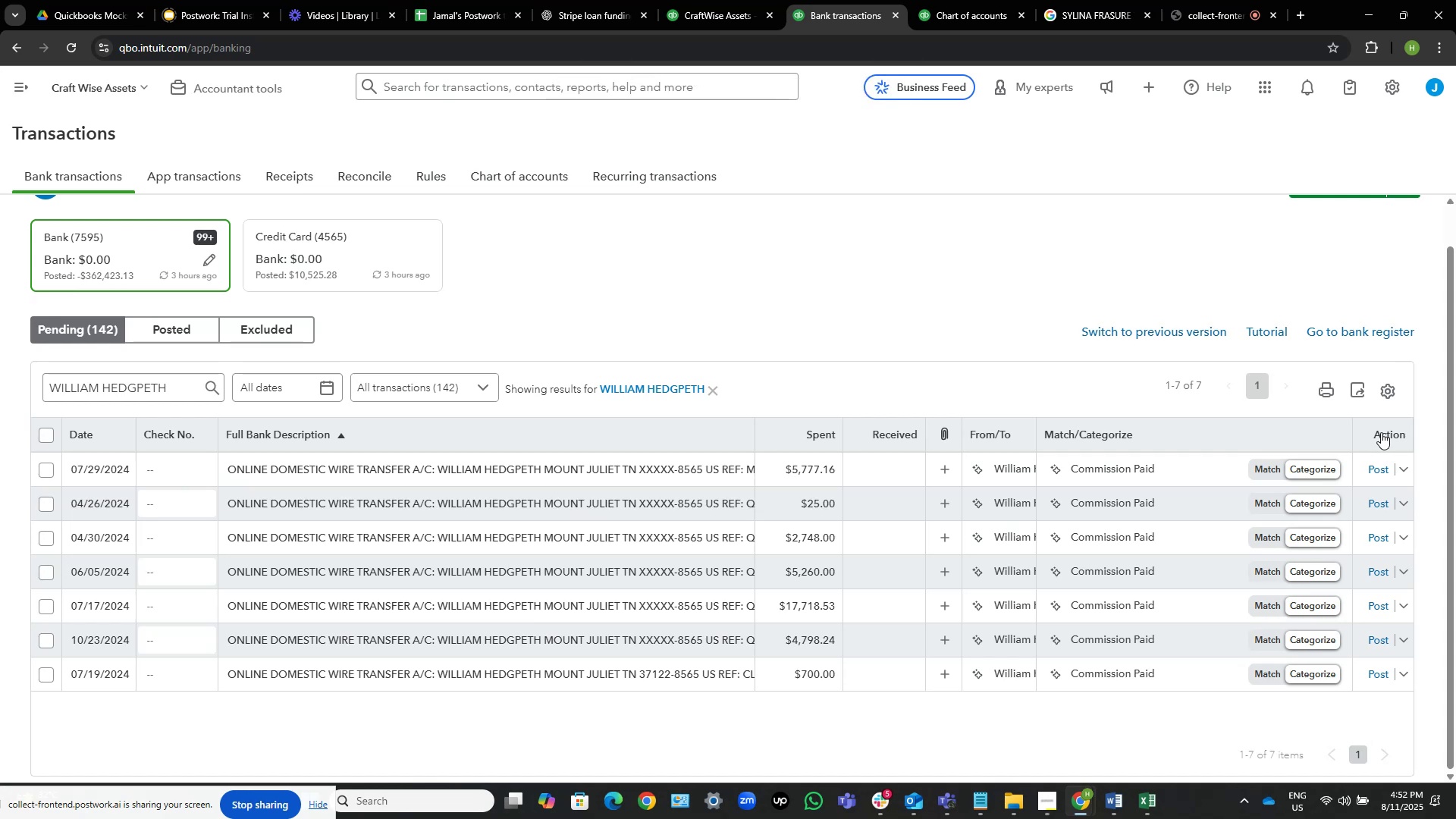 
left_click([1367, 469])
 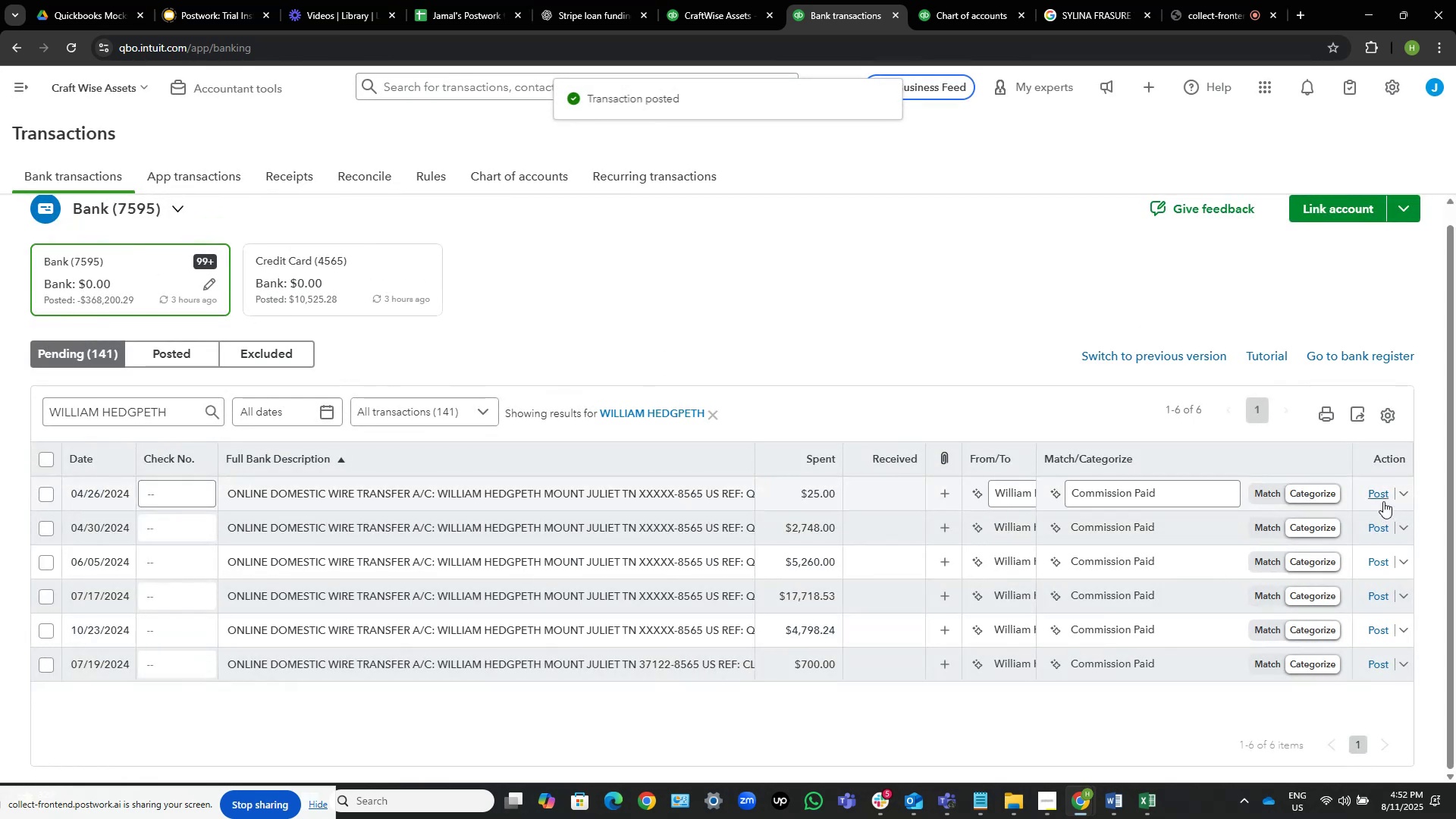 
left_click([1383, 497])
 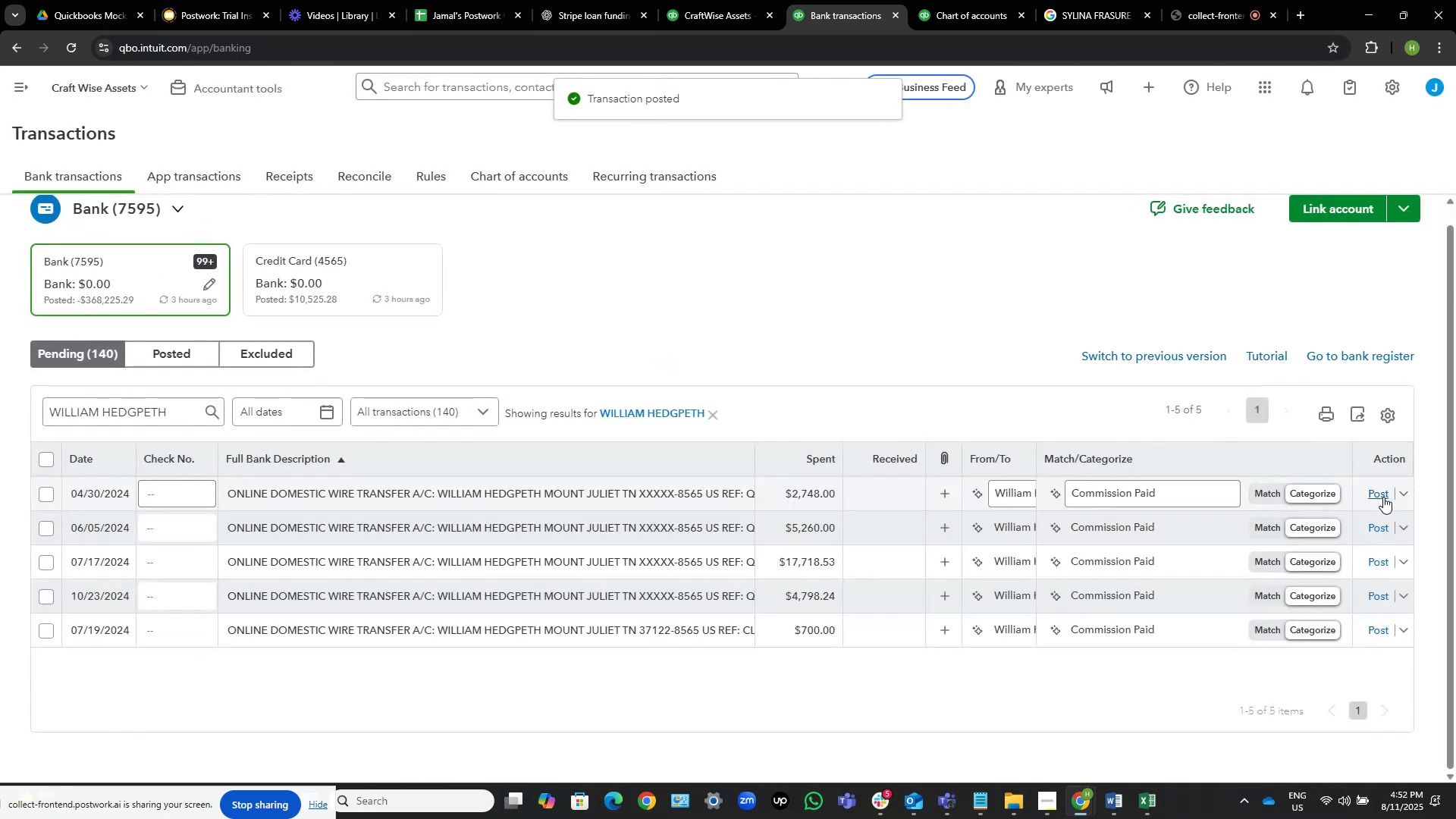 
left_click([1383, 497])
 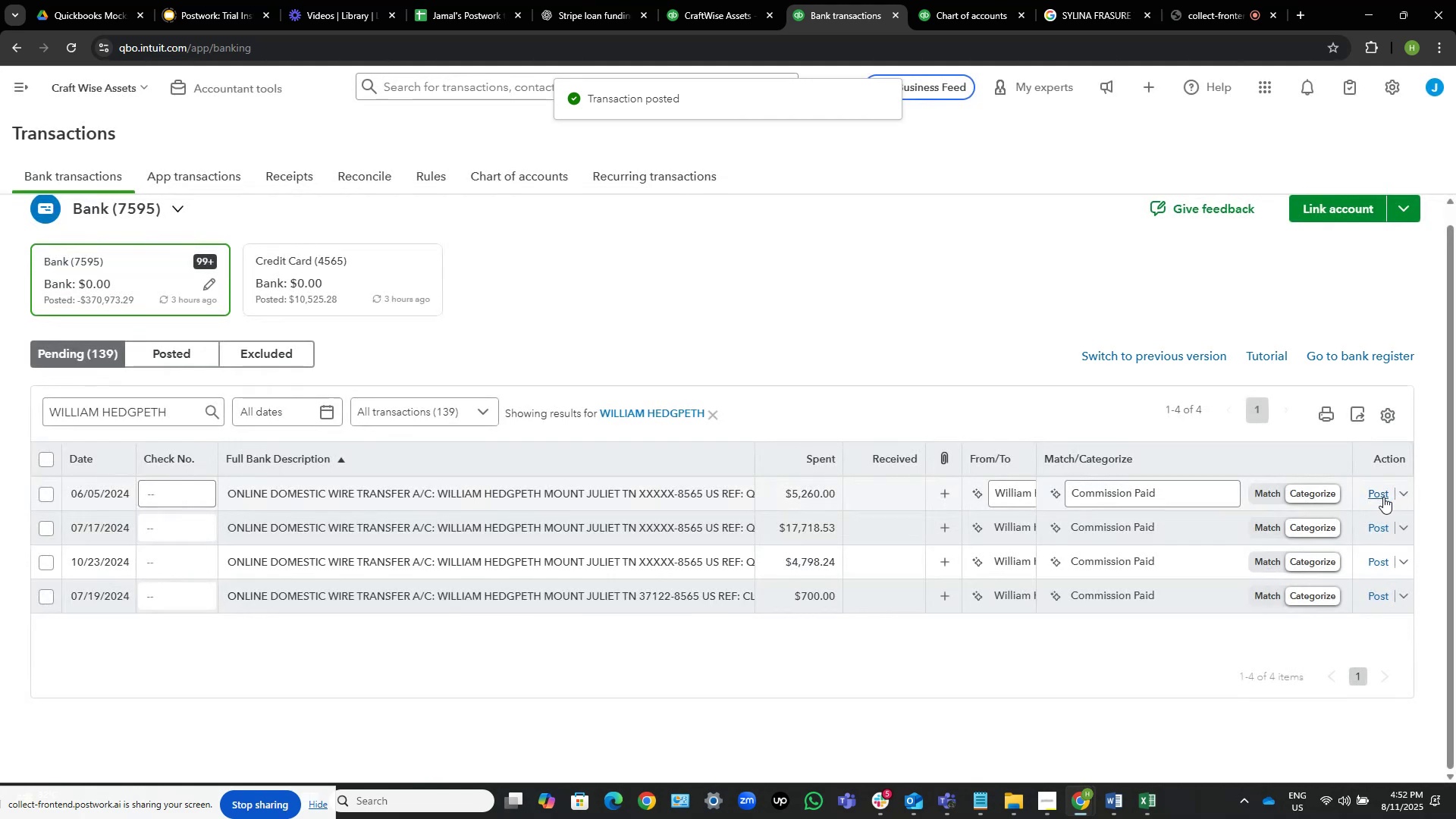 
left_click([1383, 497])
 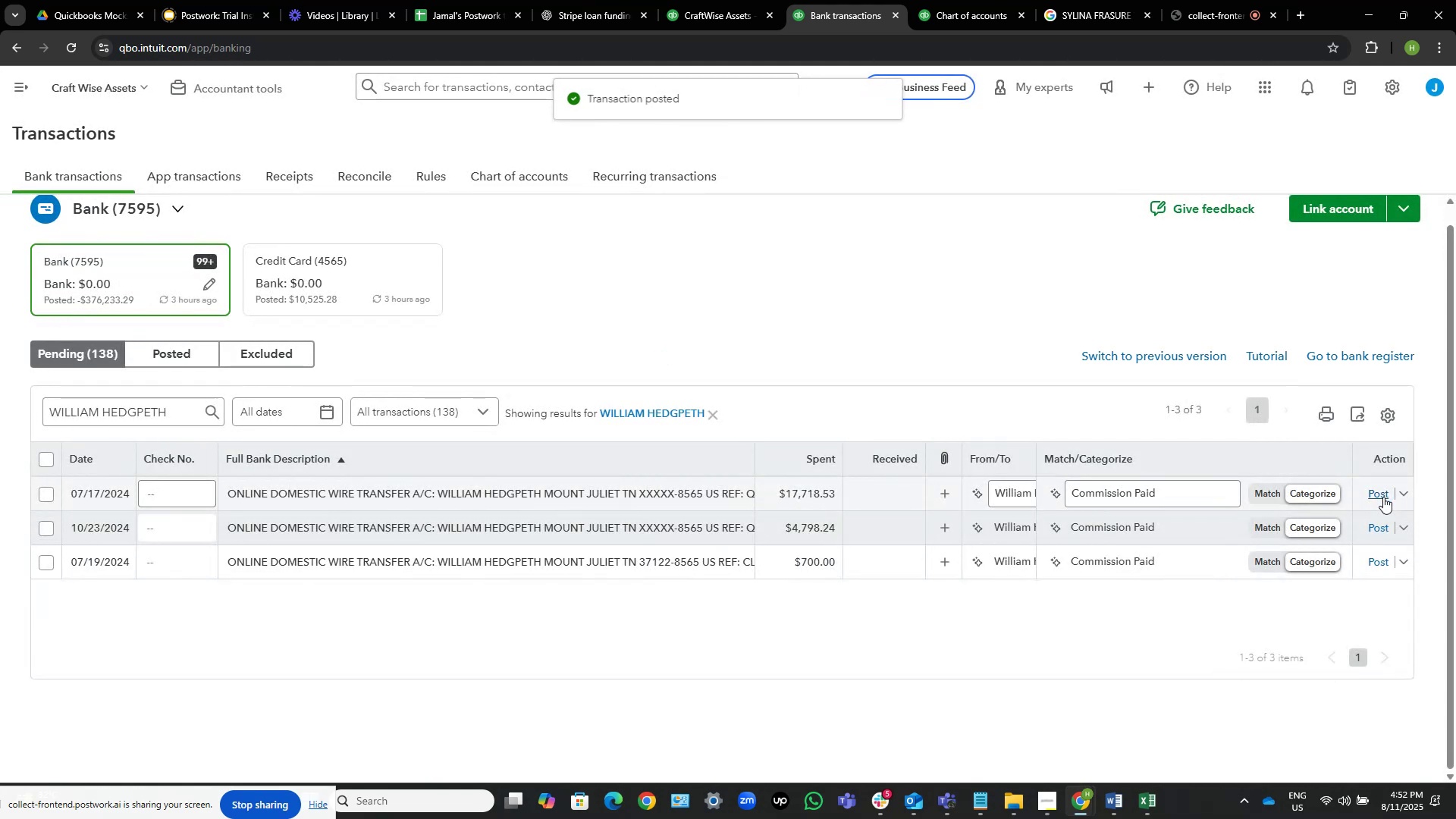 
left_click([1383, 497])
 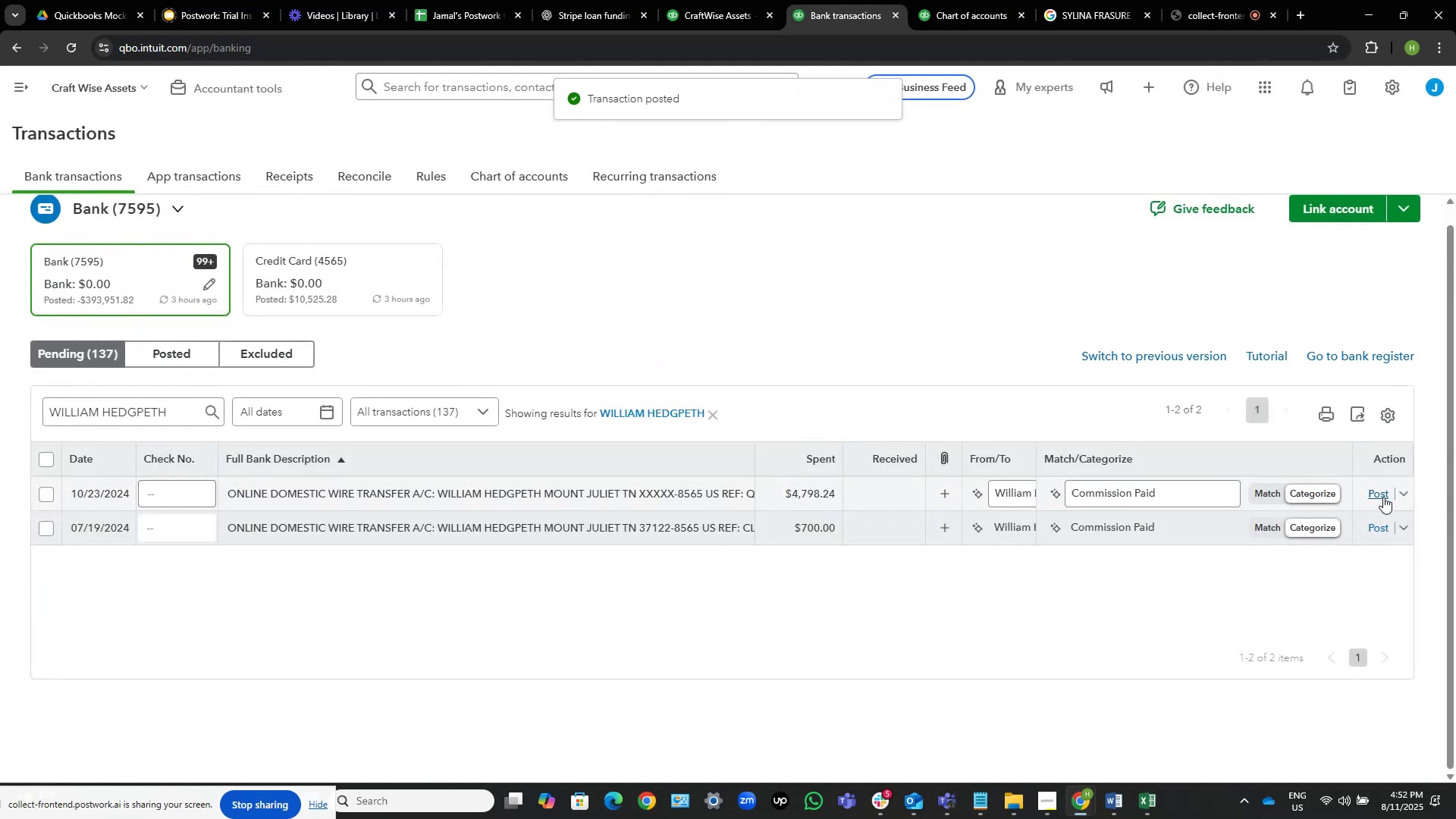 
left_click([1383, 497])
 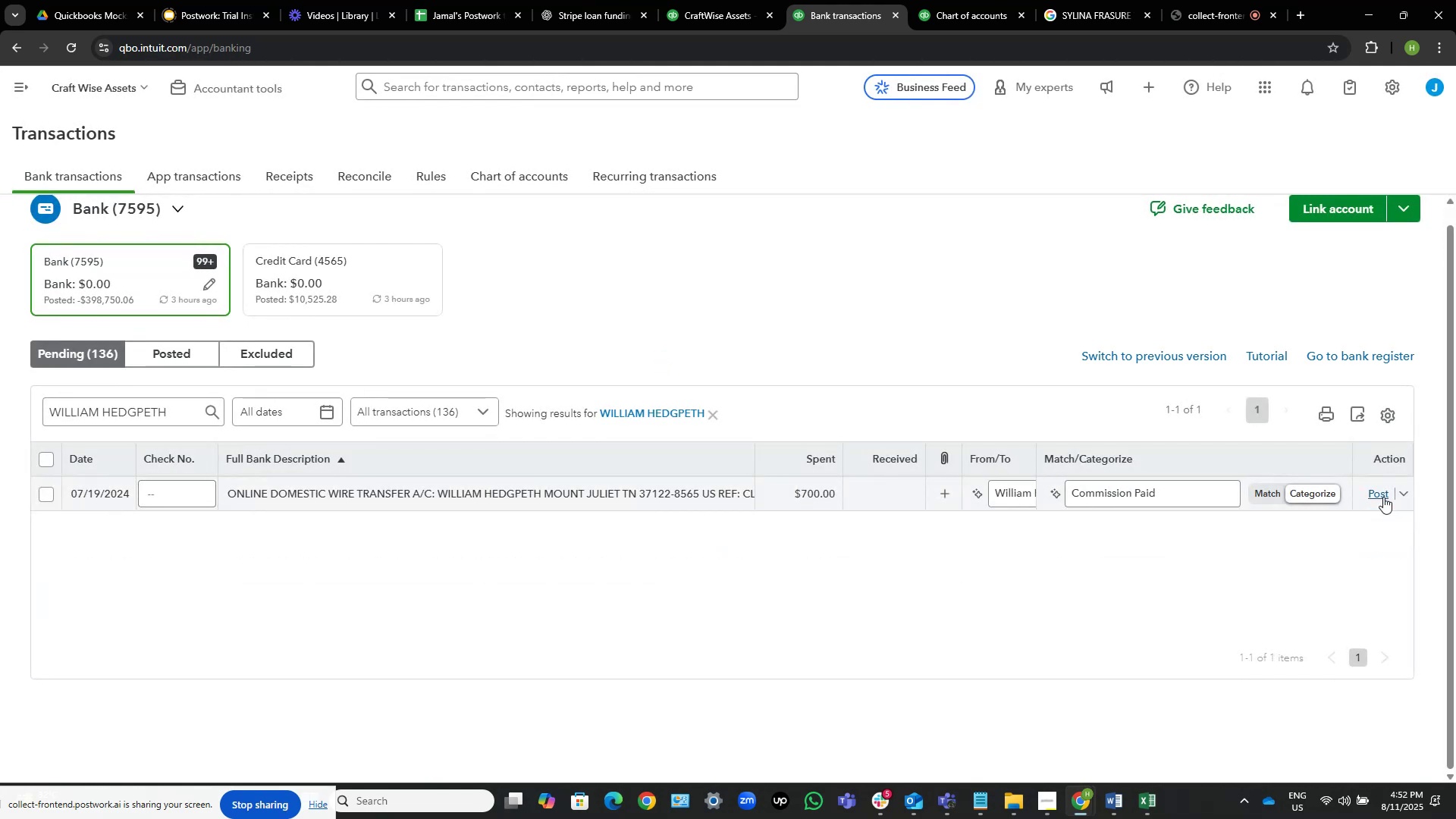 
left_click([1383, 497])
 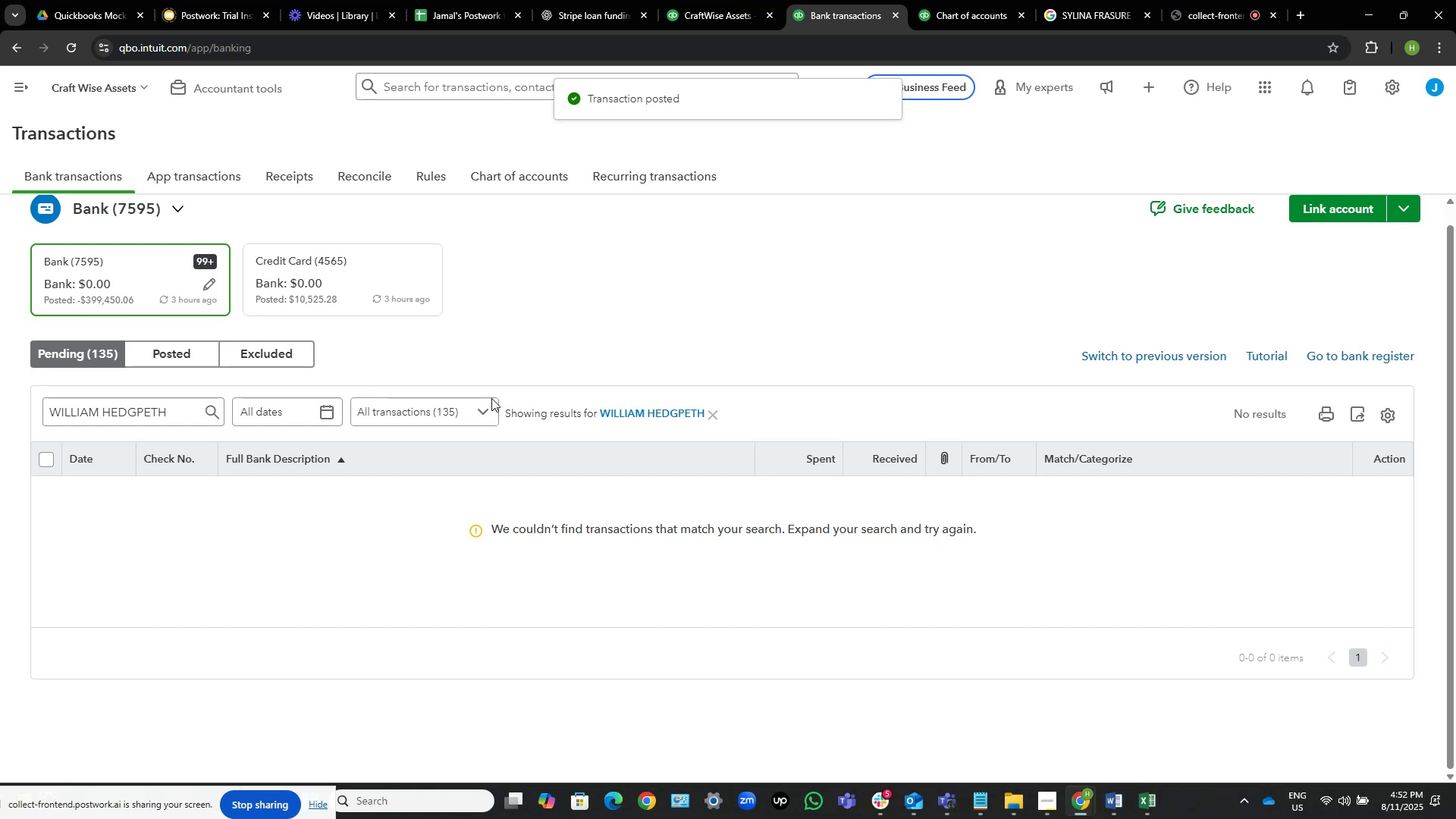 
left_click([714, 414])
 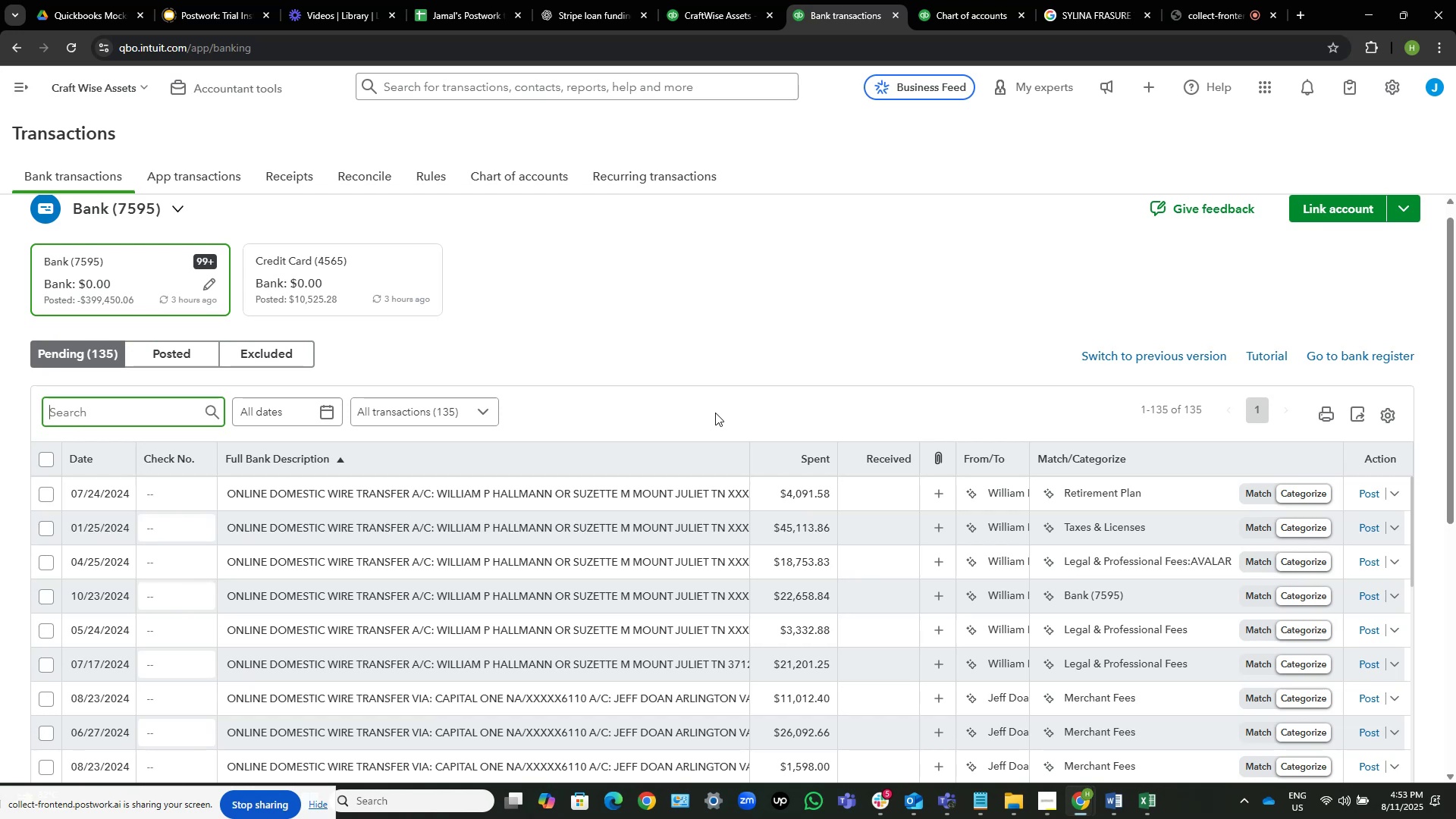 
wait(17.41)
 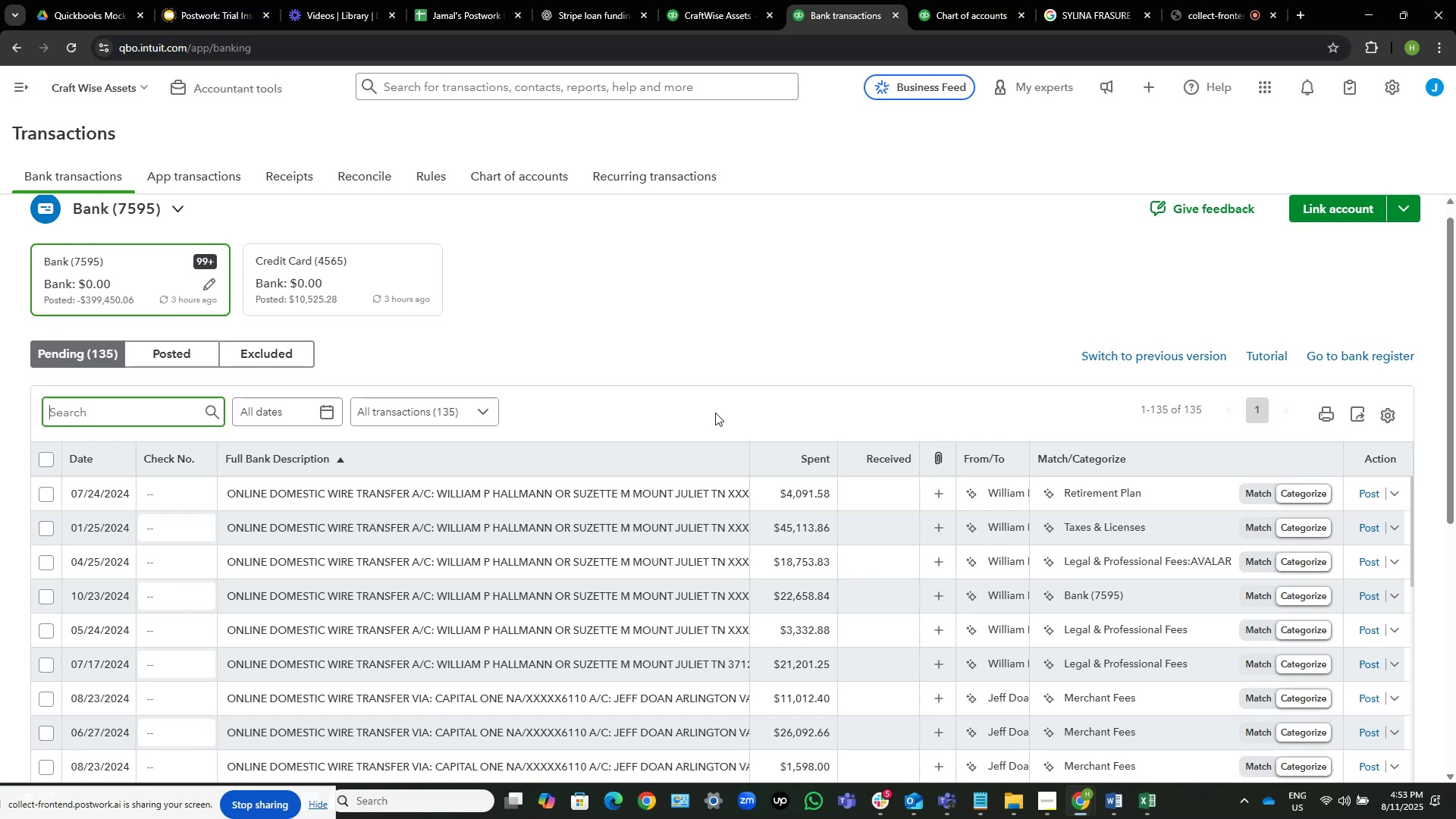 
scroll: coordinate [611, 356], scroll_direction: down, amount: 2.0
 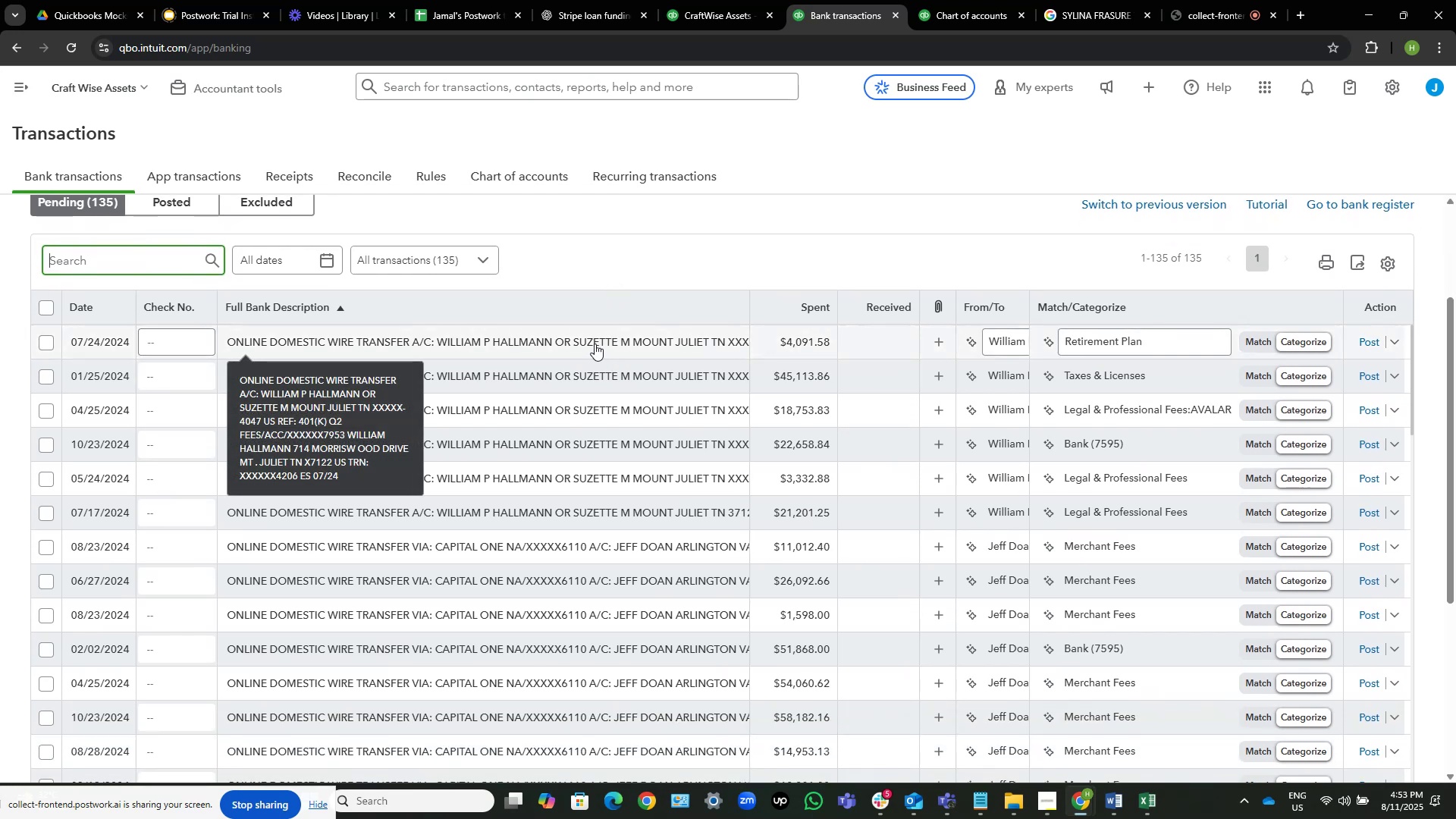 
left_click([595, 344])
 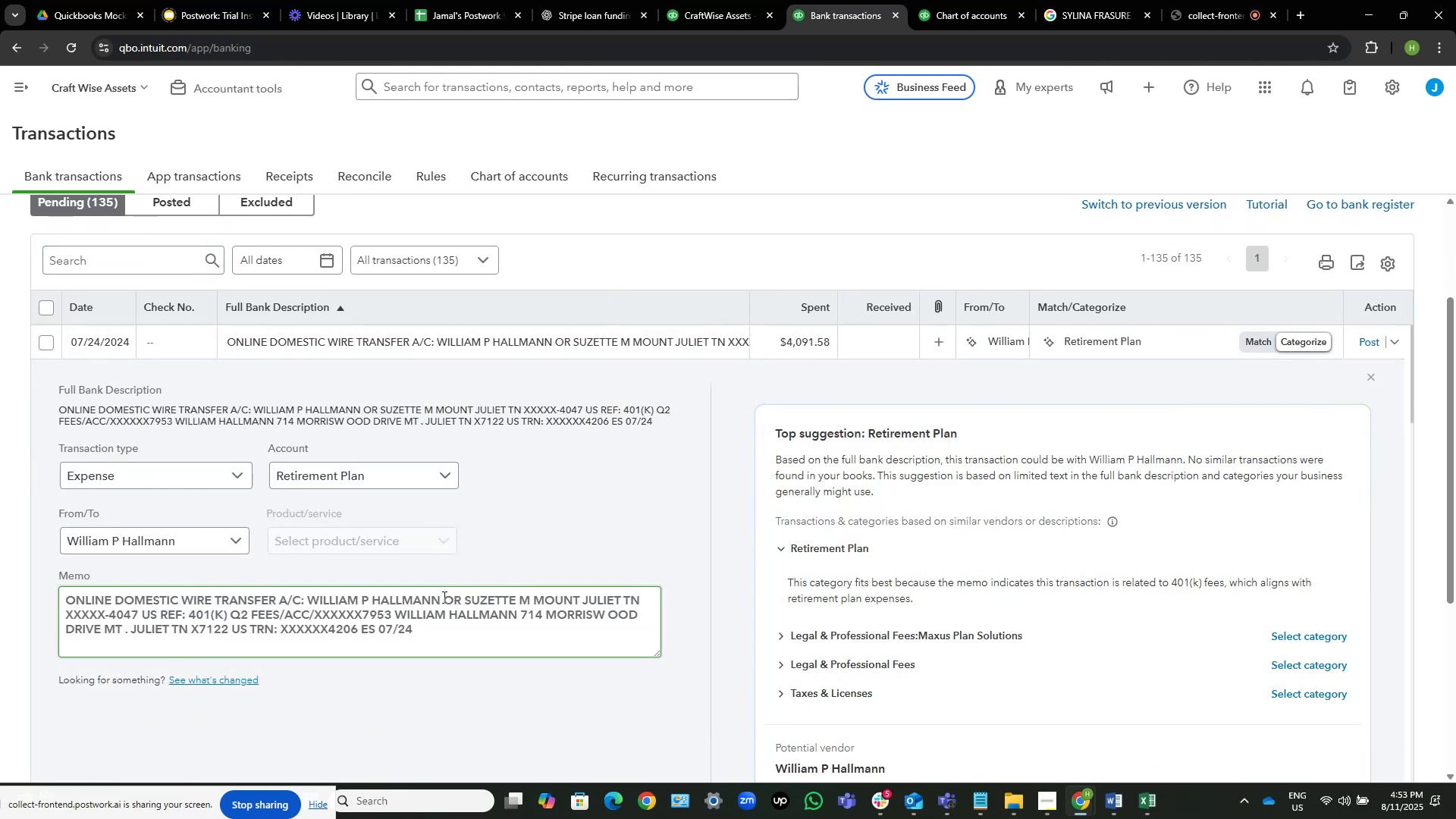 
left_click_drag(start_coordinate=[438, 598], to_coordinate=[375, 594])
 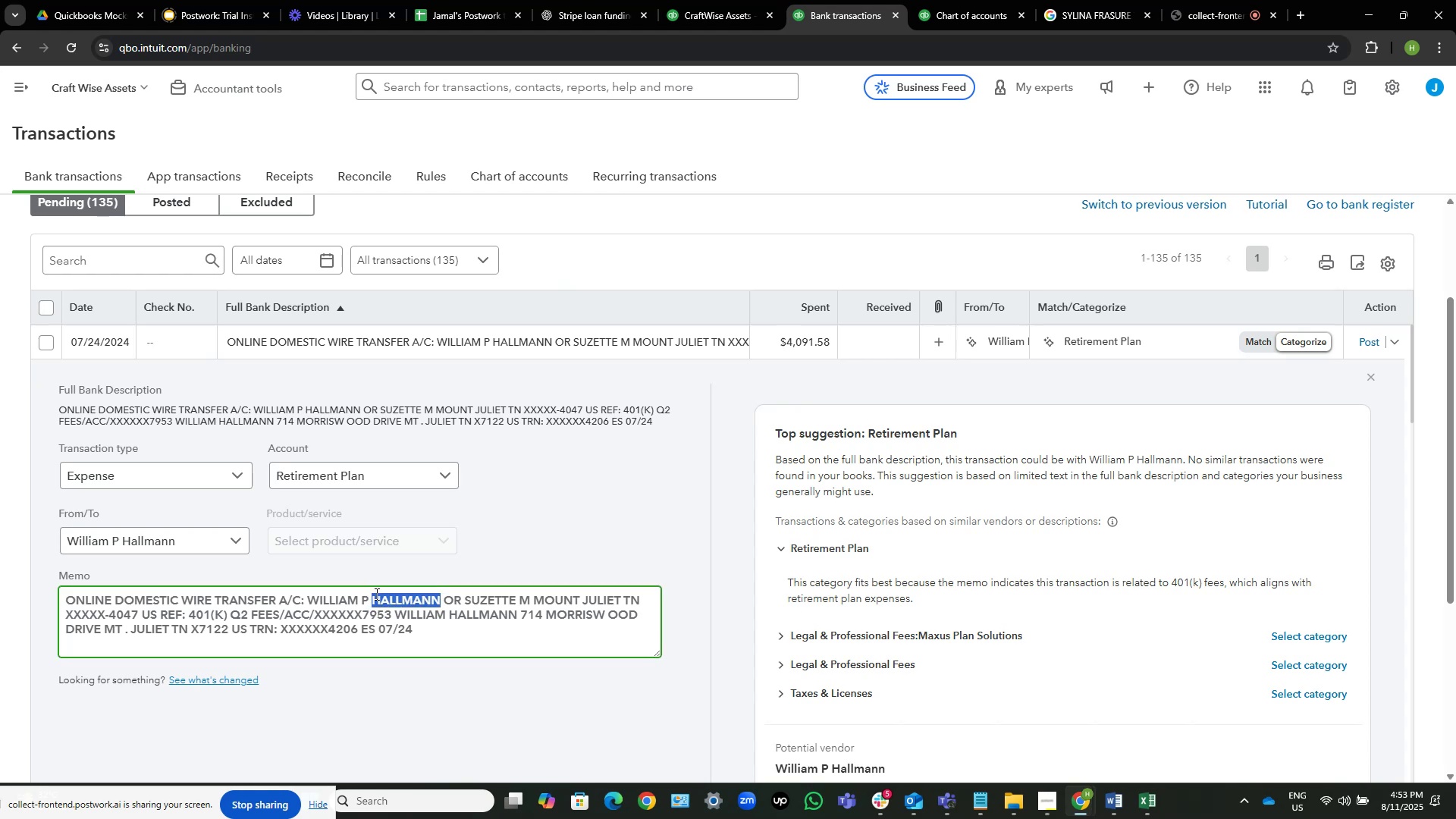 
key(Control+C)
 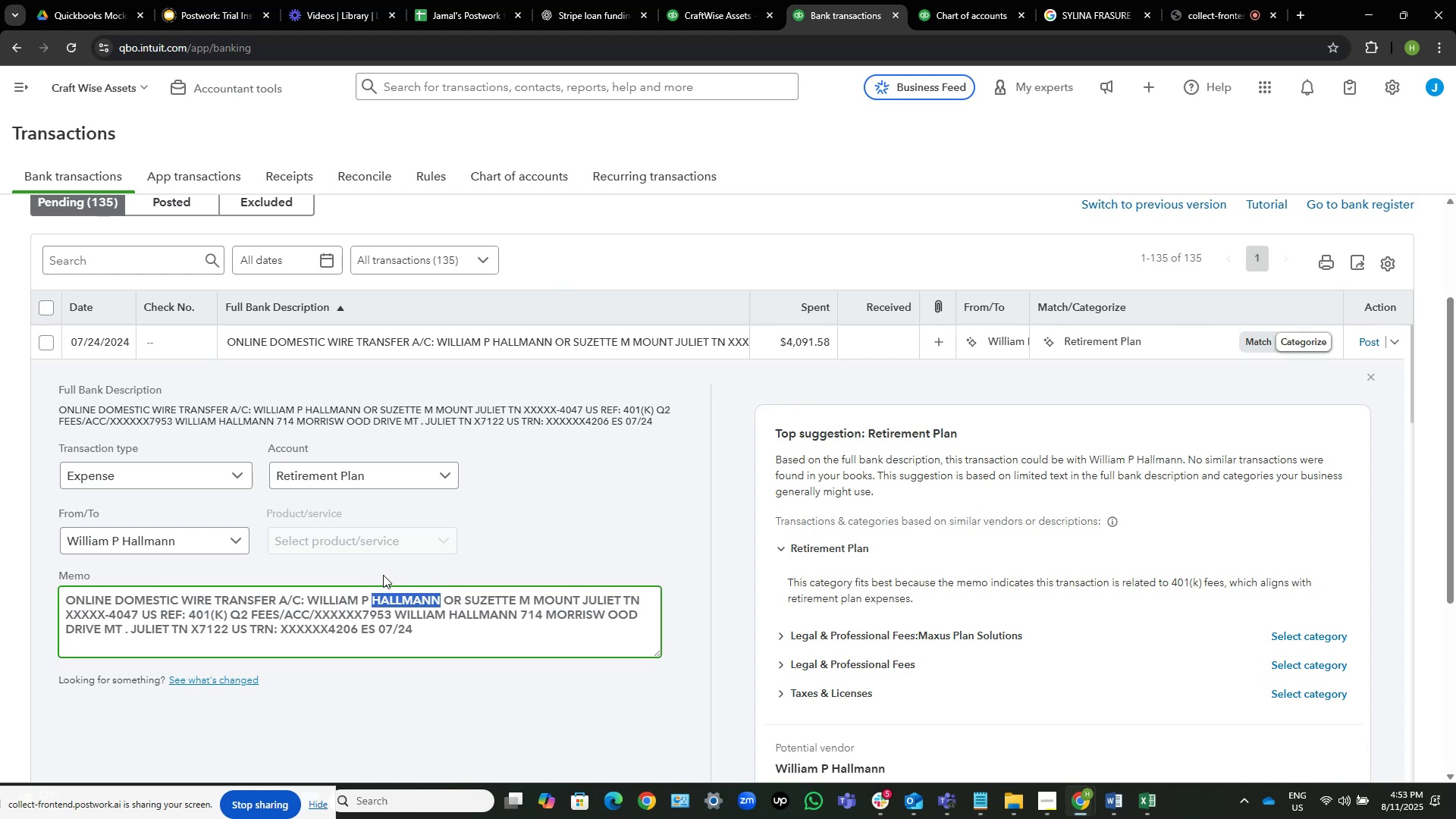 
wait(10.36)
 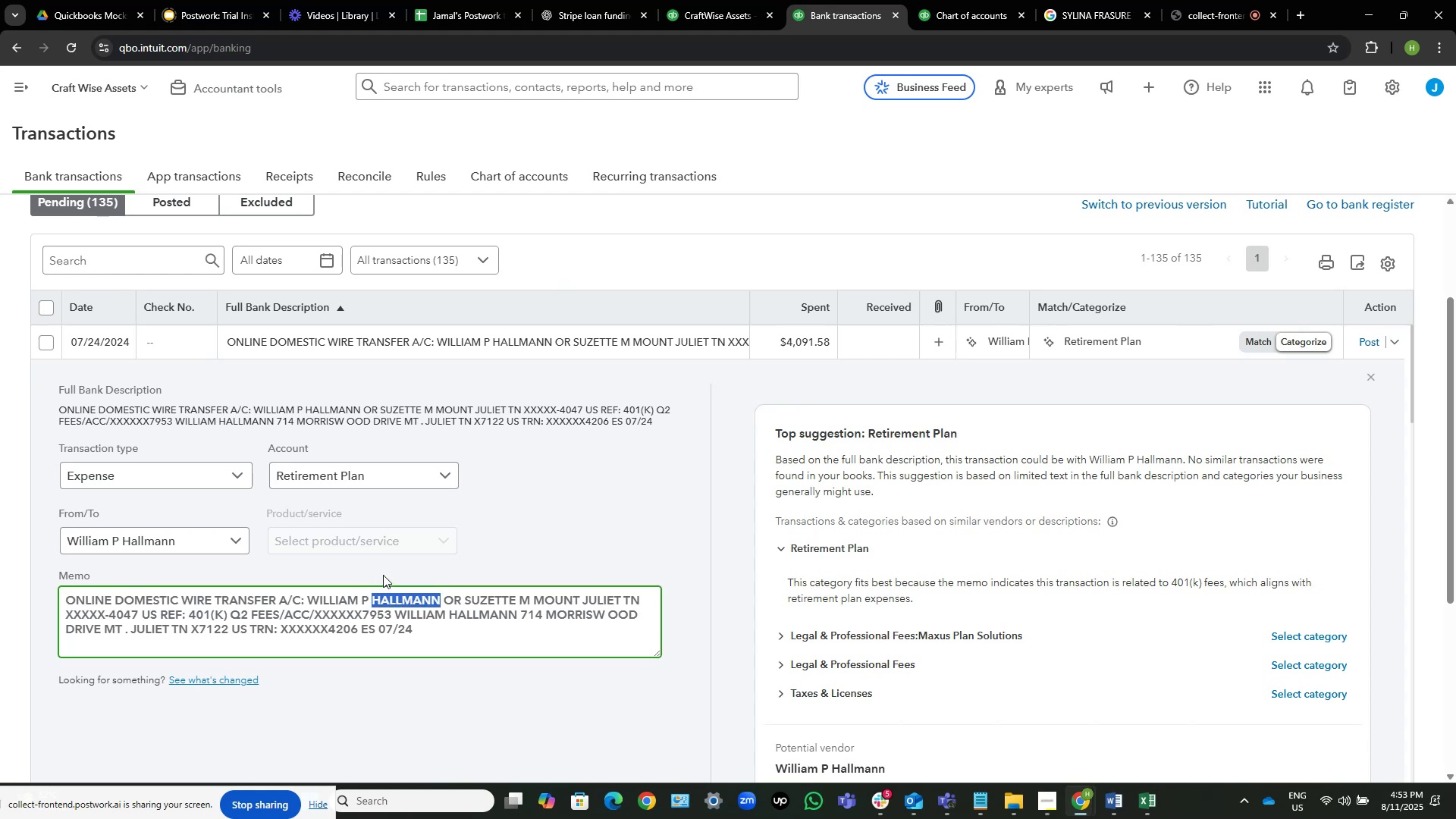 
left_click([118, 265])
 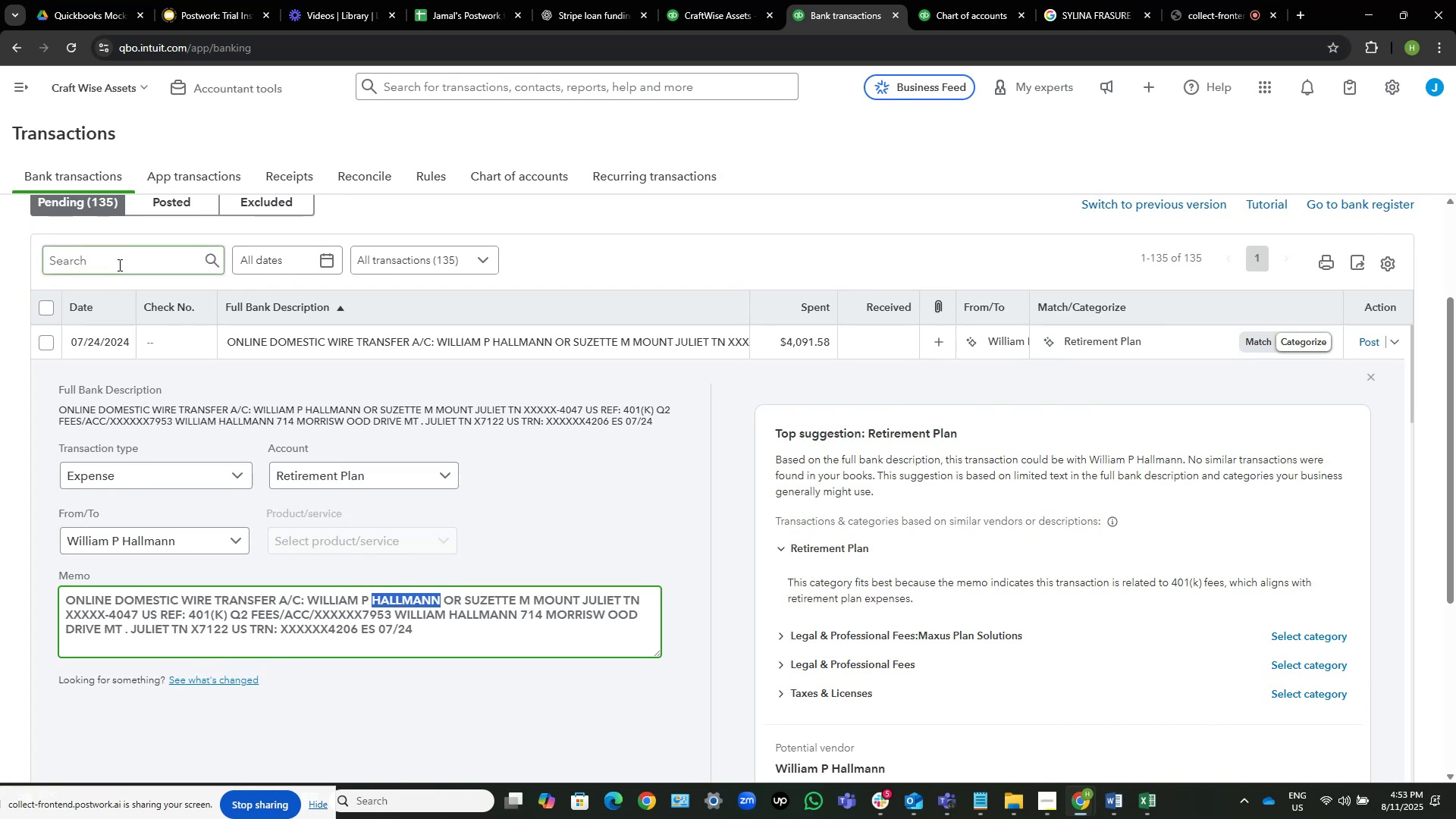 
key(Control+V)
 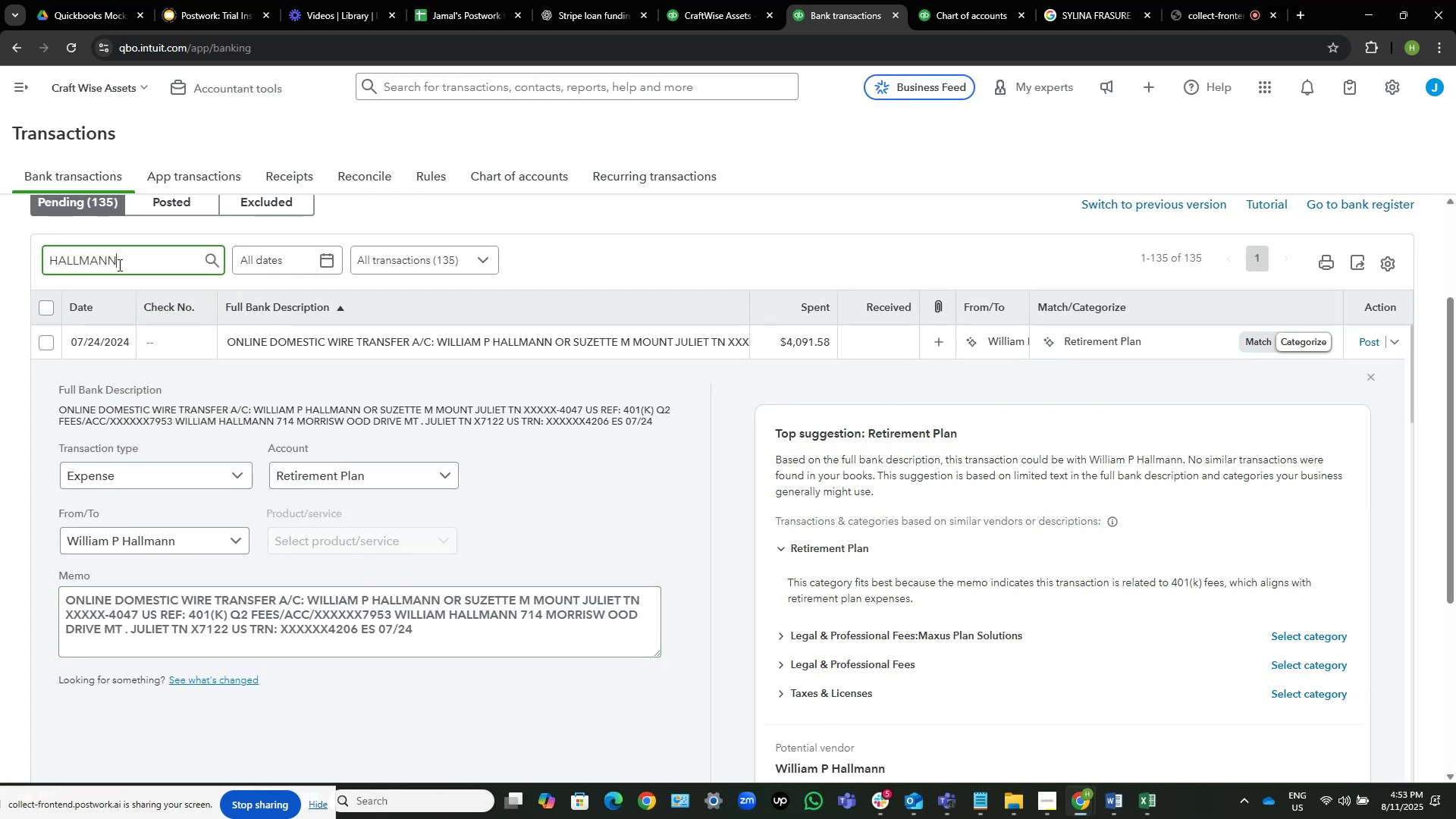 
key(Numpad3)
 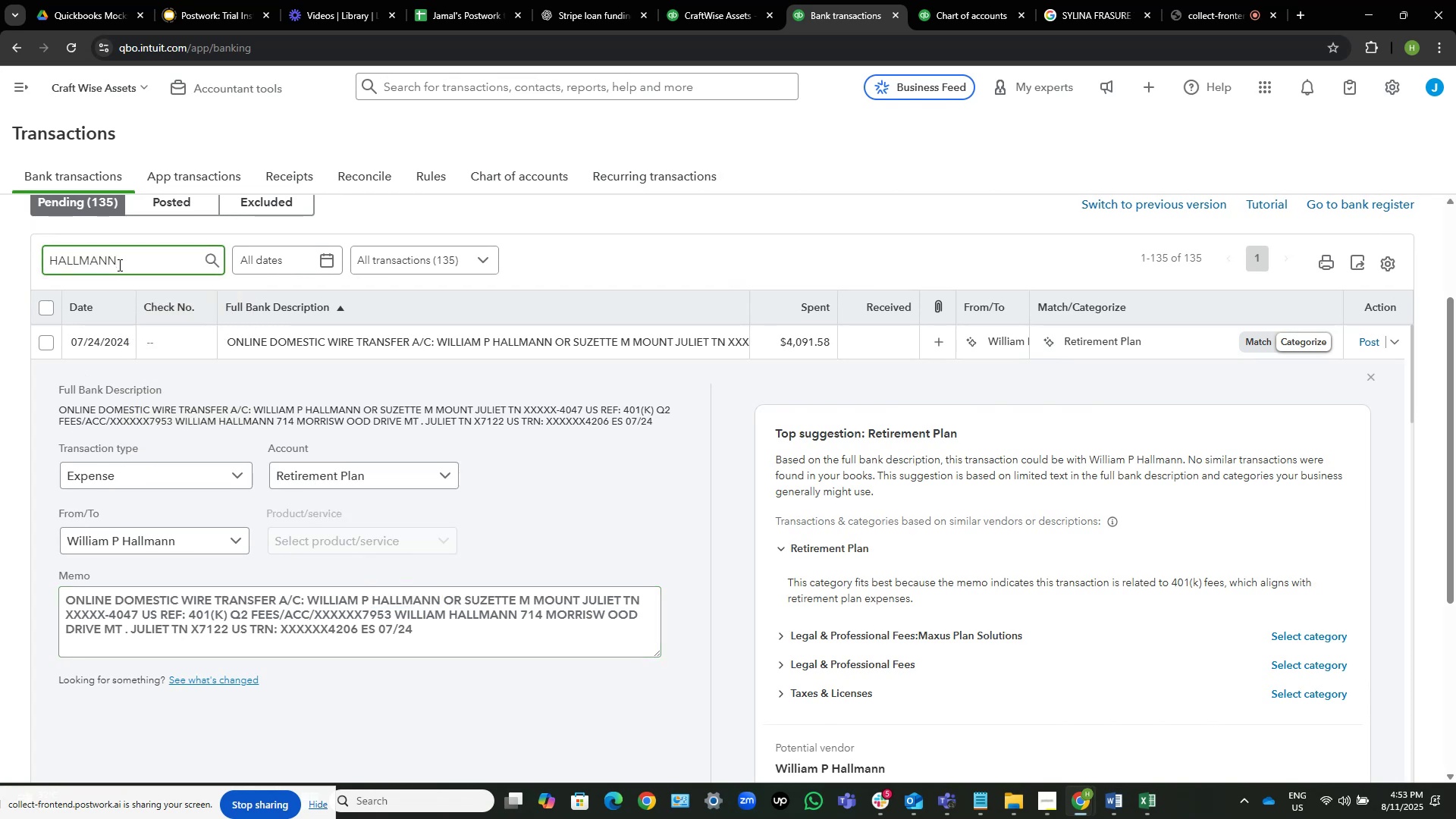 
key(NumpadEnter)
 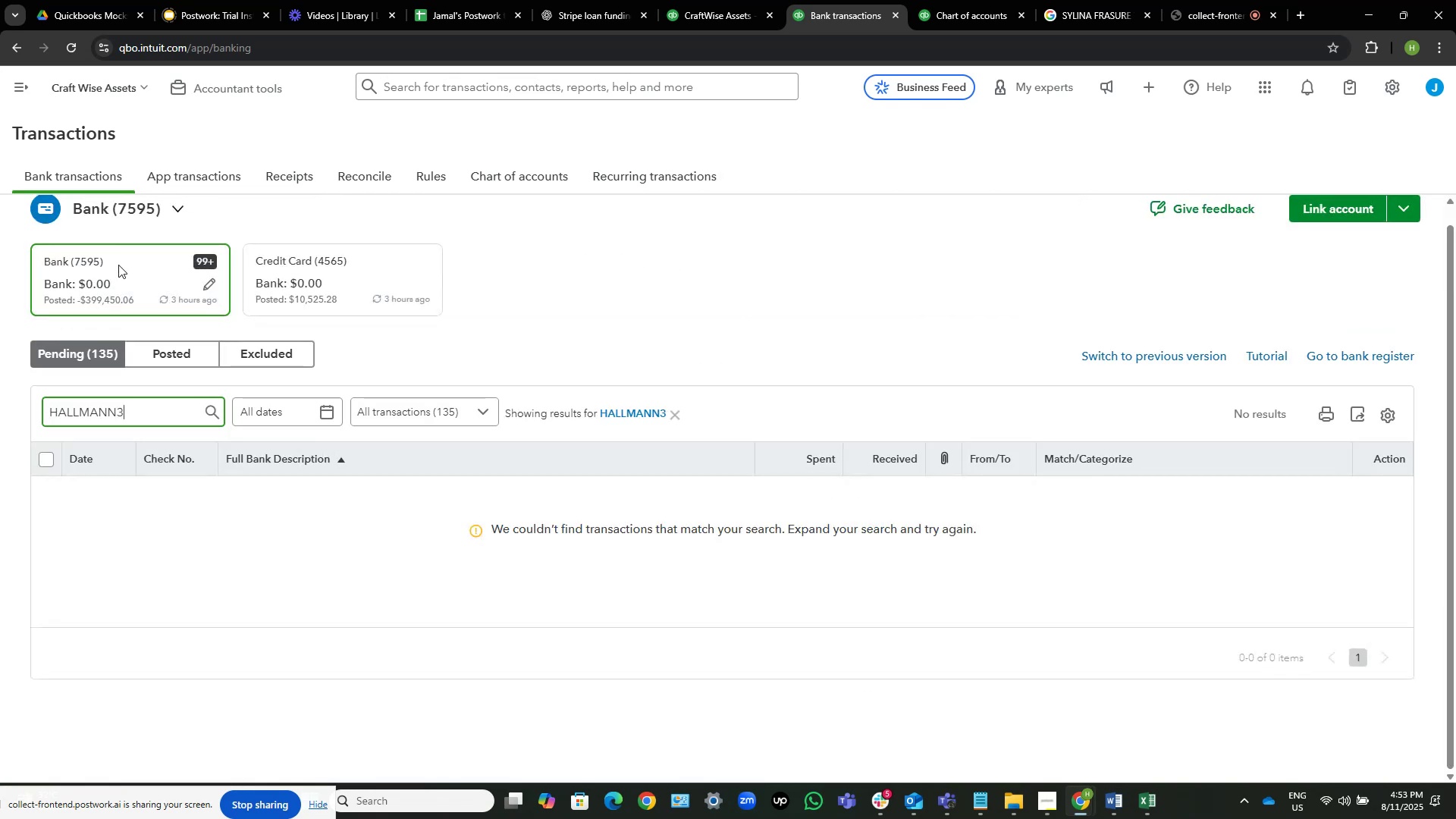 
key(Backspace)
 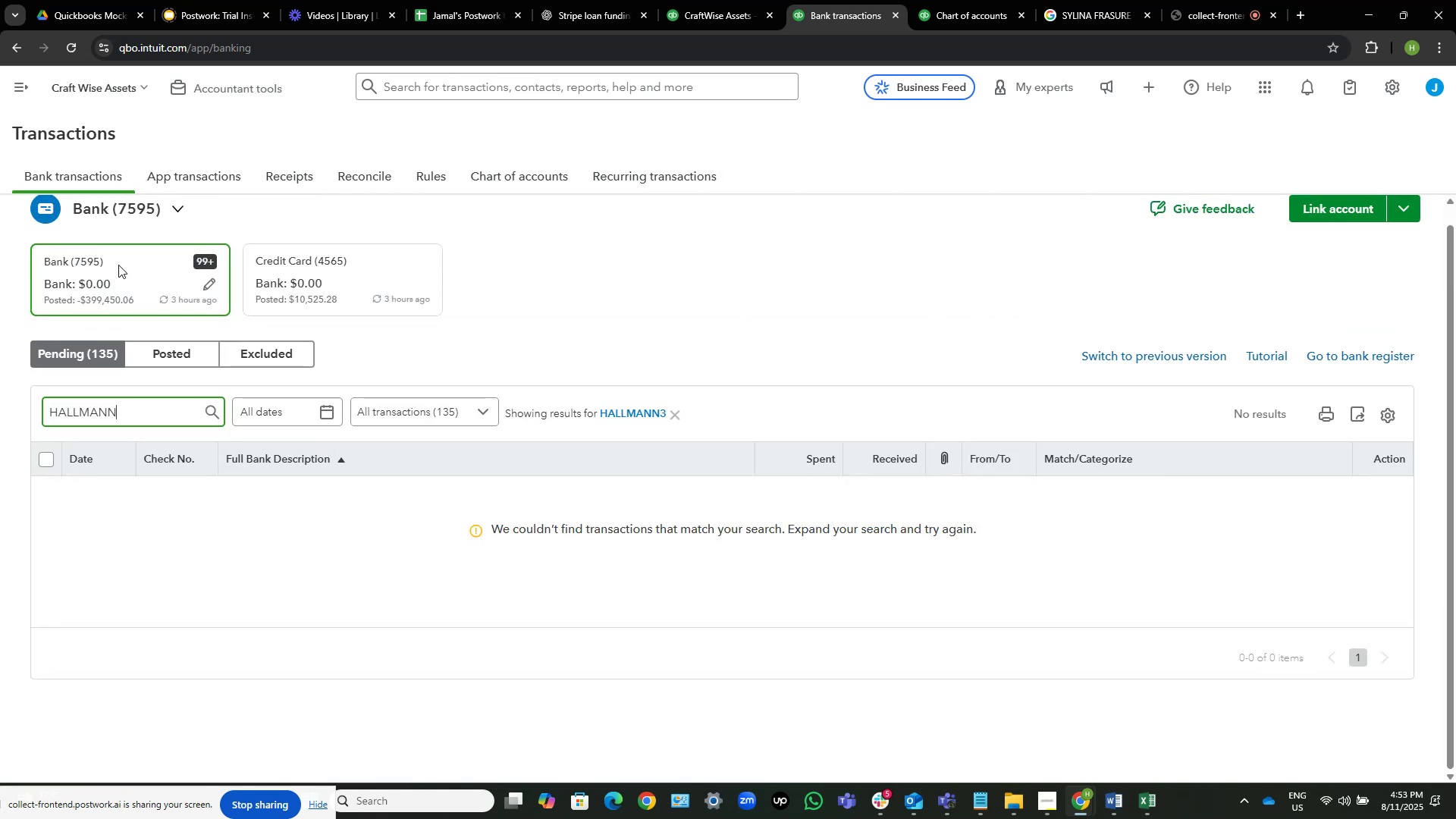 
key(NumpadEnter)
 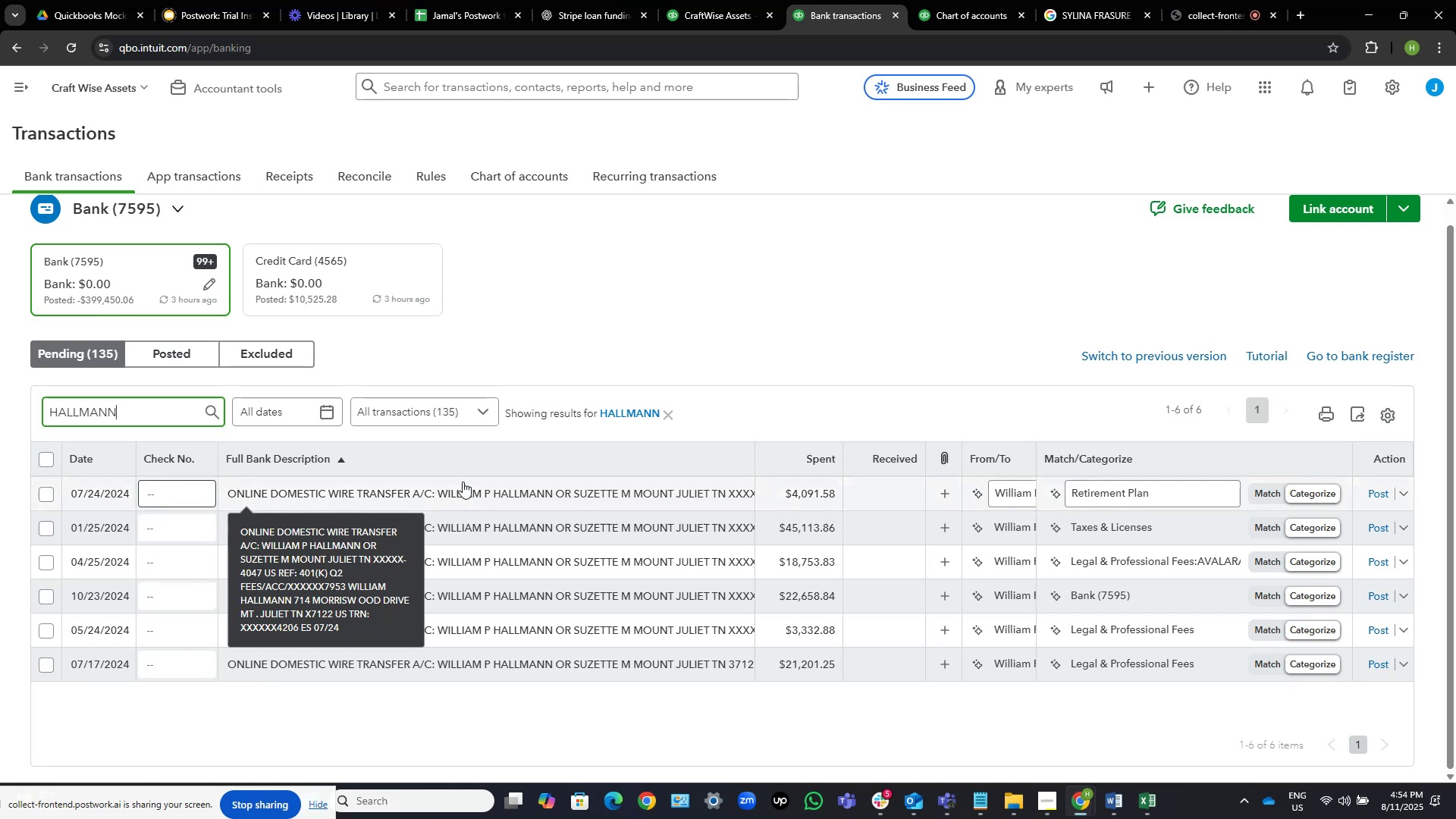 
wait(37.41)
 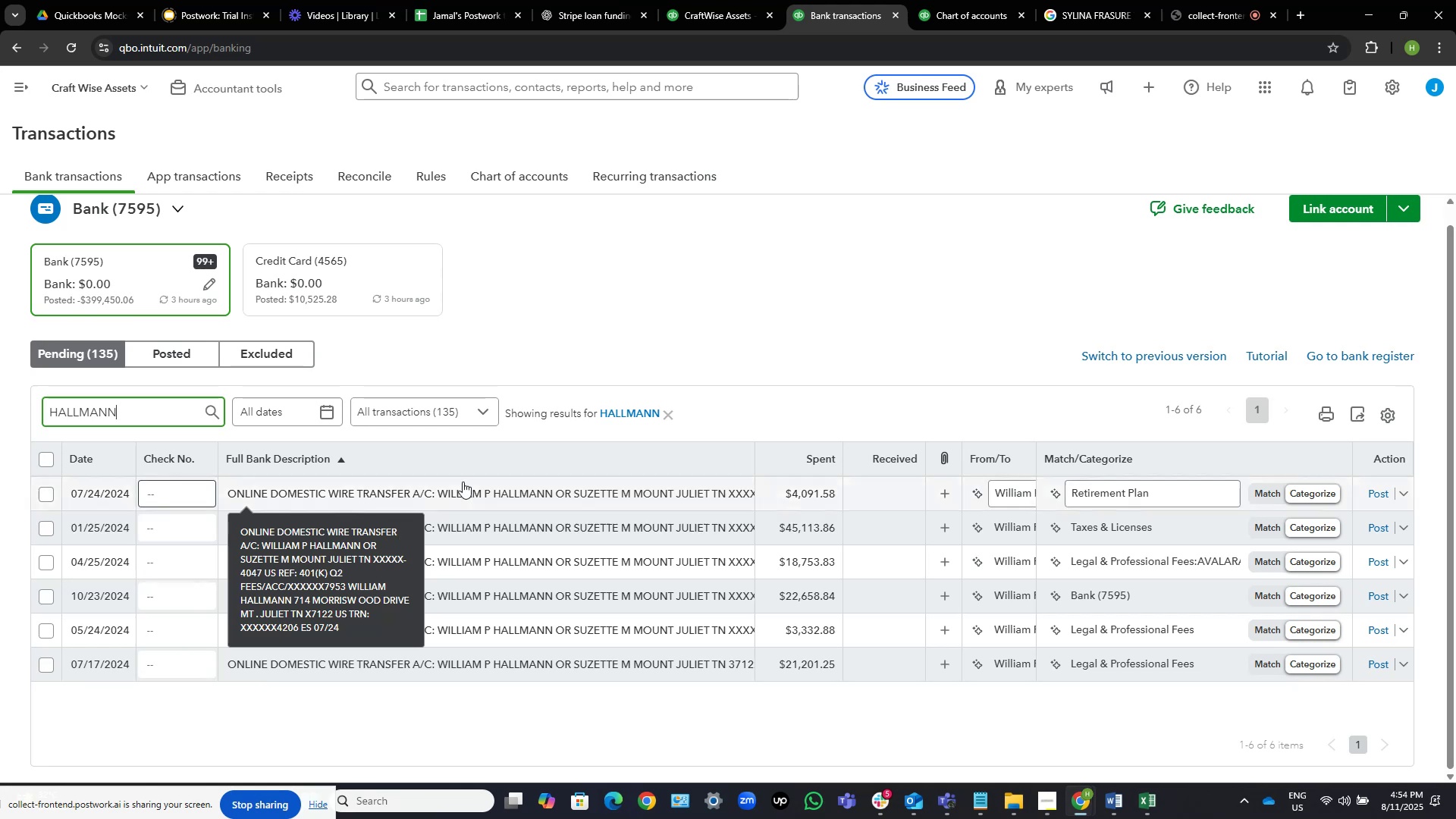 
left_click([1172, 480])
 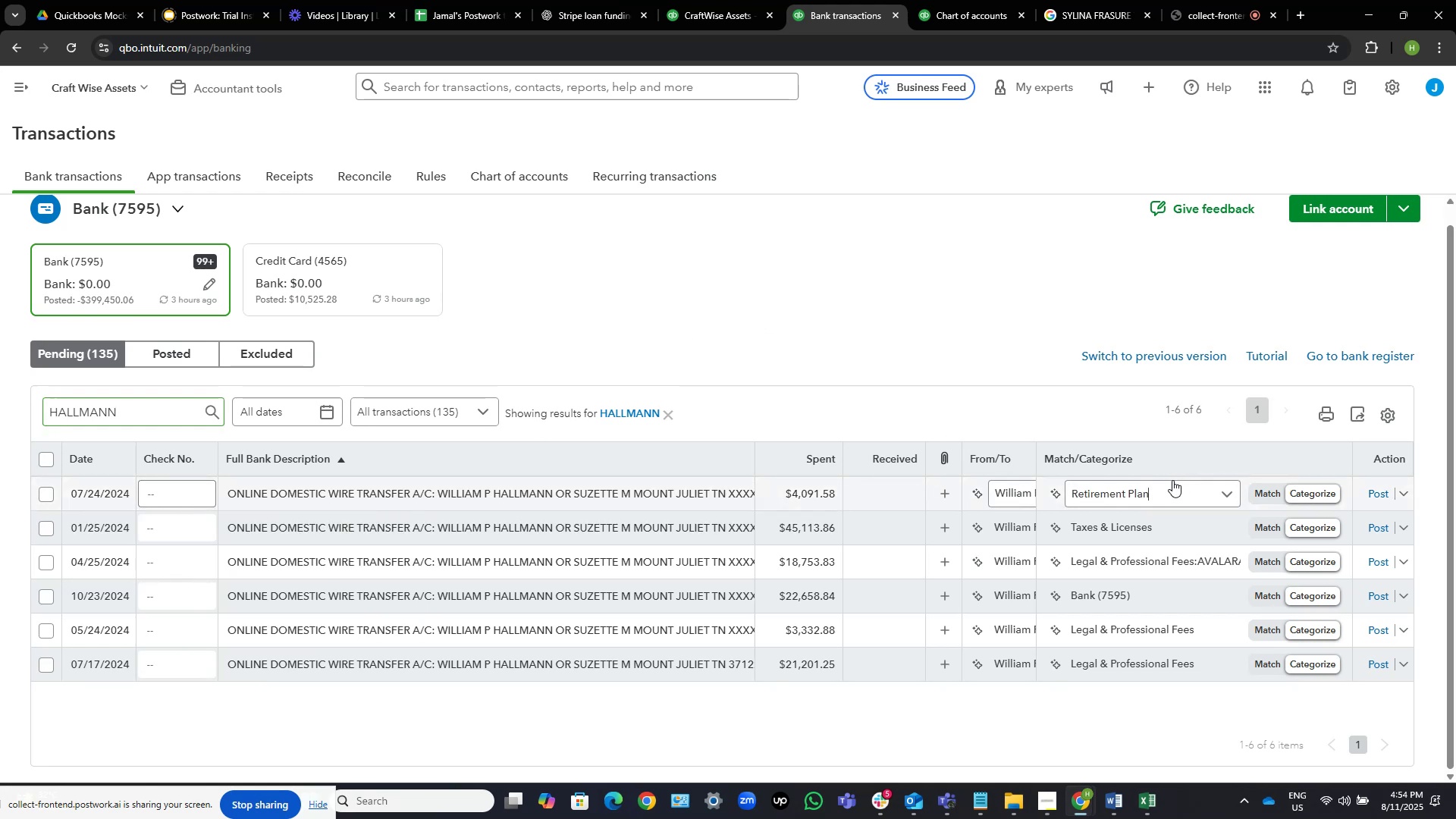 
key(Control+V)
 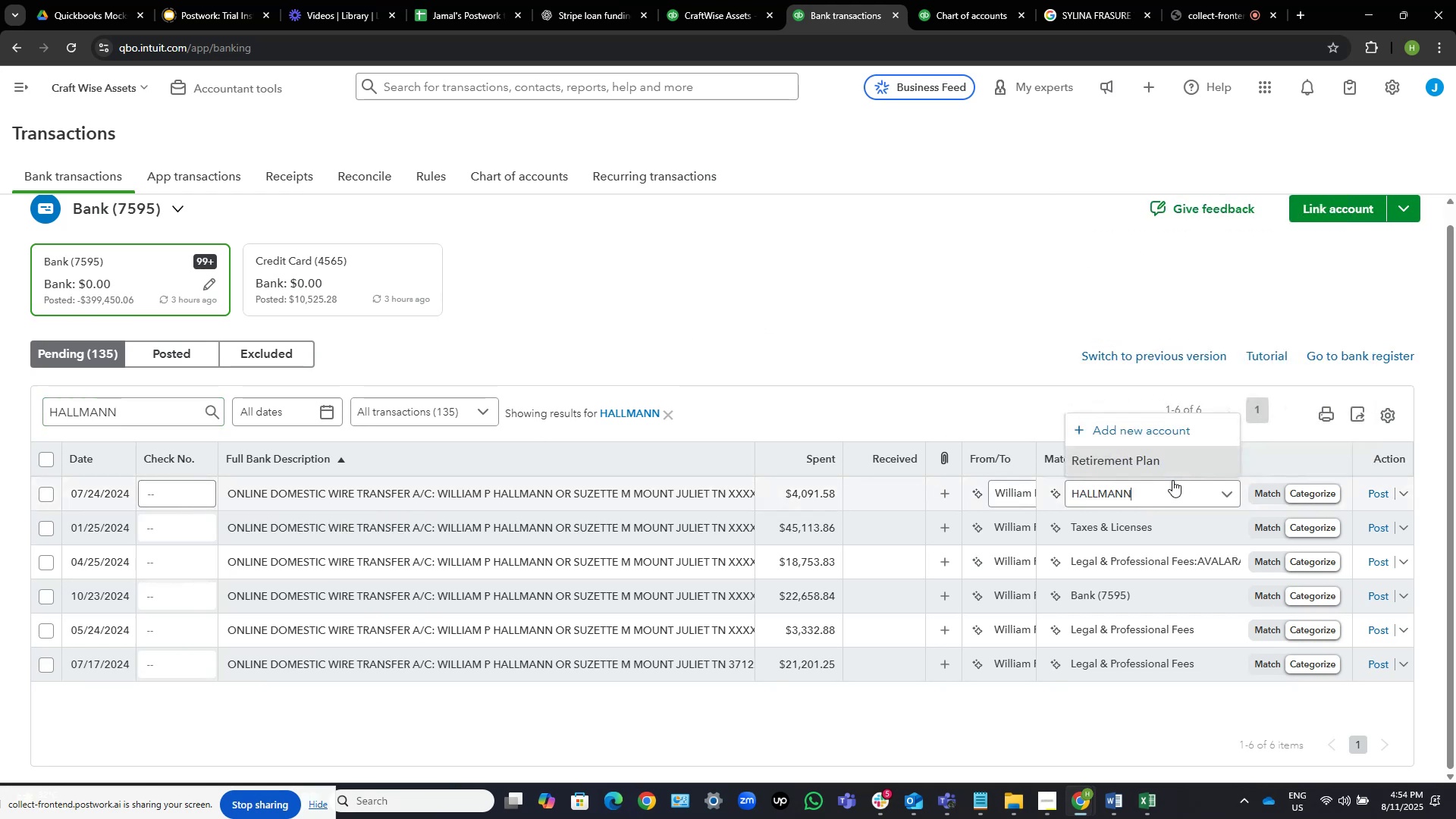 
key(Control+Shift+ArrowDown)
 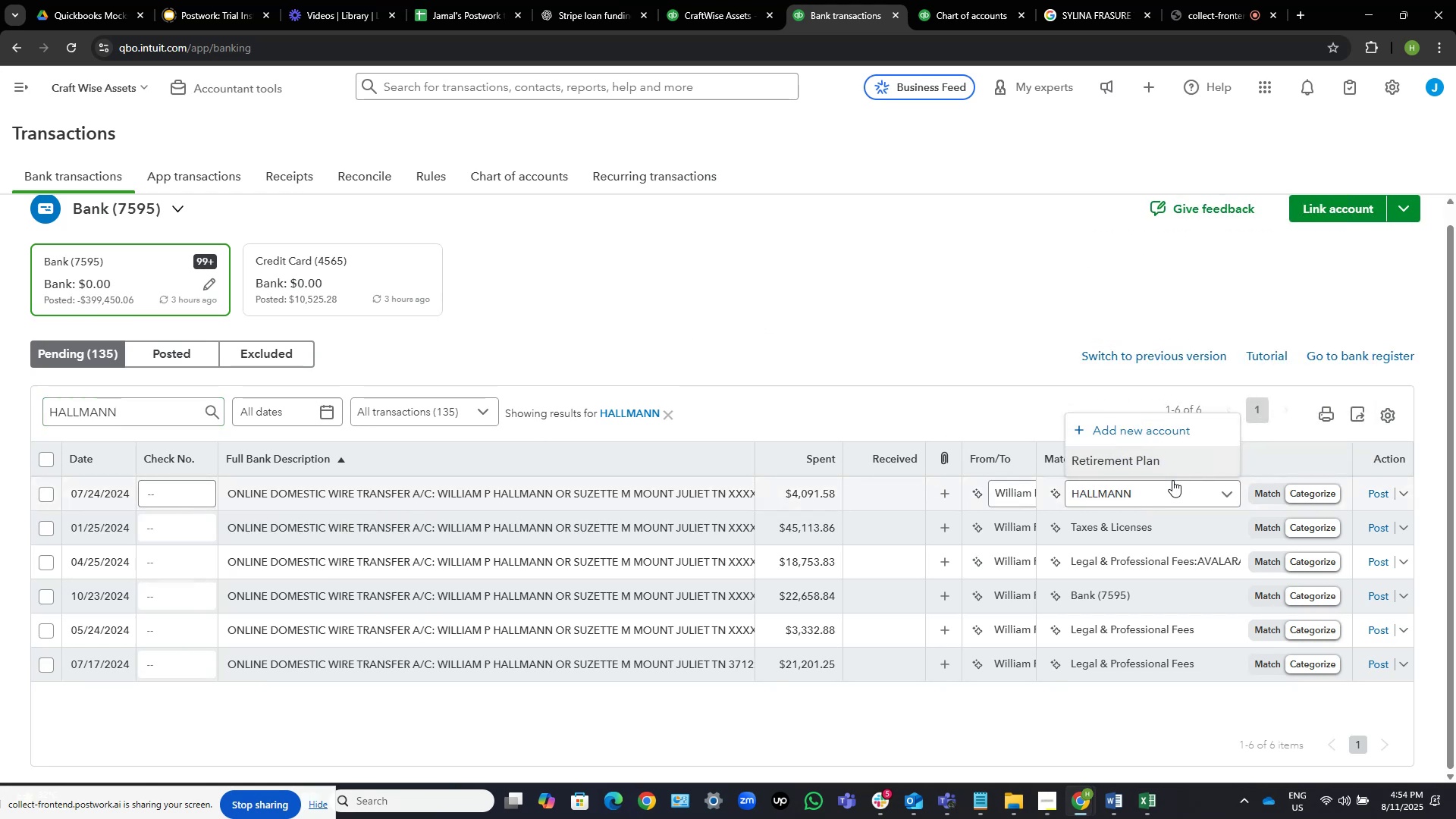 
hold_key(key=ArrowLeft, duration=0.36)
 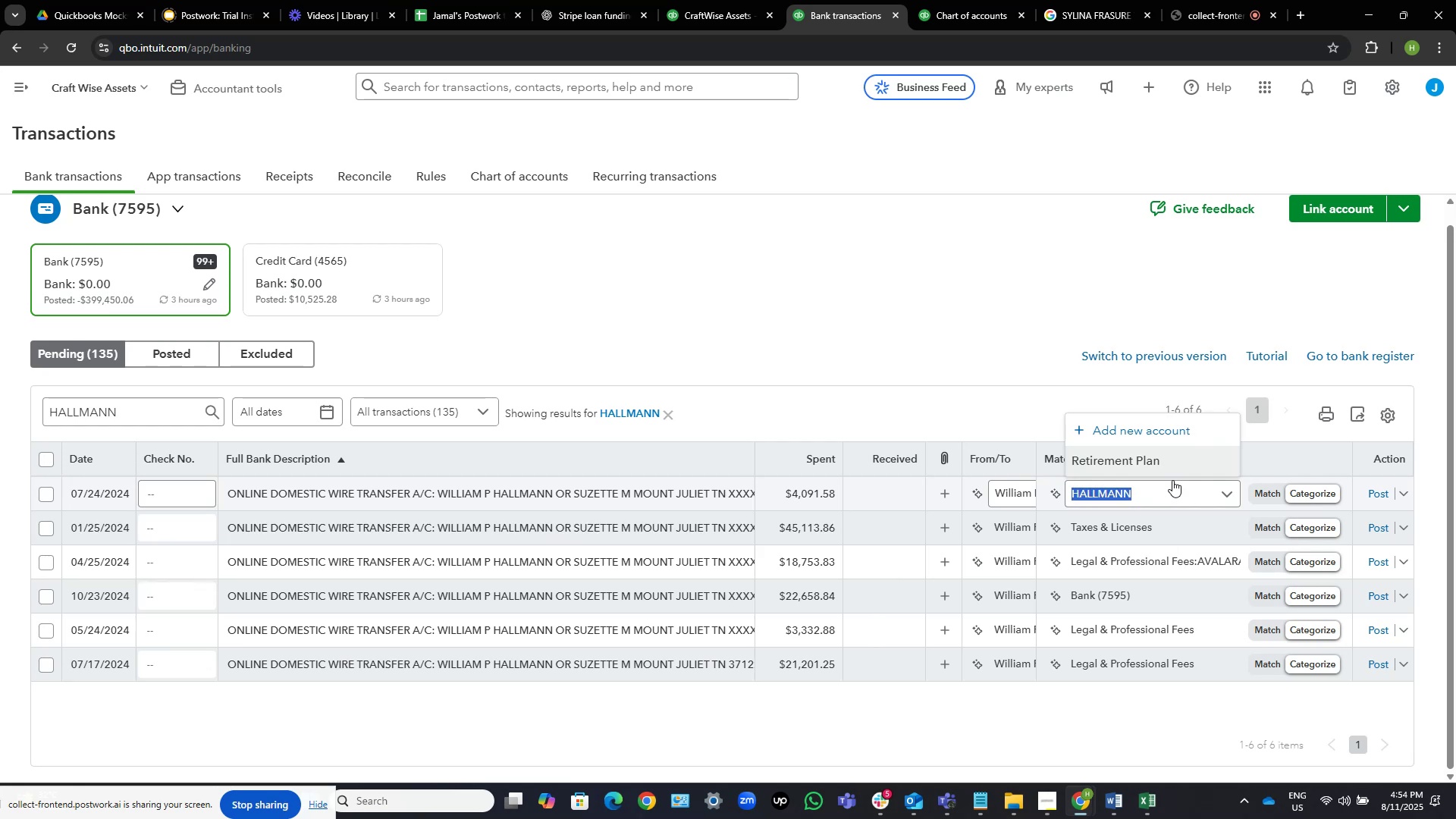 
type(com)
 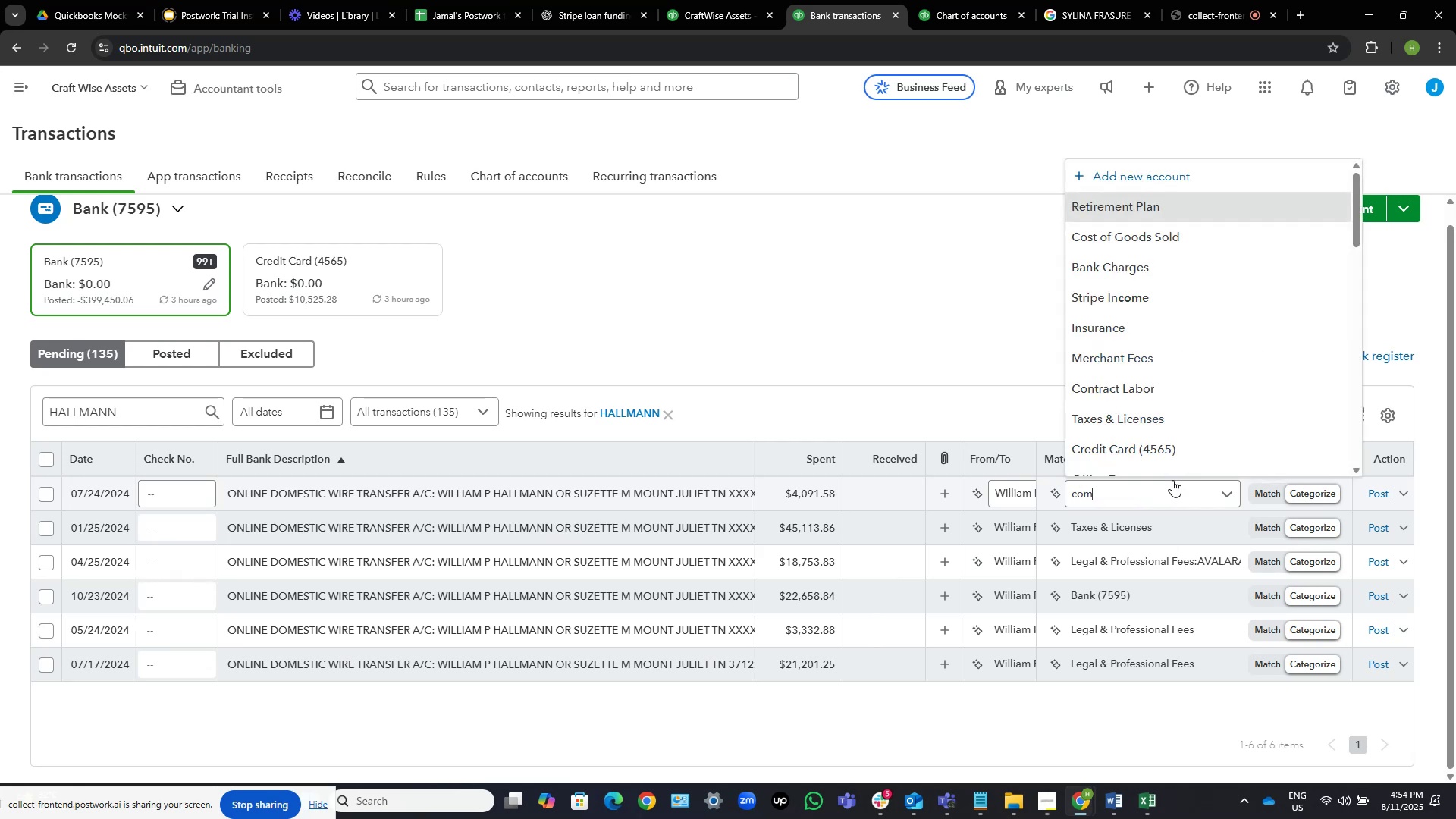 
hold_key(key=M, duration=0.35)
 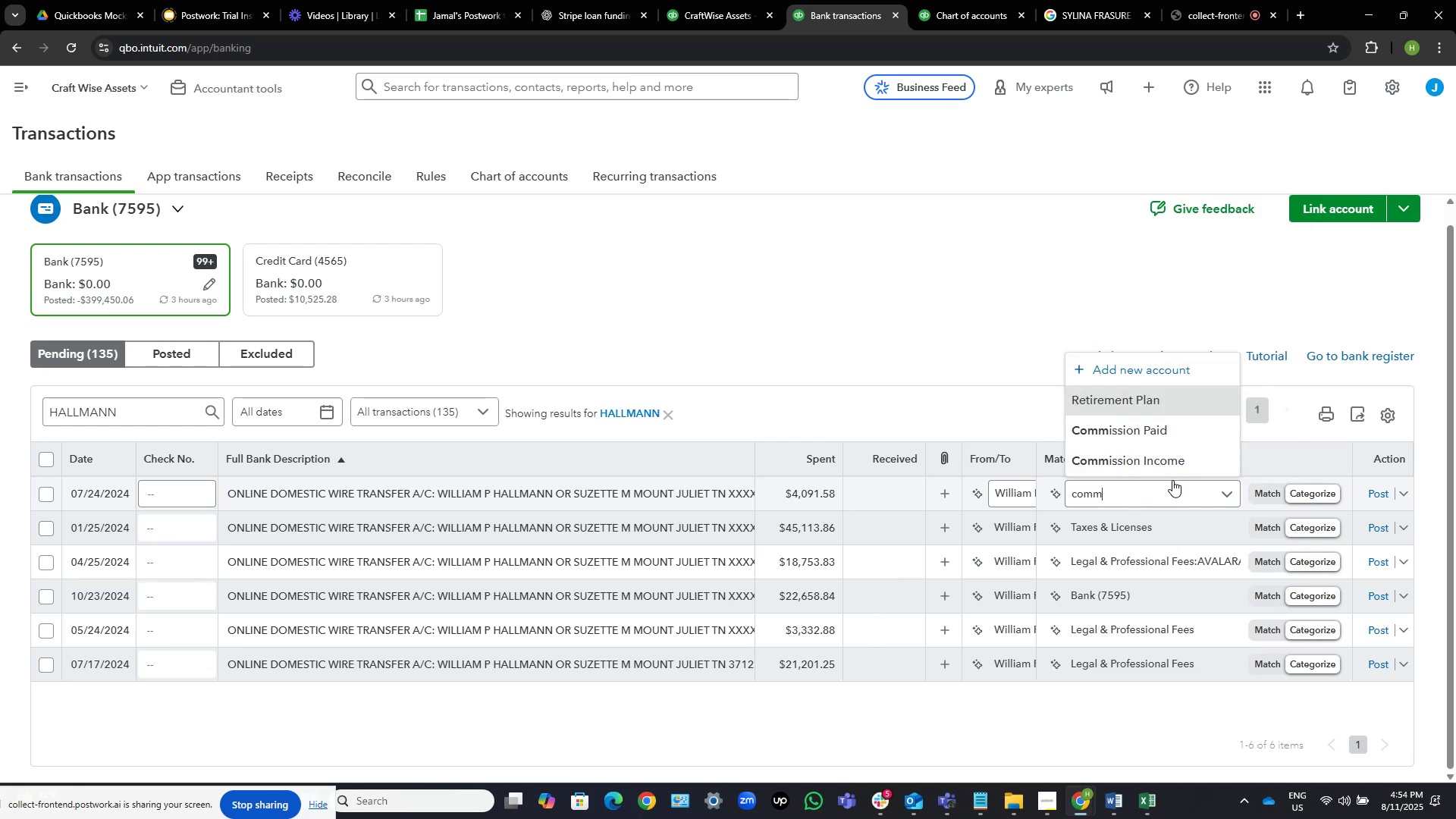 
key(Control+Shift+ArrowLeft)
 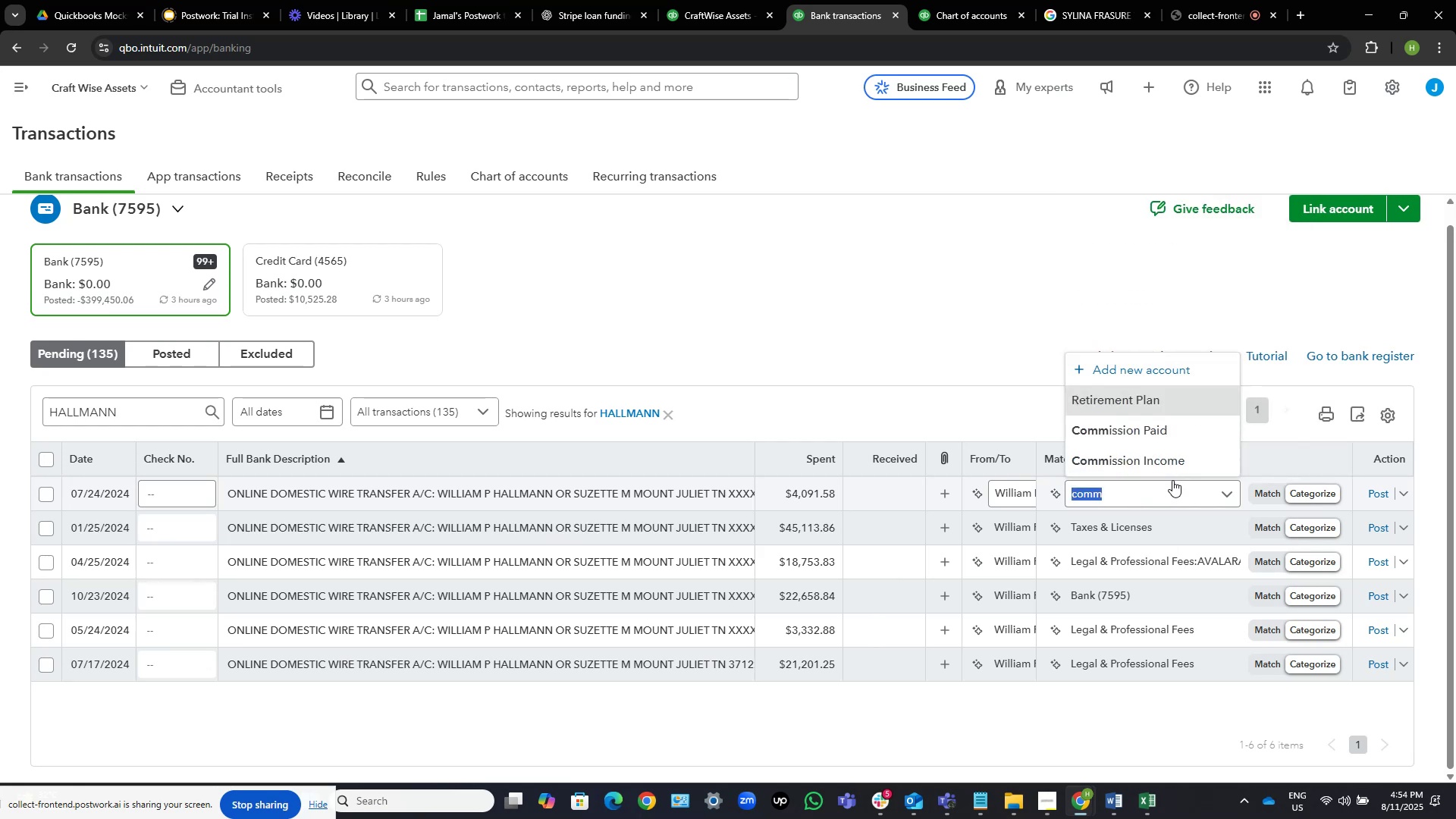 
key(Control+C)
 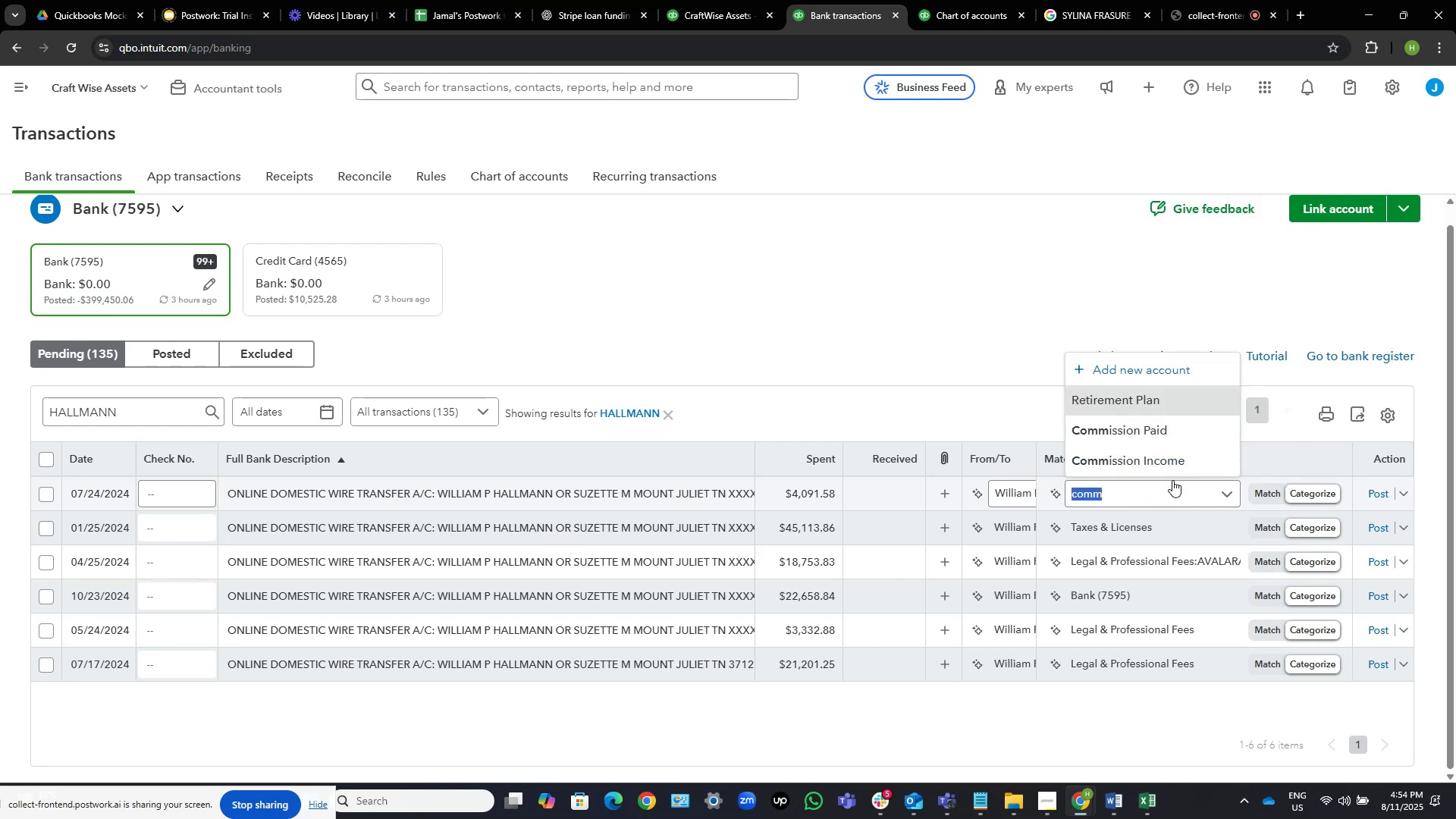 
left_click([1175, 430])
 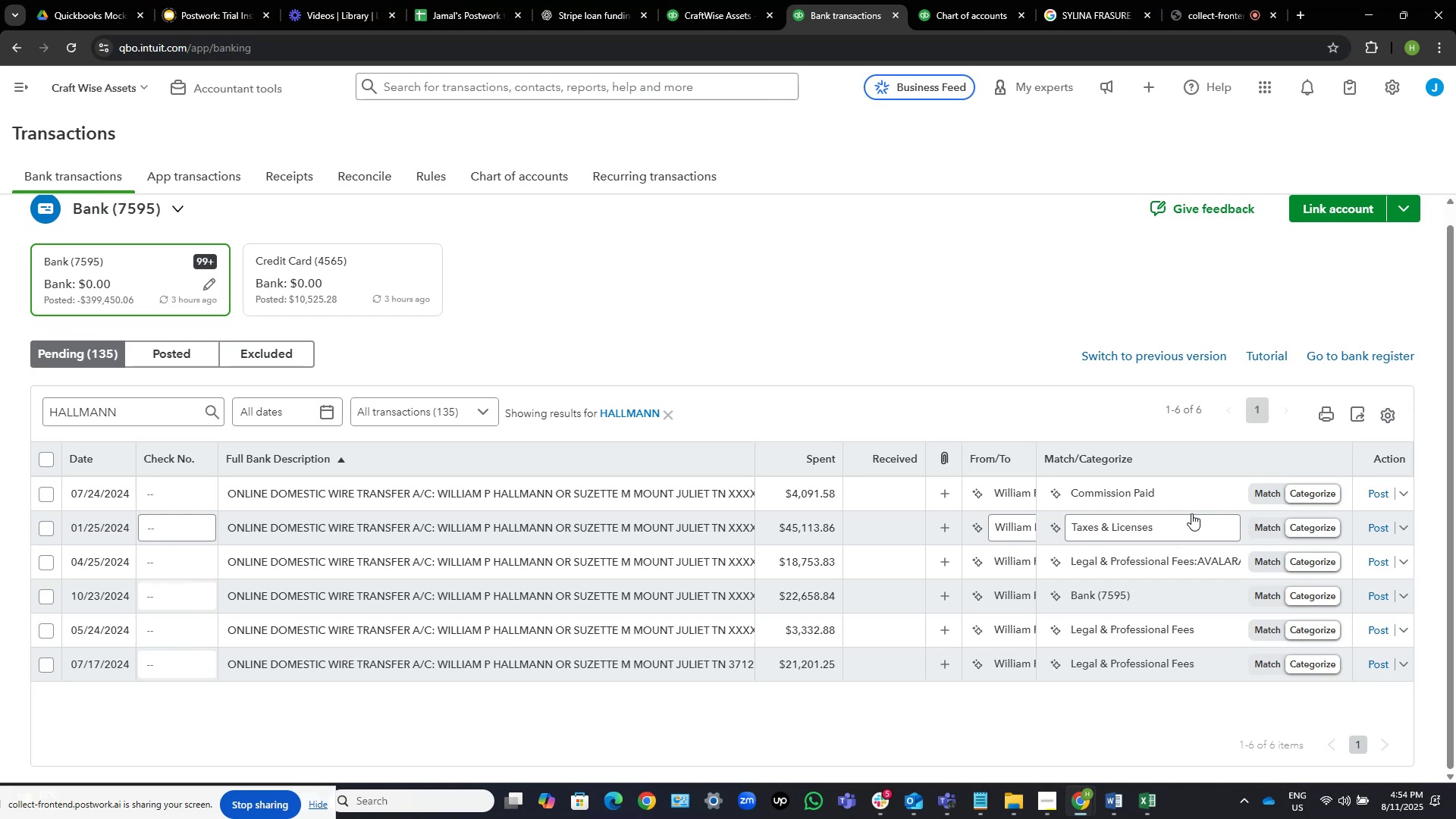 
left_click([1191, 513])
 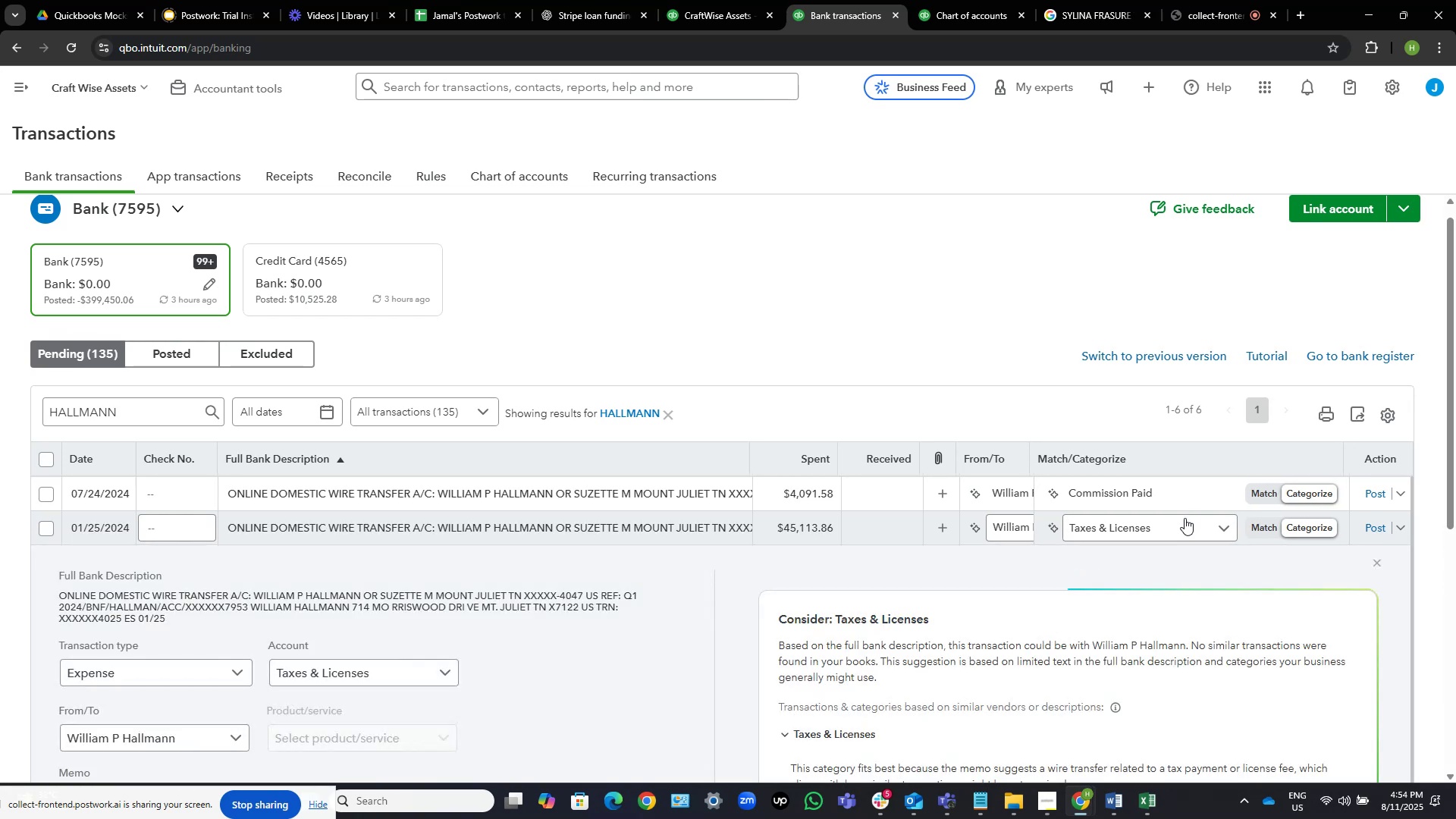 
left_click([1180, 519])
 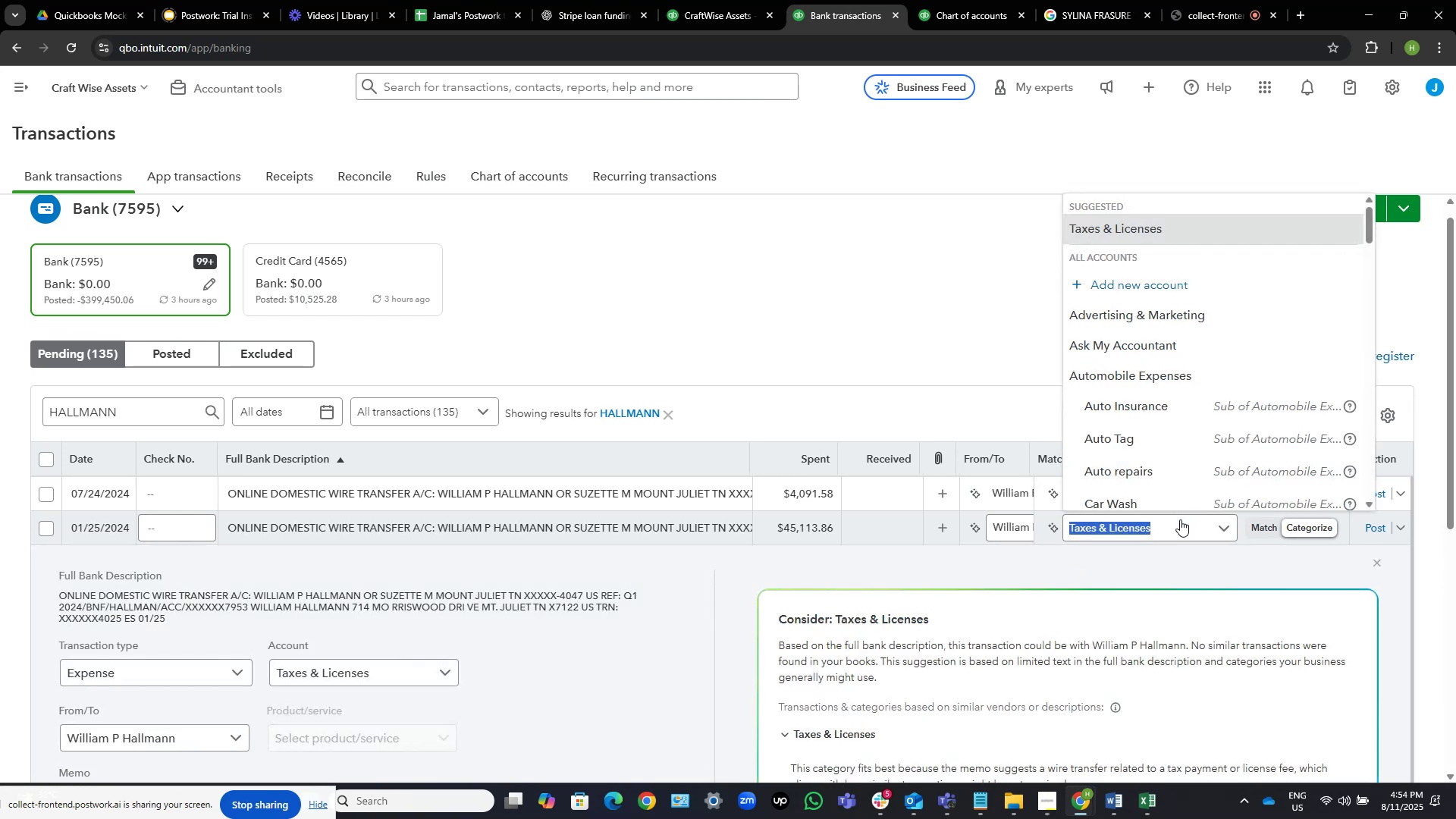 
key(Control+V)
 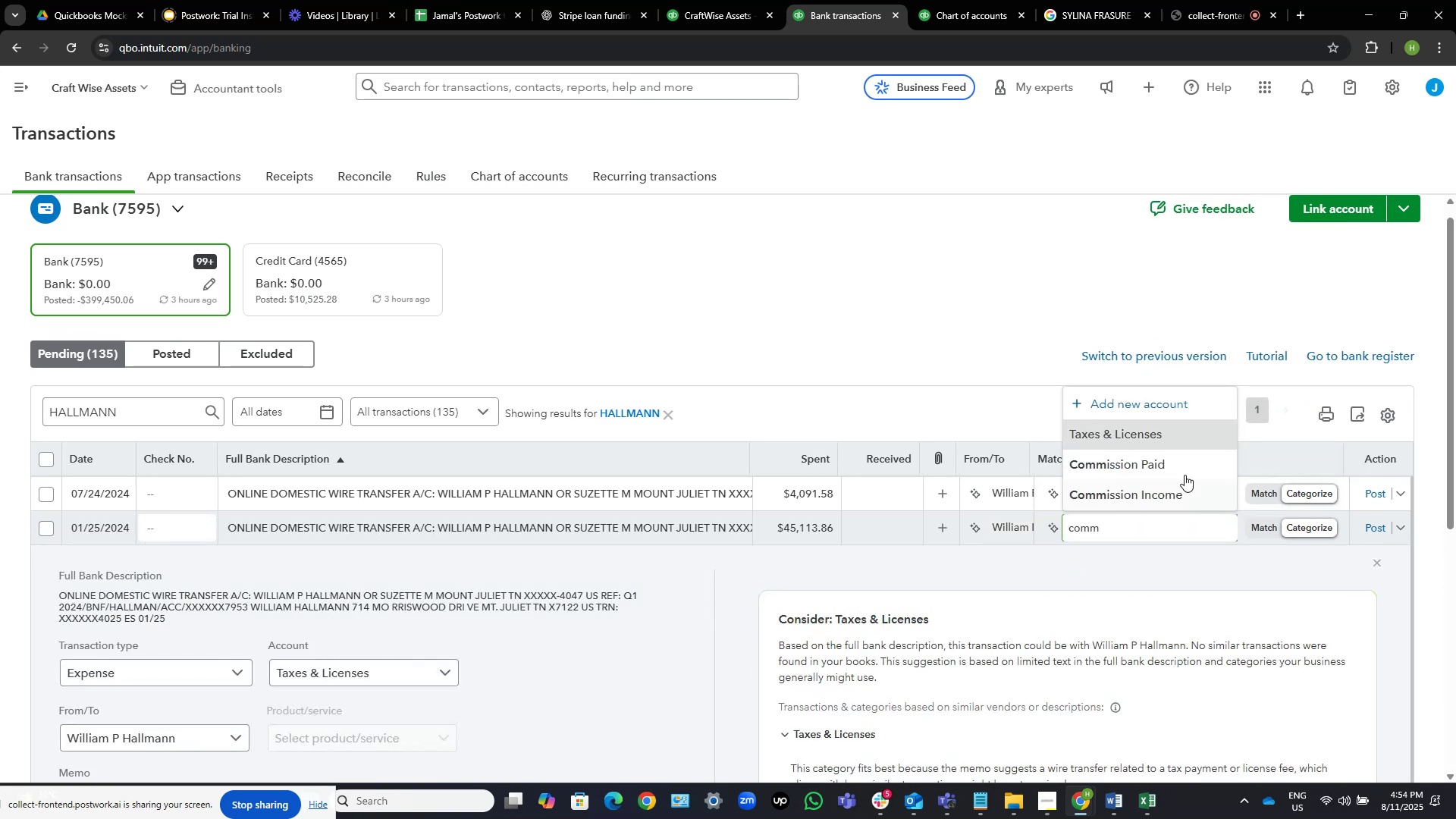 
left_click([1181, 466])
 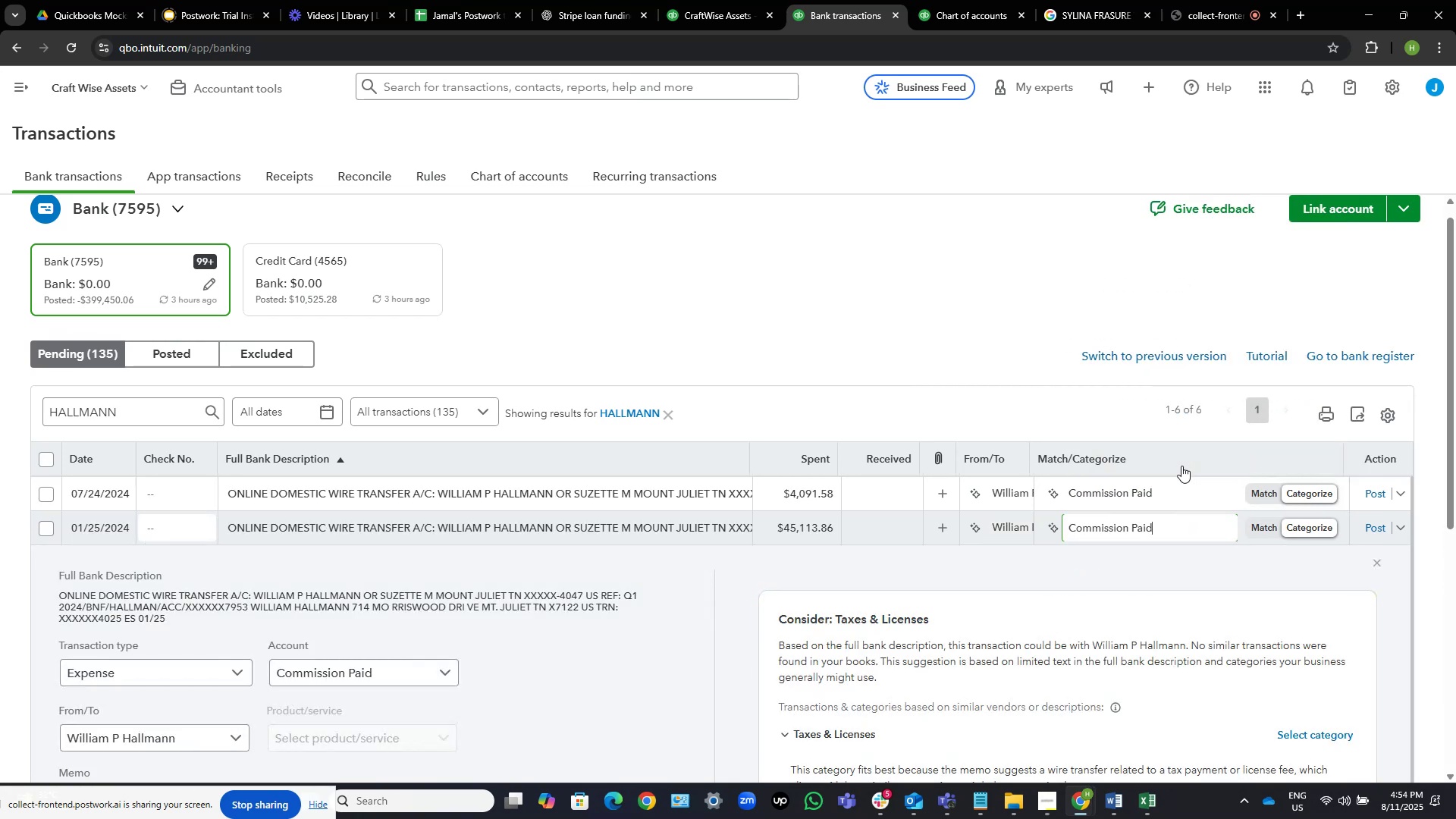 
scroll: coordinate [1053, 291], scroll_direction: down, amount: 2.0
 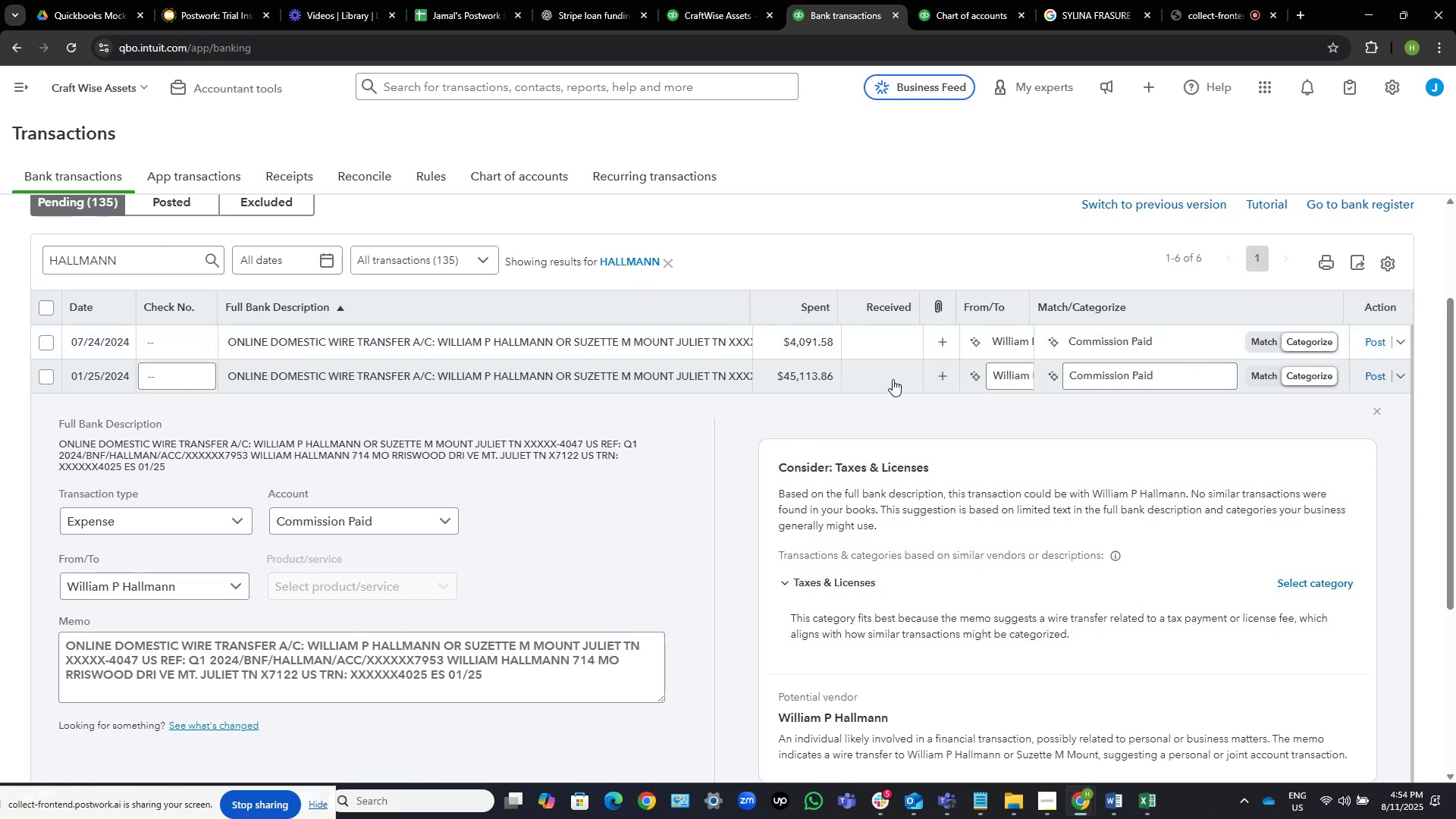 
left_click([866, 376])
 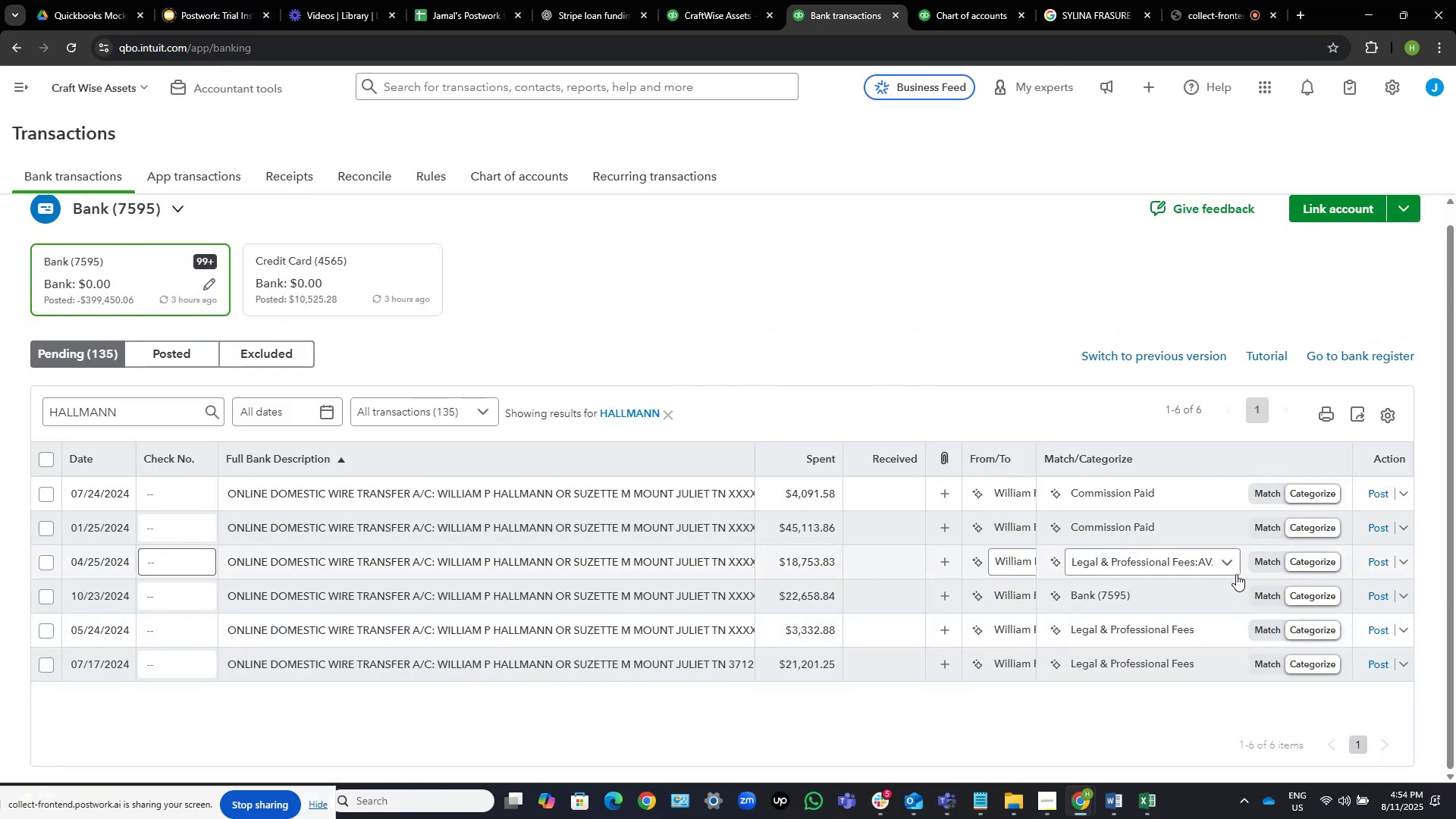 
left_click([1209, 557])
 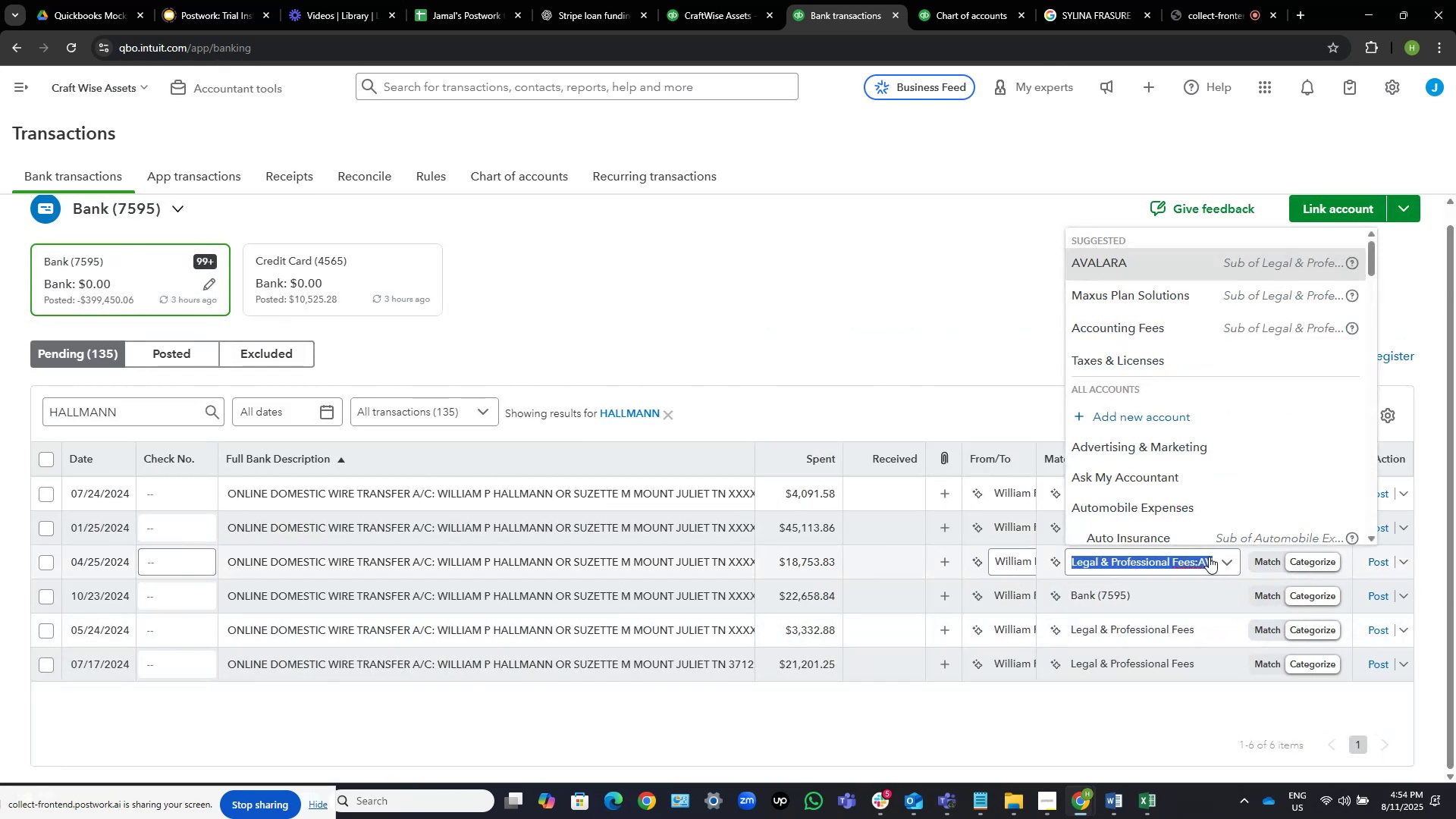 
key(Control+V)
 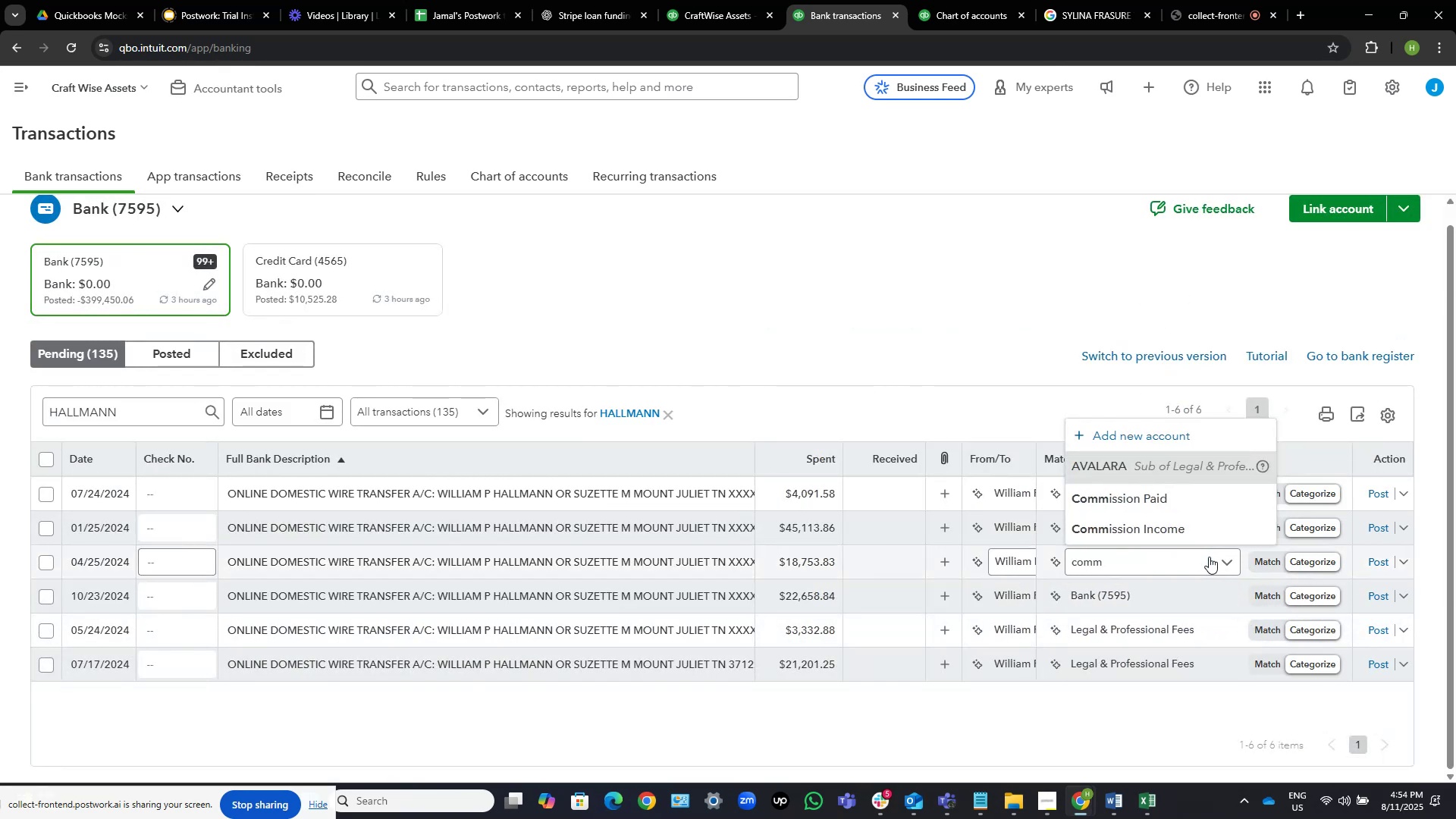 
left_click([1156, 500])
 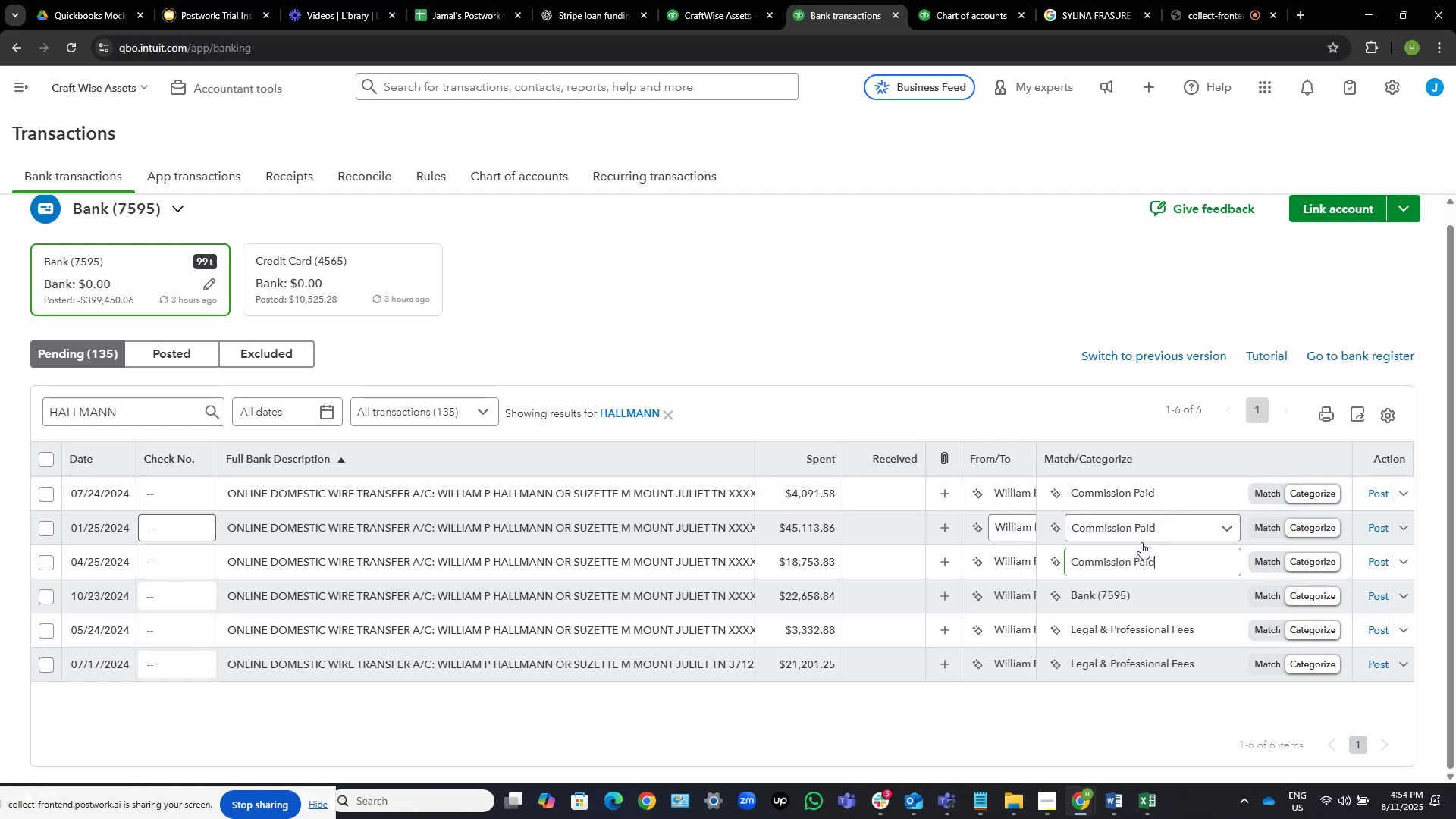 
left_click([1176, 593])
 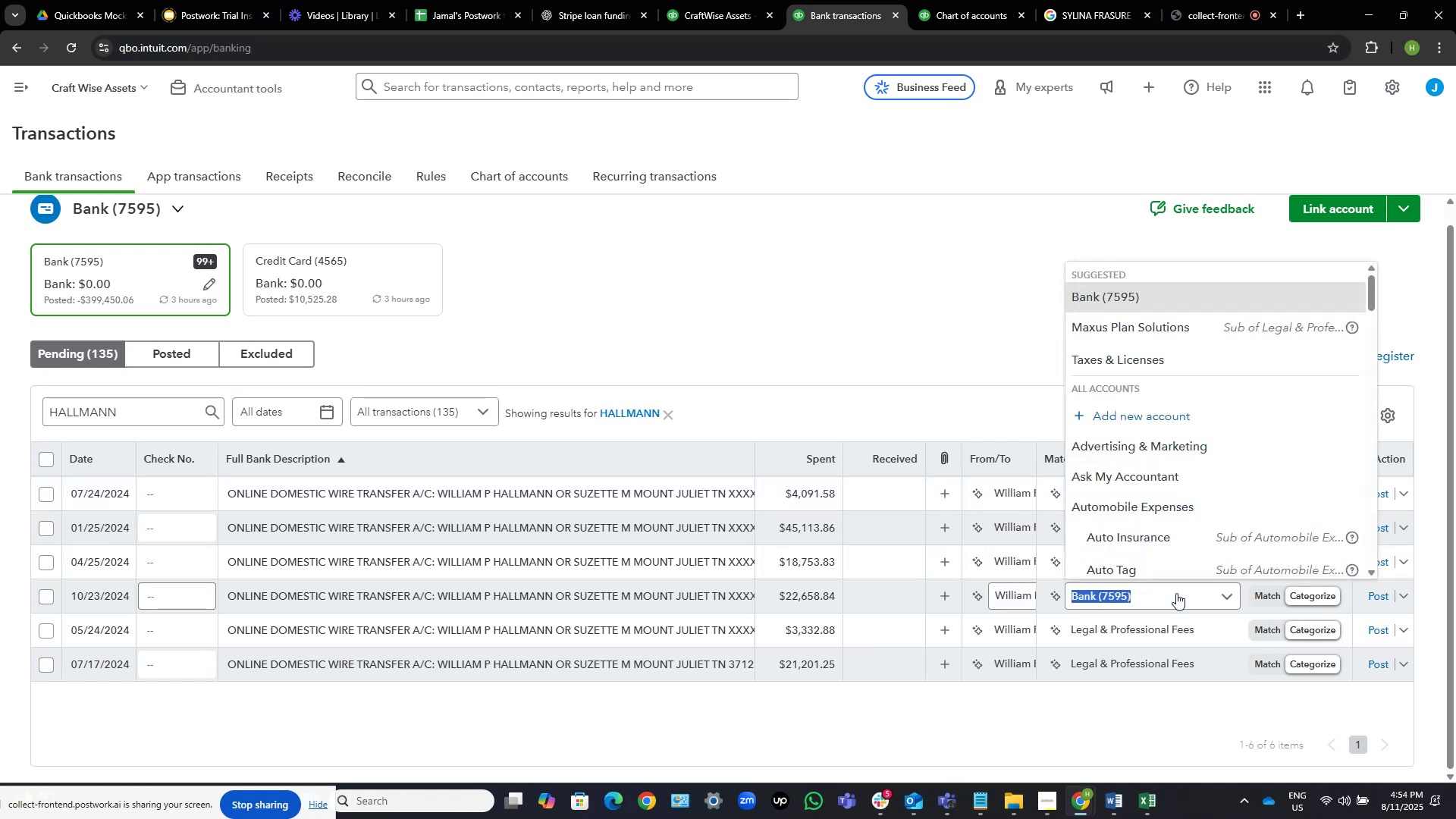 
key(Control+V)
 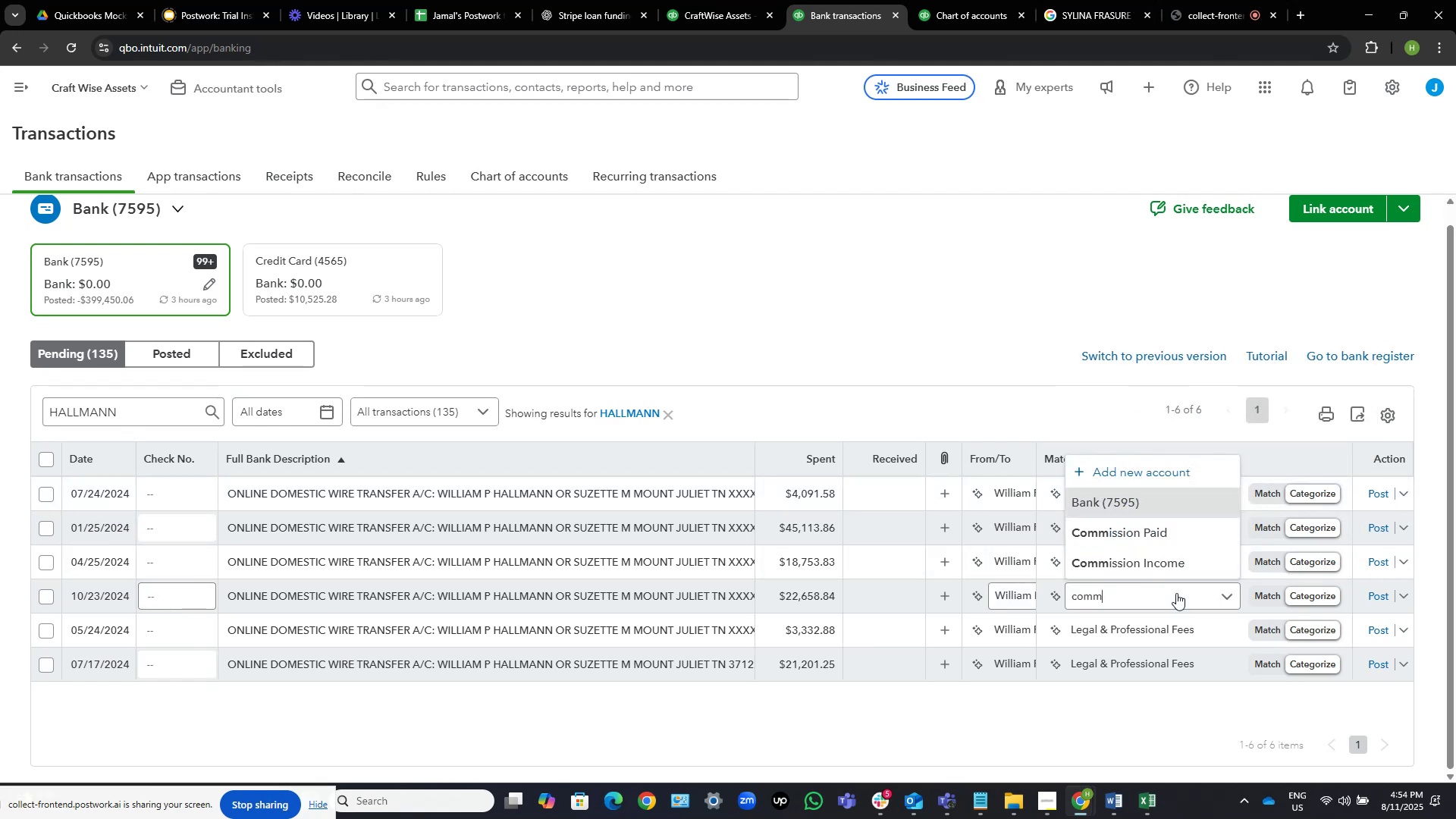 
wait(9.66)
 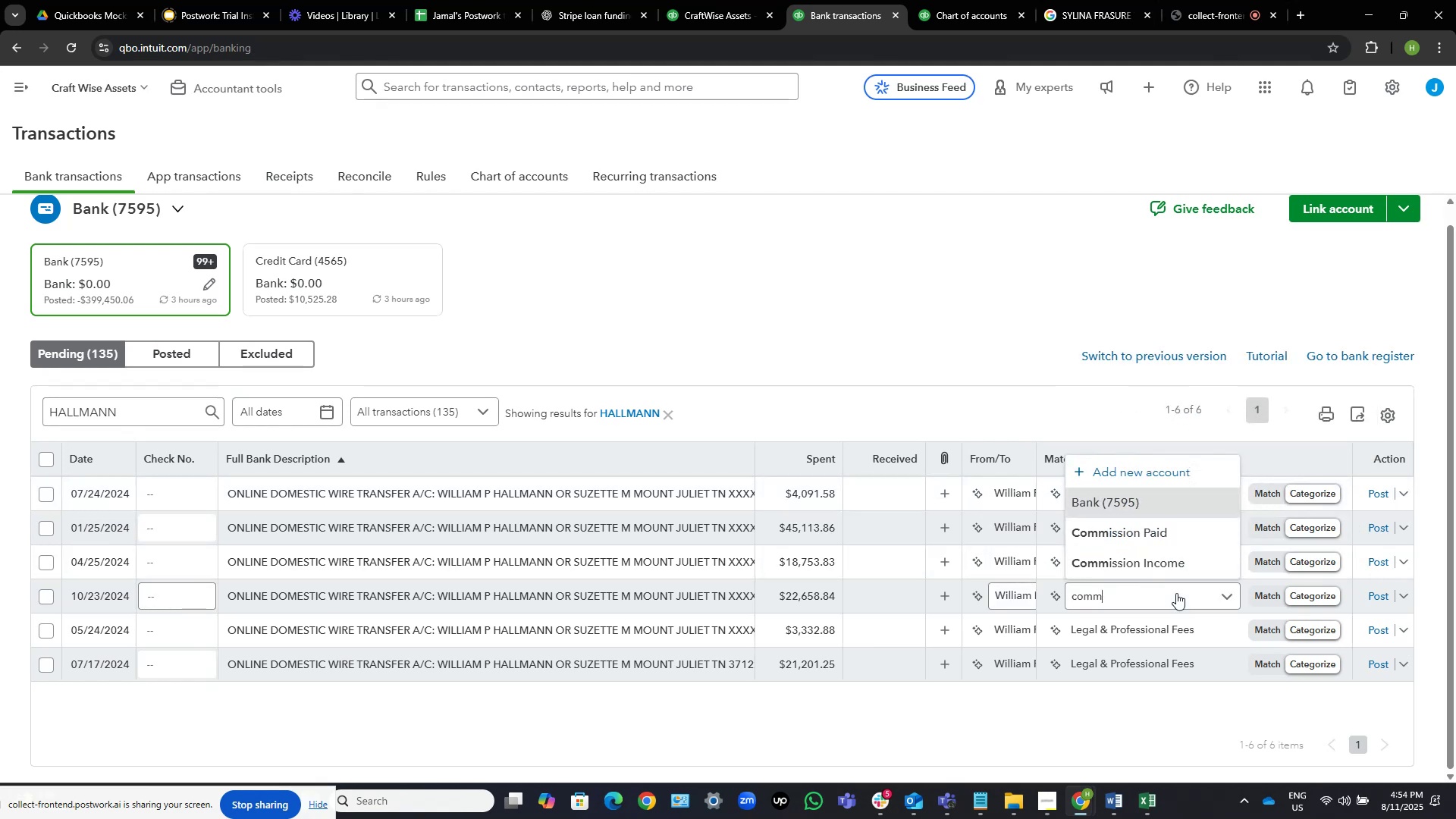 
left_click([1163, 541])
 